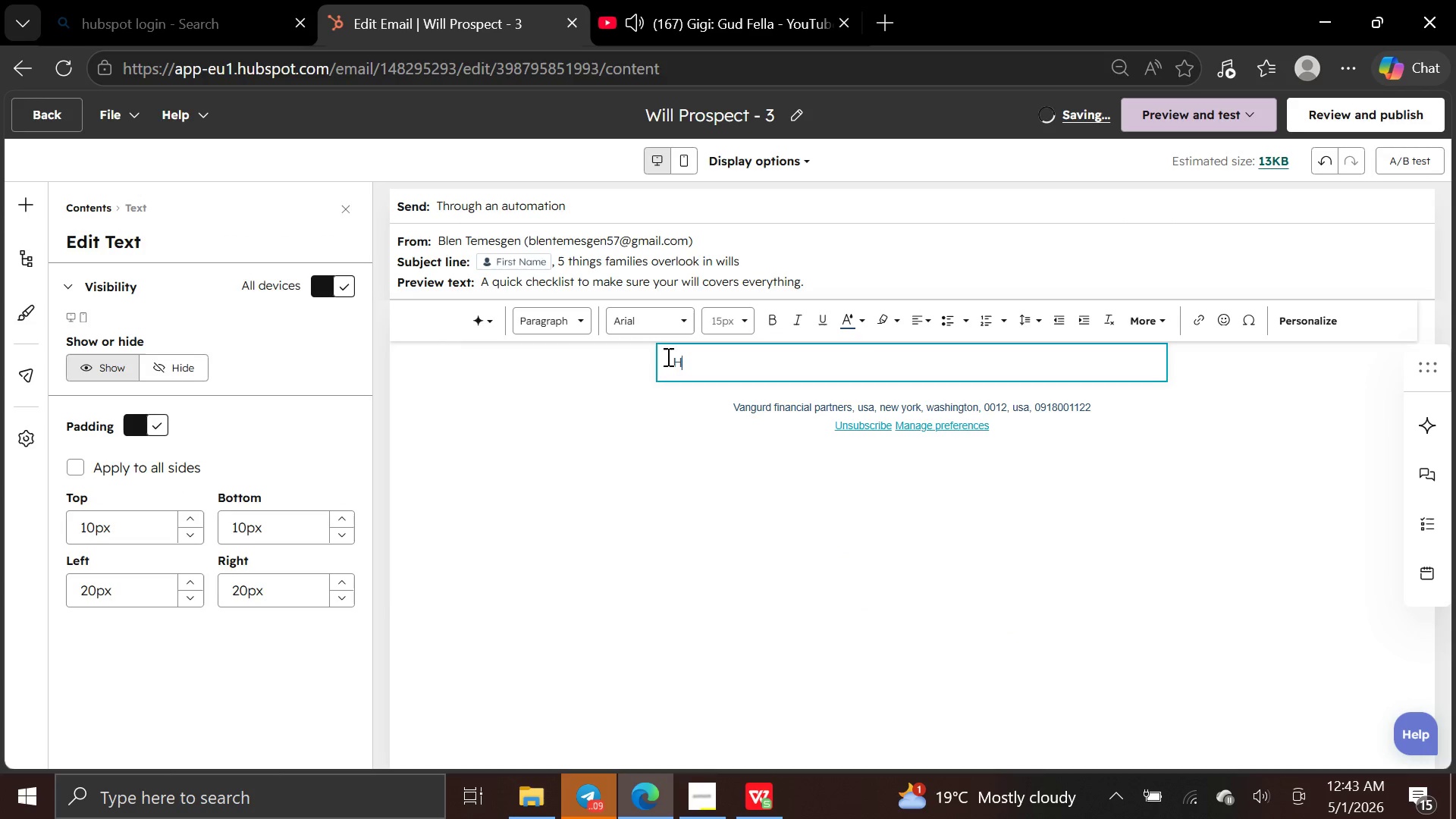 
key(CapsLock)
 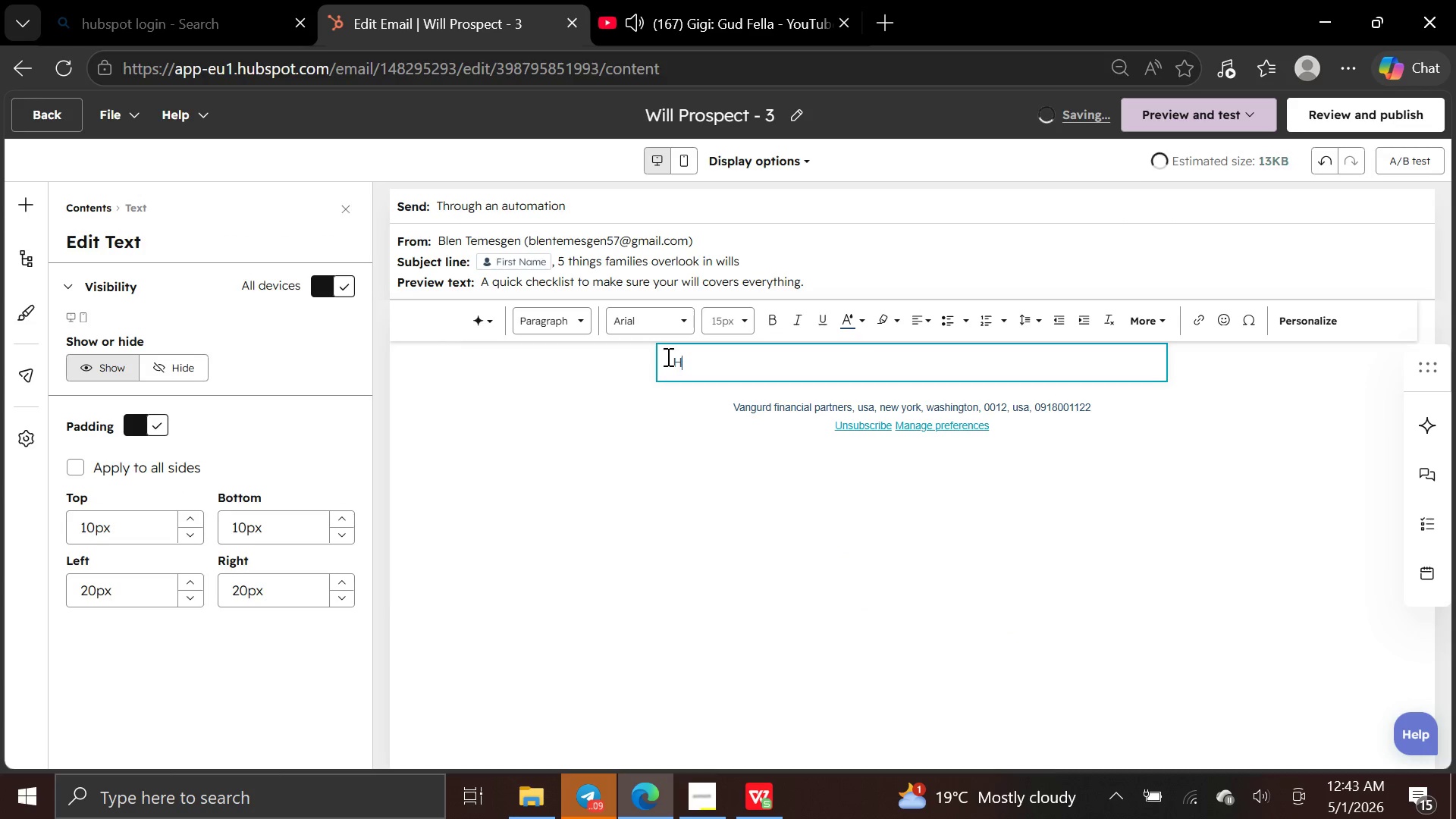 
key(I)
 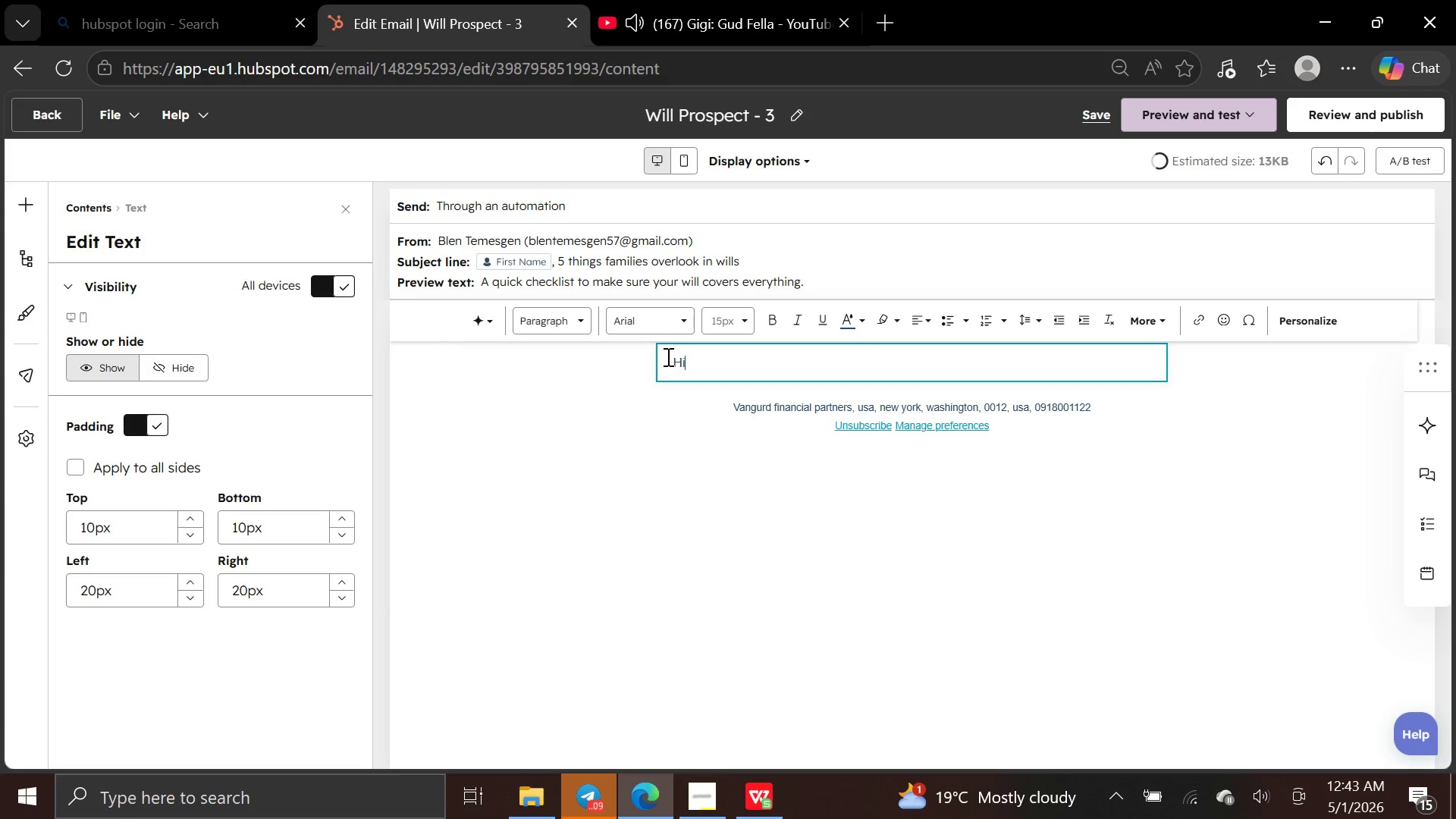 
key(Space)
 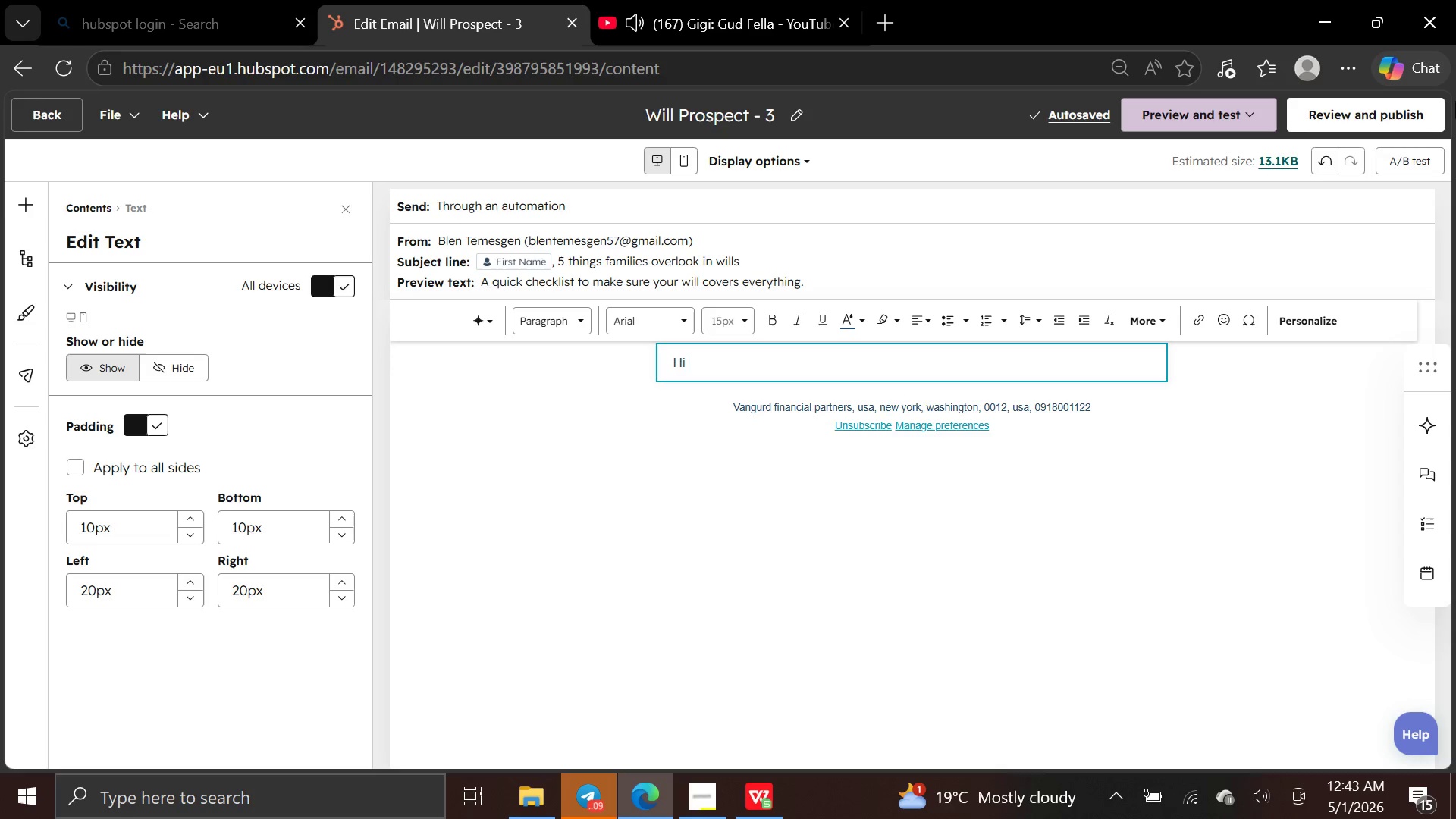 
wait(6.31)
 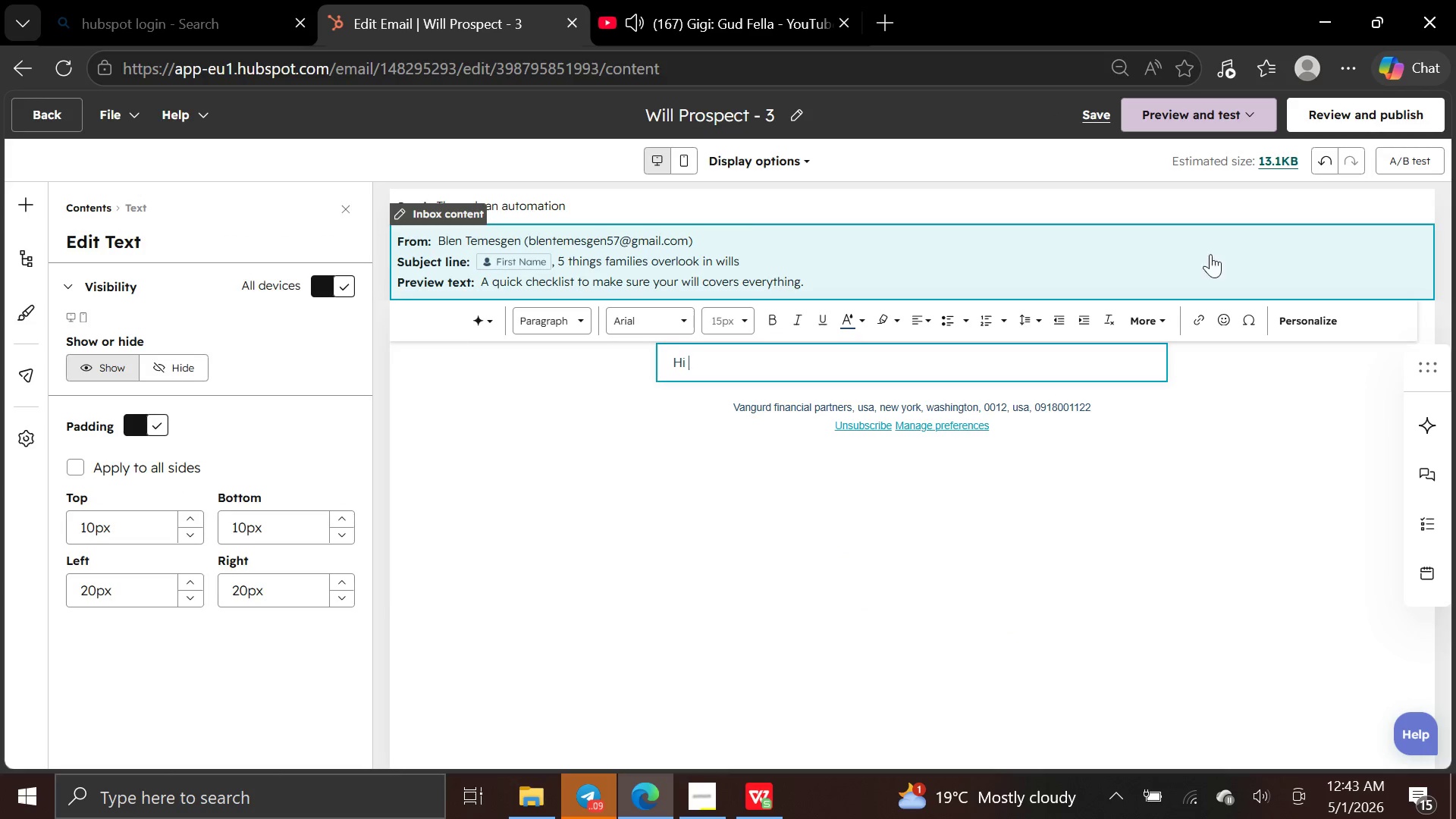 
left_click([1303, 317])
 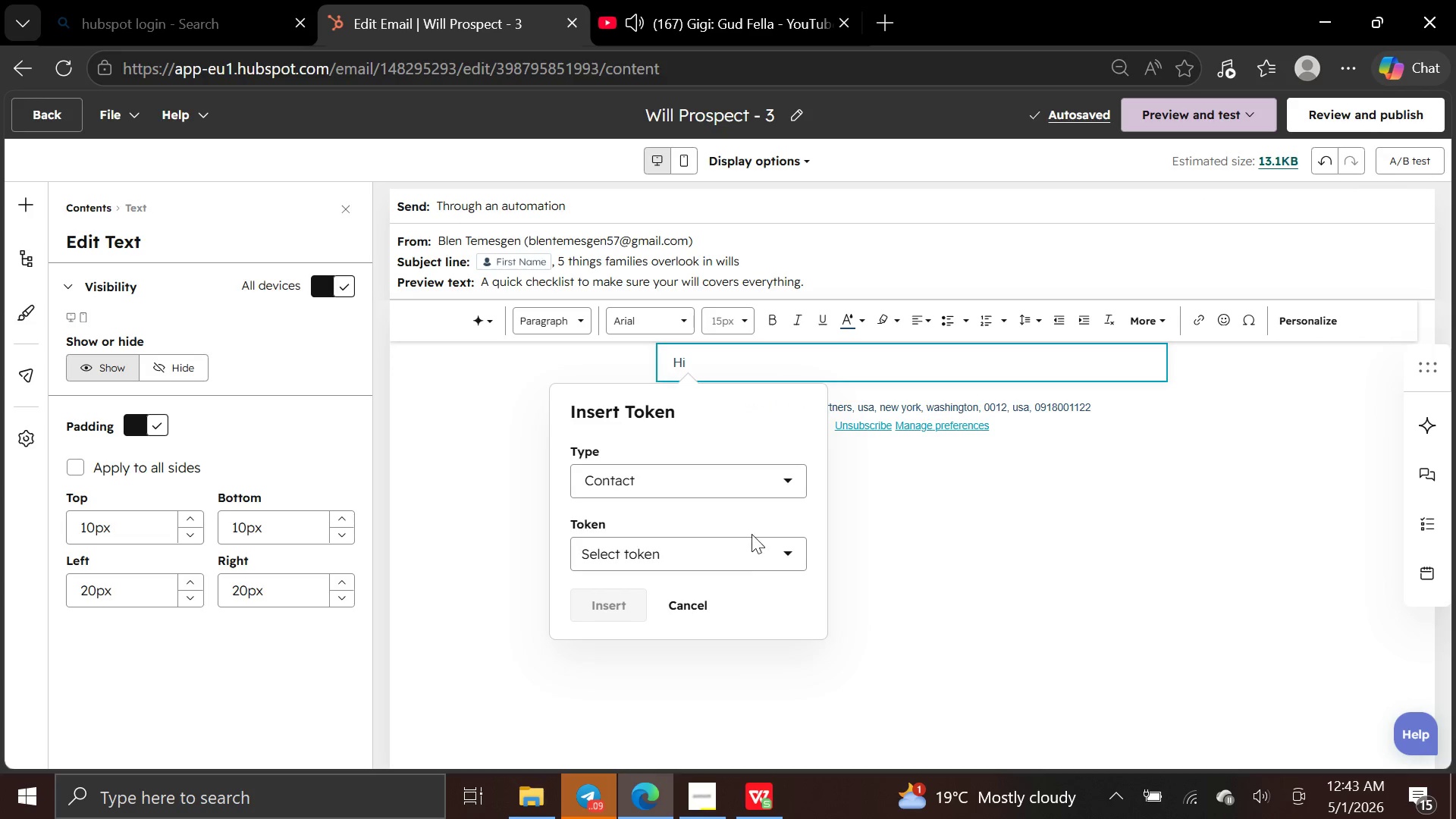 
left_click([748, 538])
 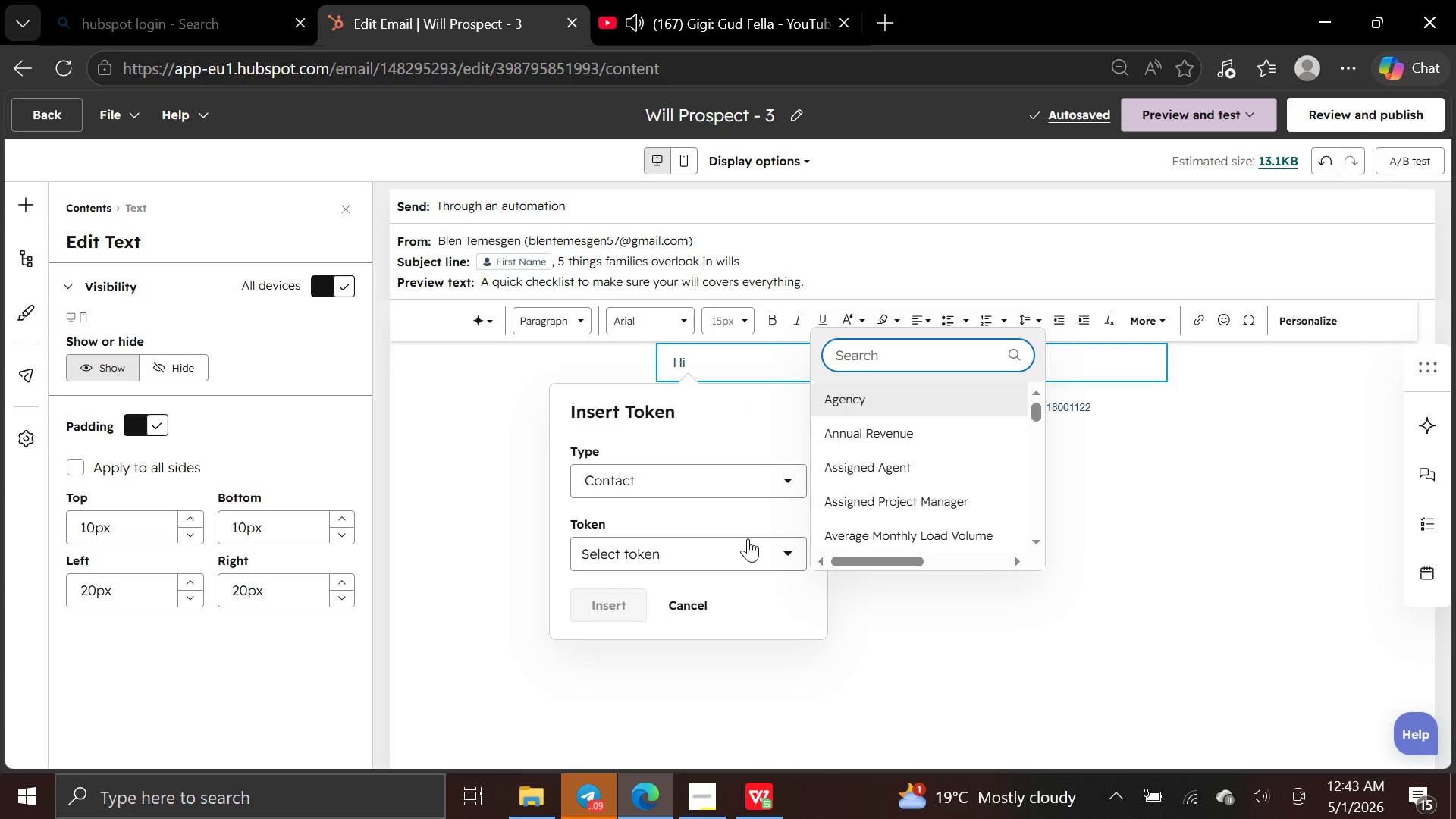 
type(first n)
 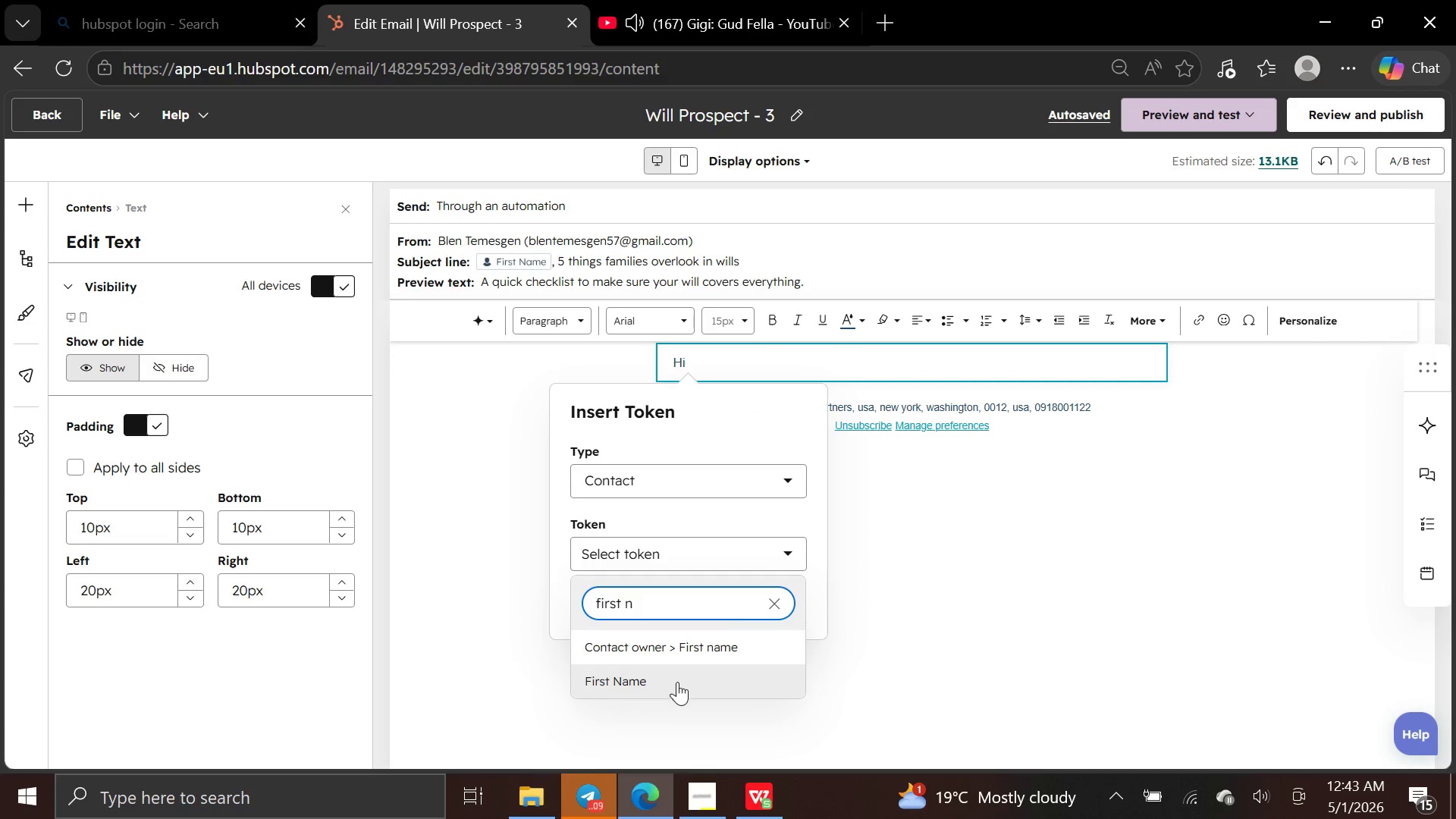 
left_click([677, 681])
 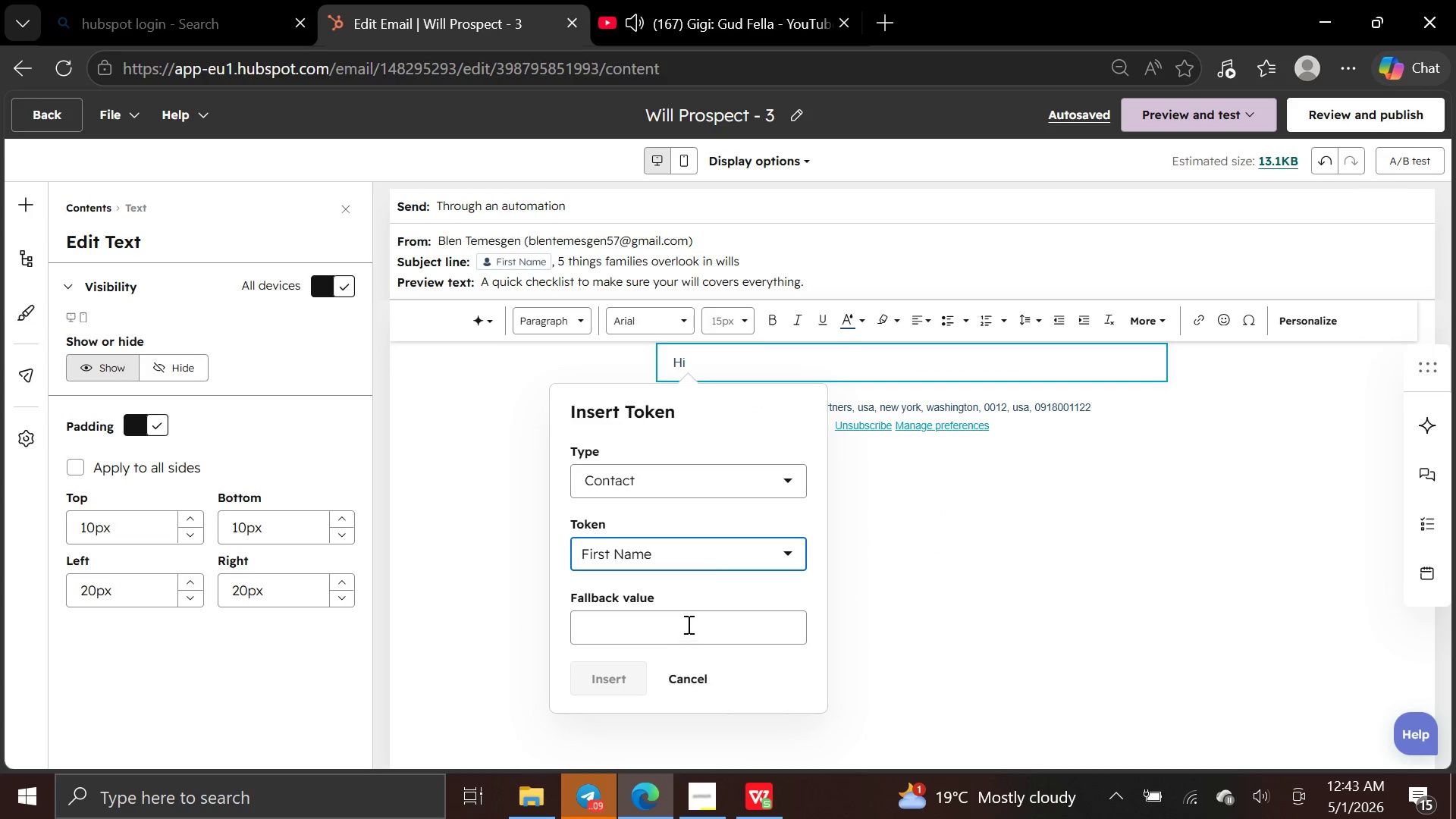 
left_click([688, 623])
 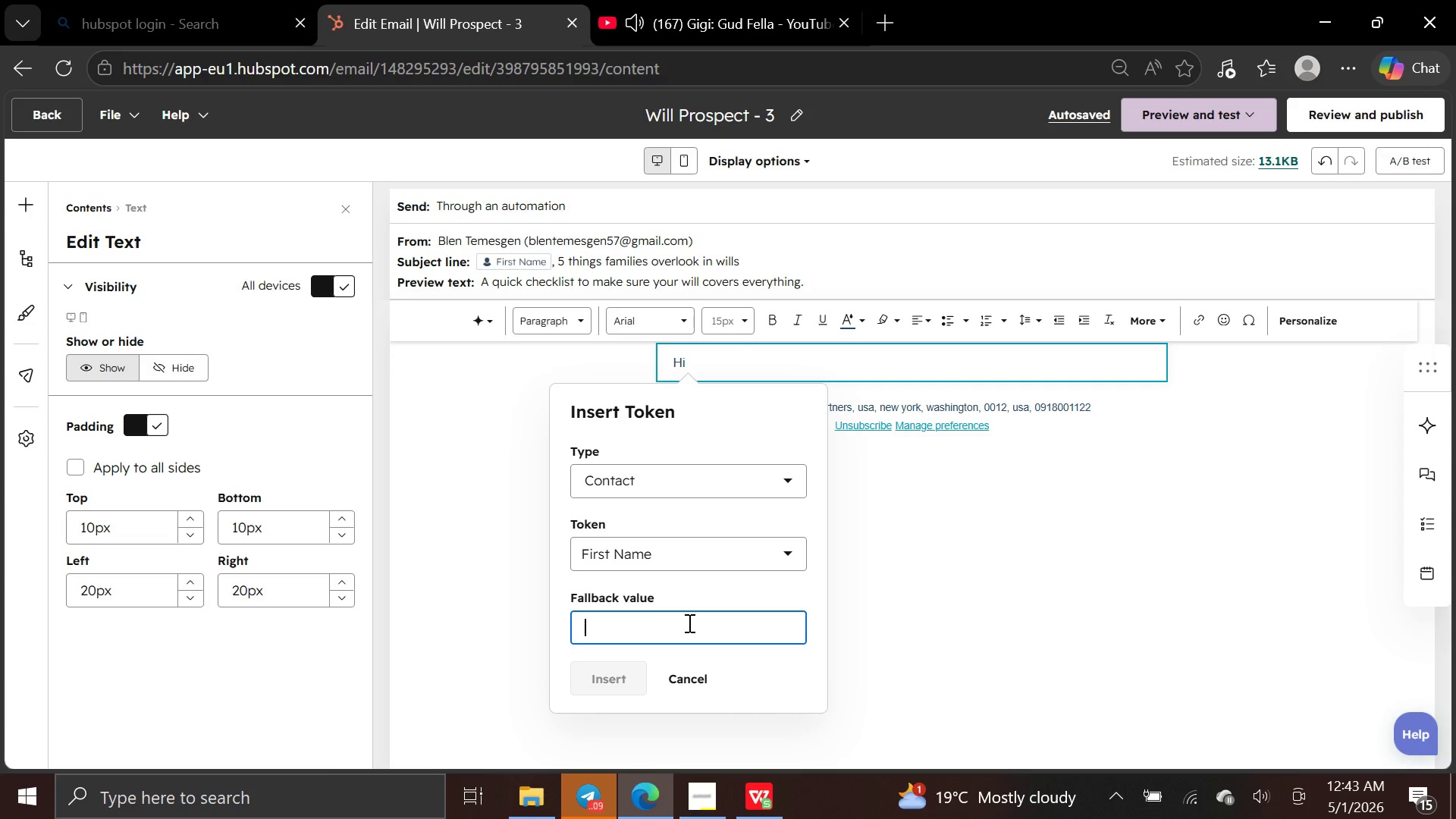 
type(First Name)
 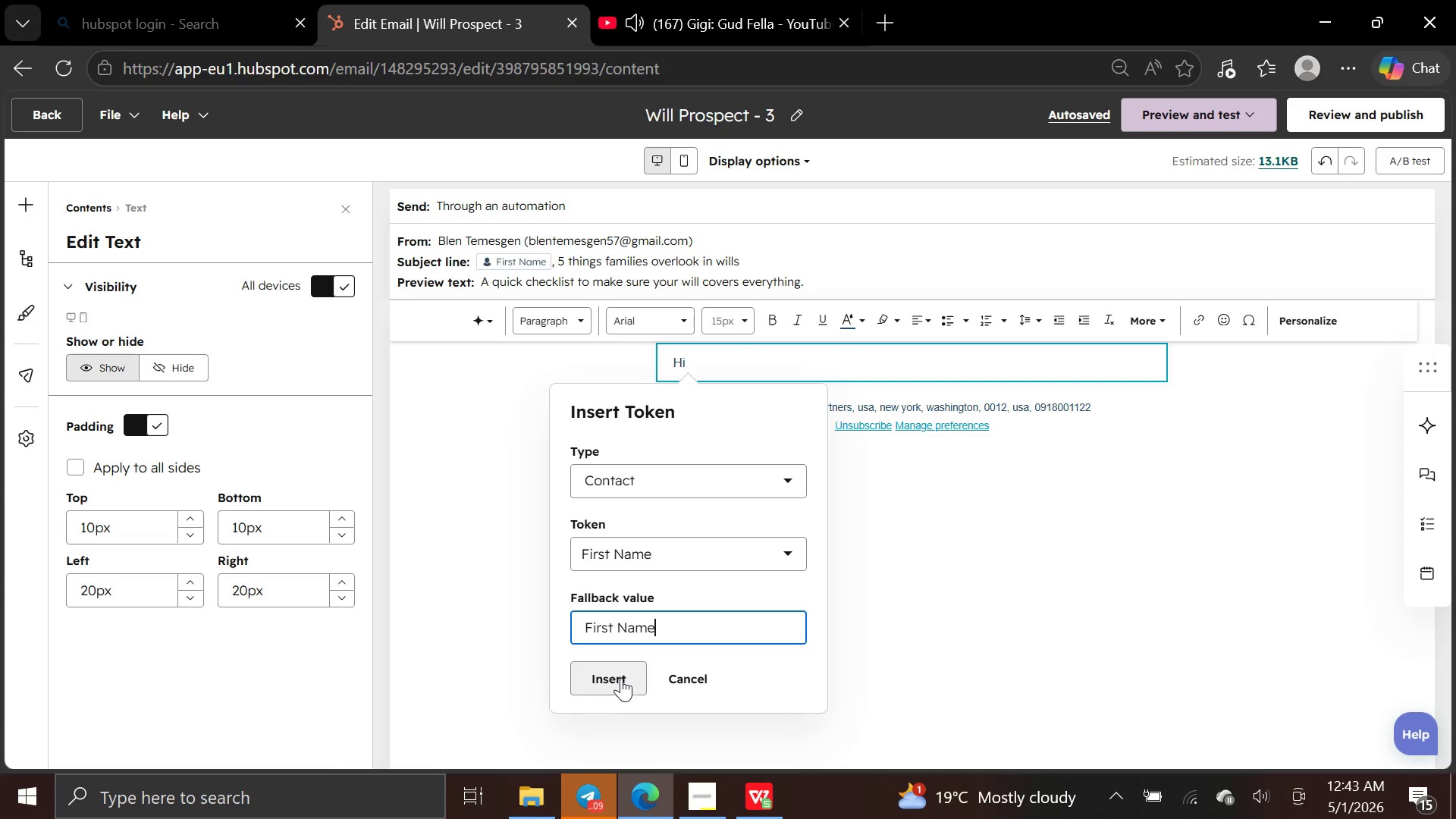 
left_click([618, 676])
 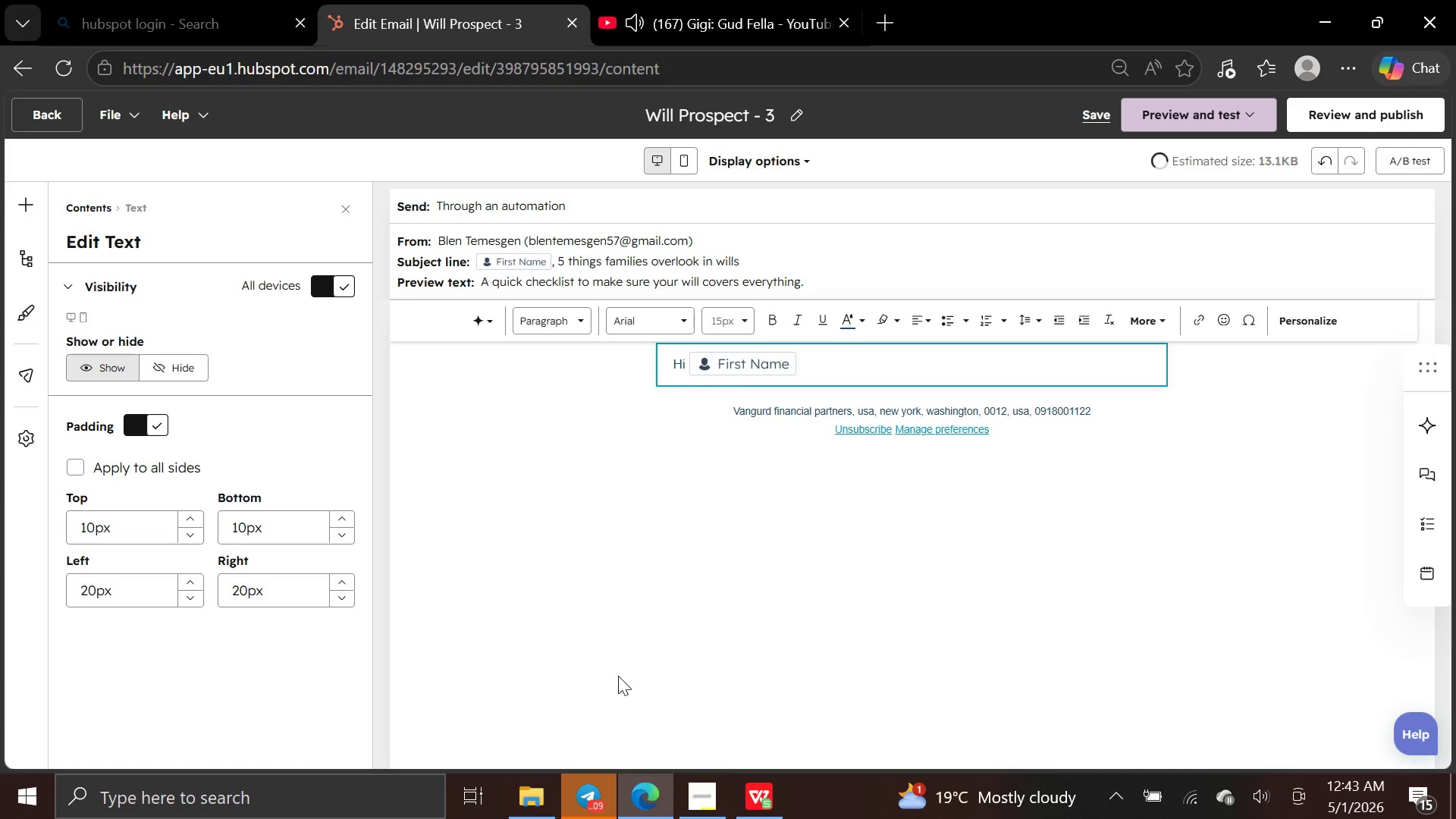 
key(Comma)
 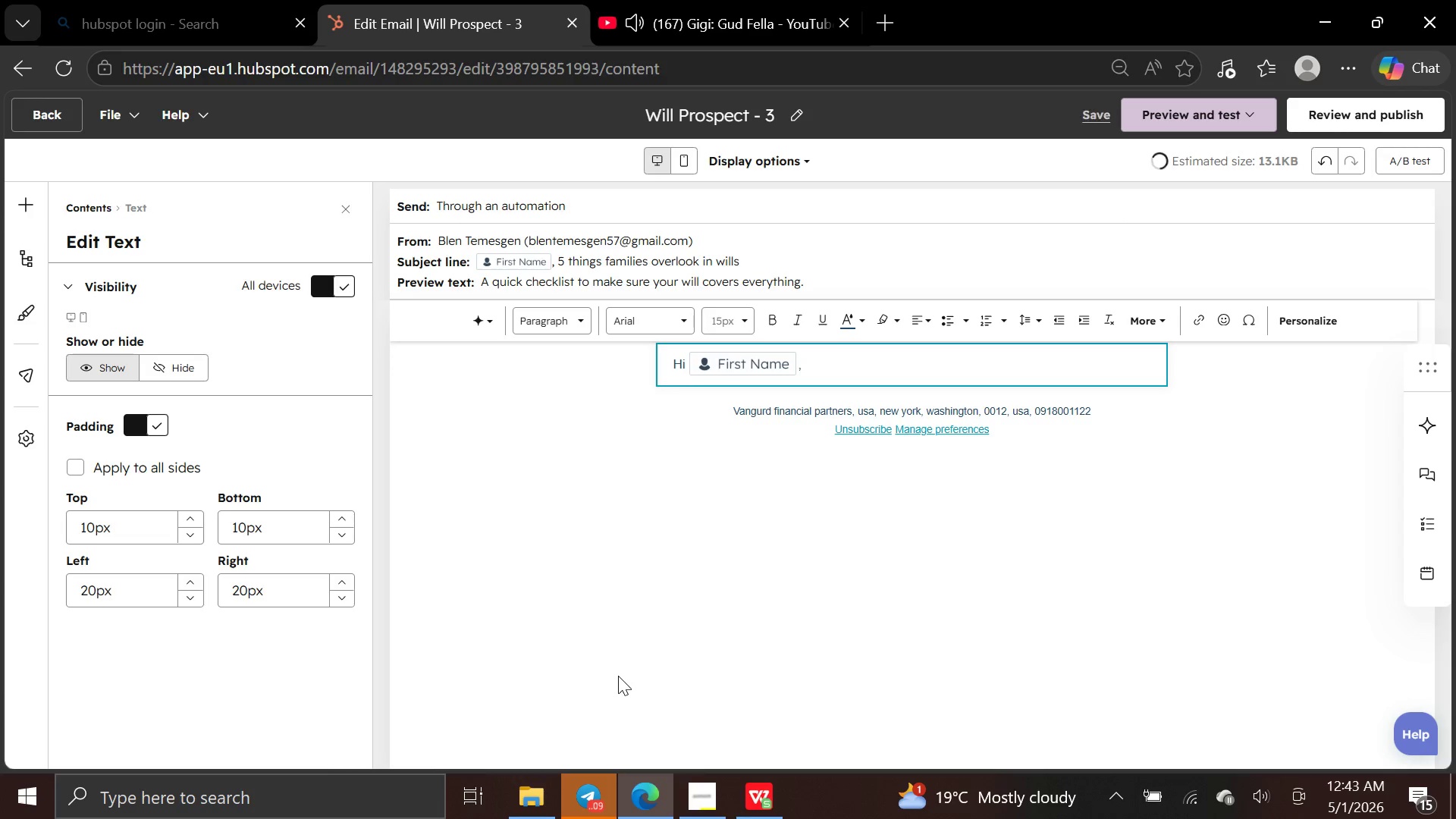 
key(Enter)
 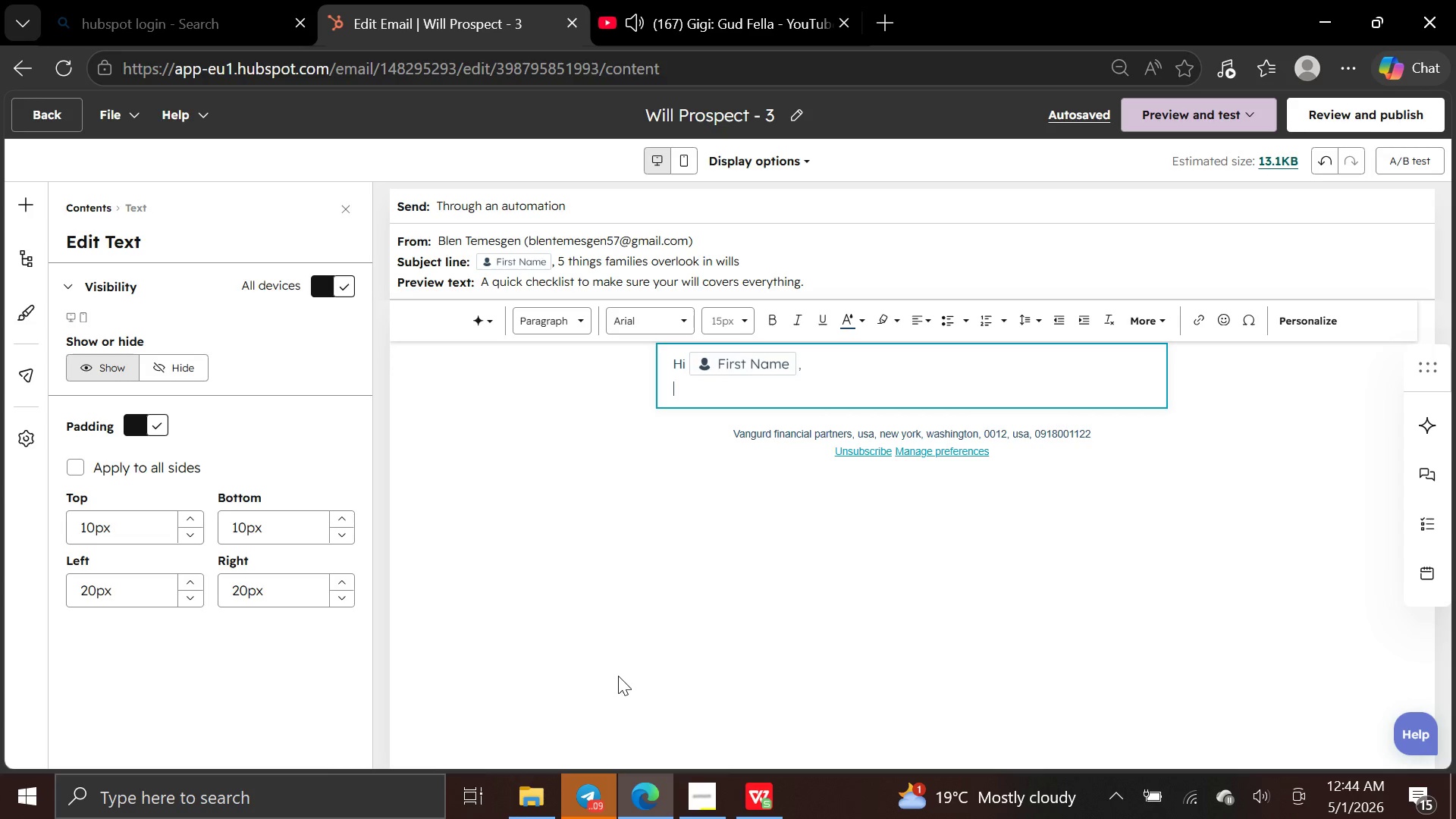 
wait(24.17)
 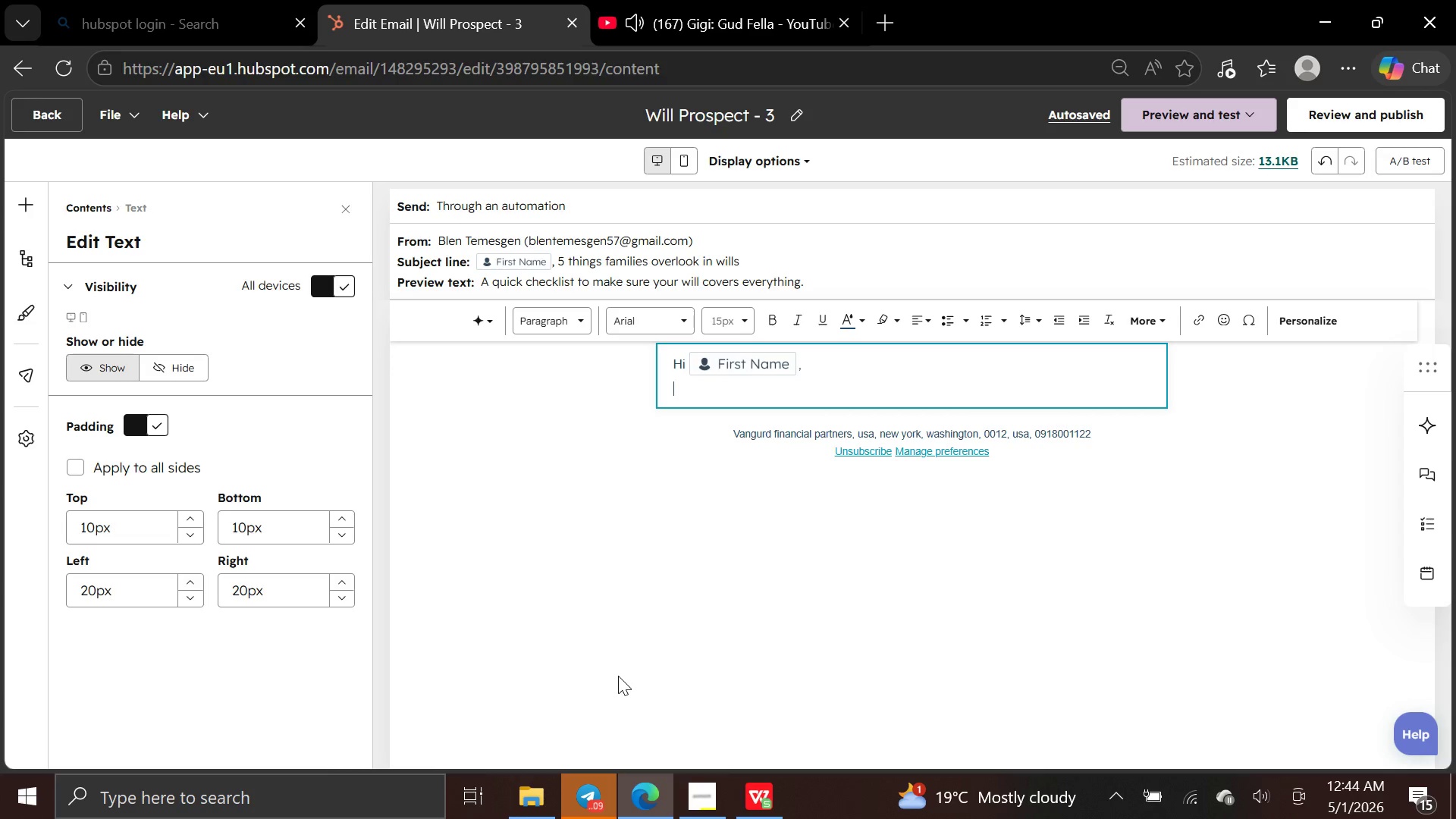 
key(Enter)
 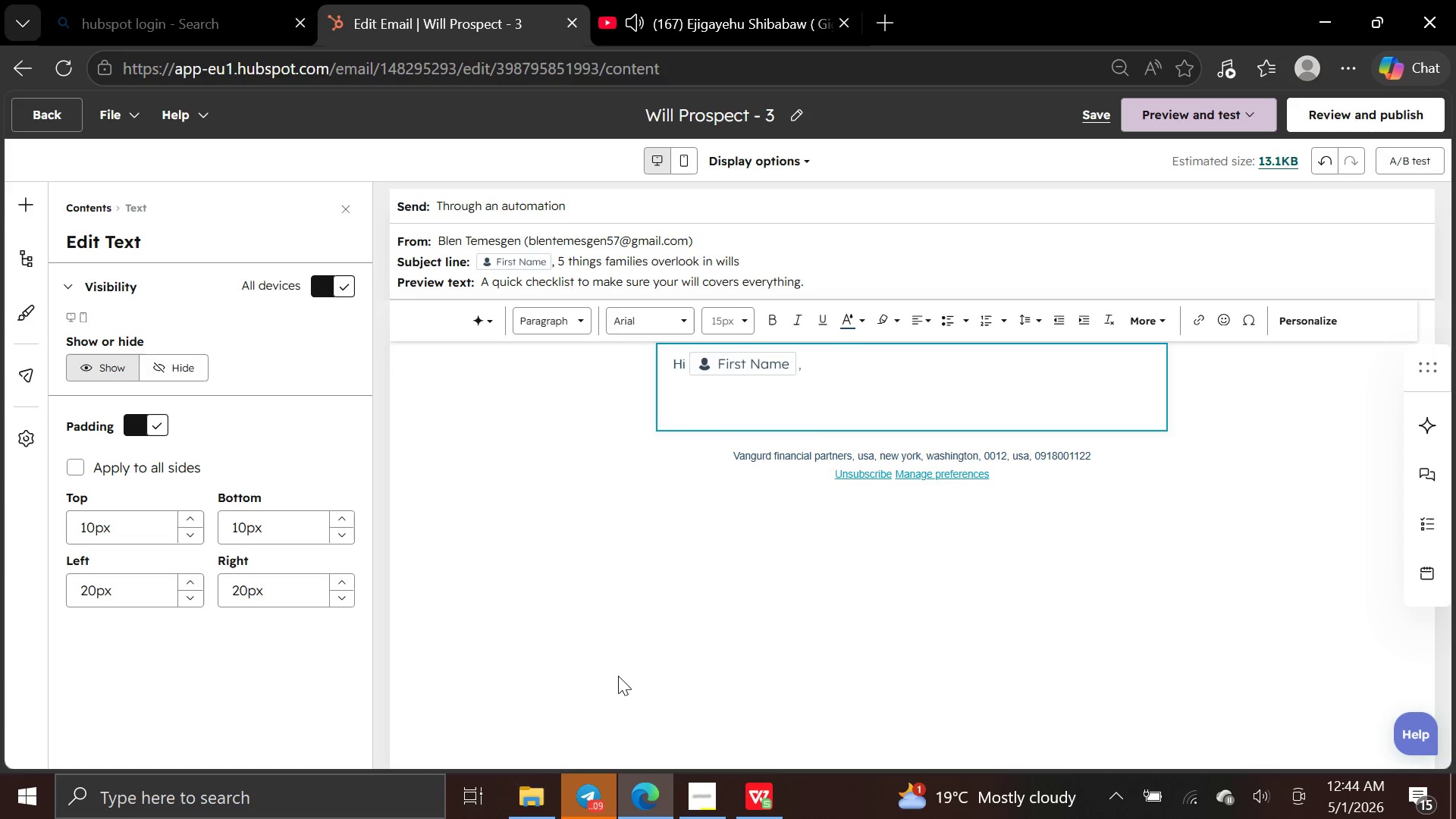 
type(Creating a )
 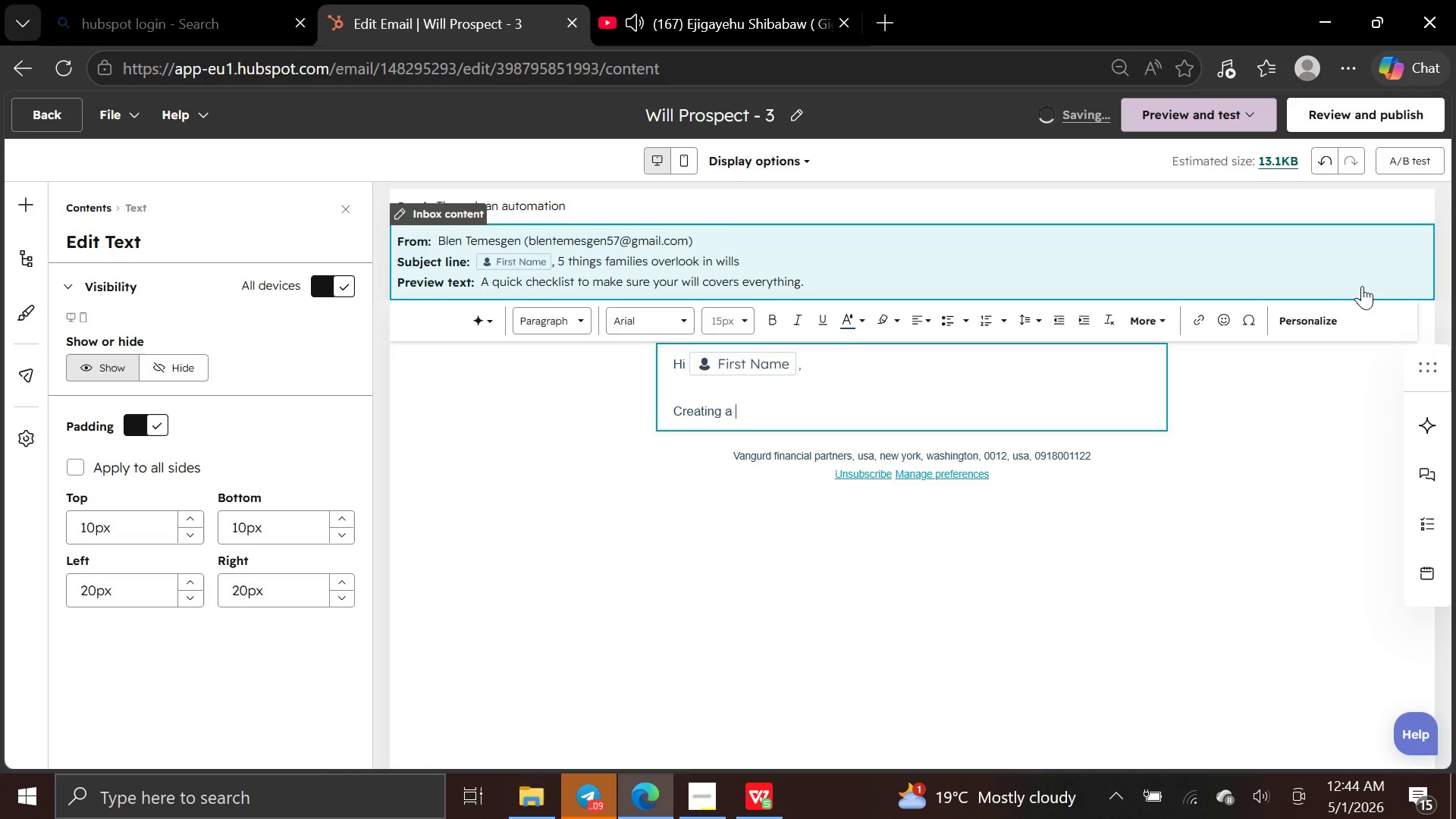 
left_click([1310, 317])
 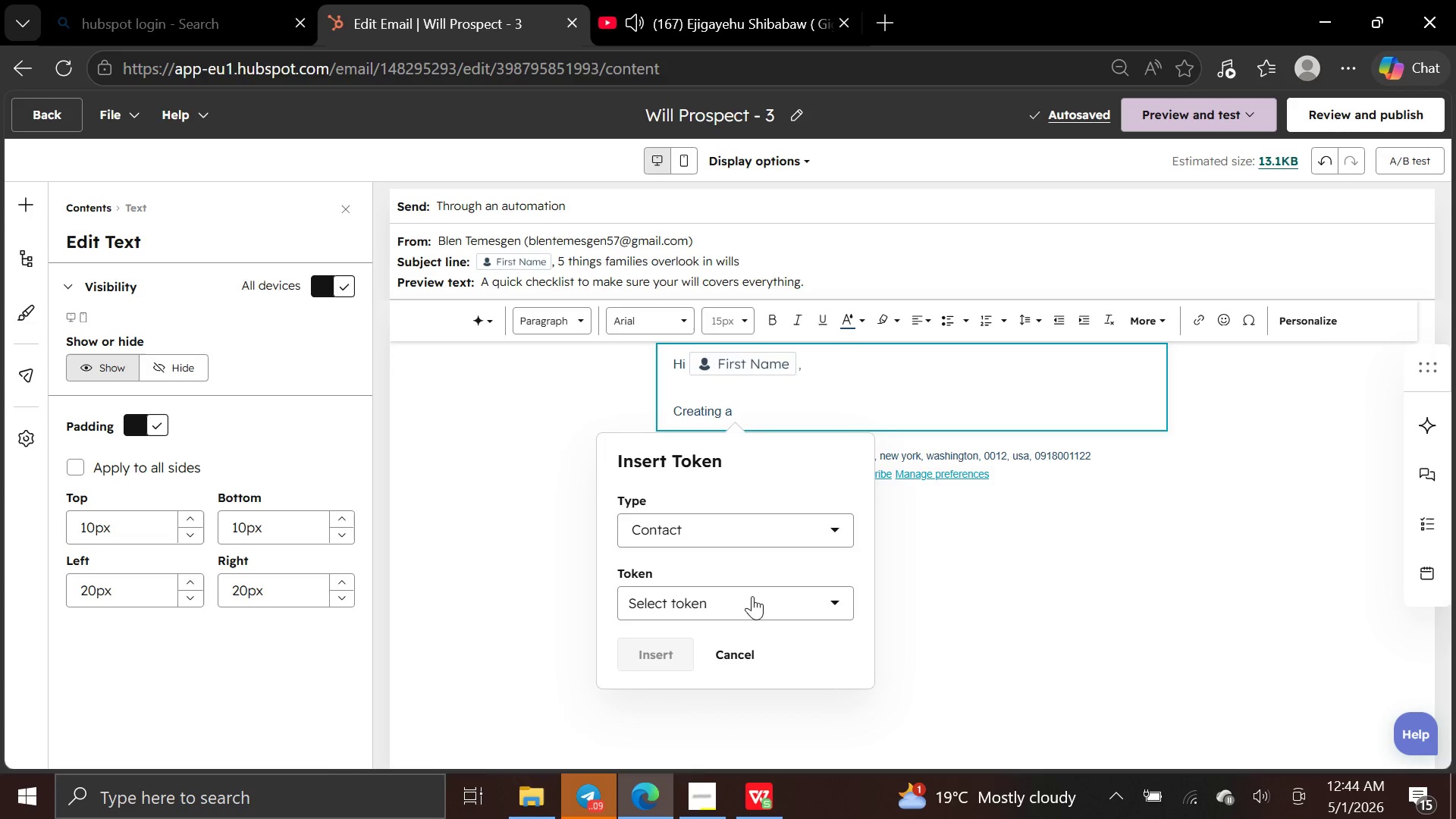 
left_click([754, 610])
 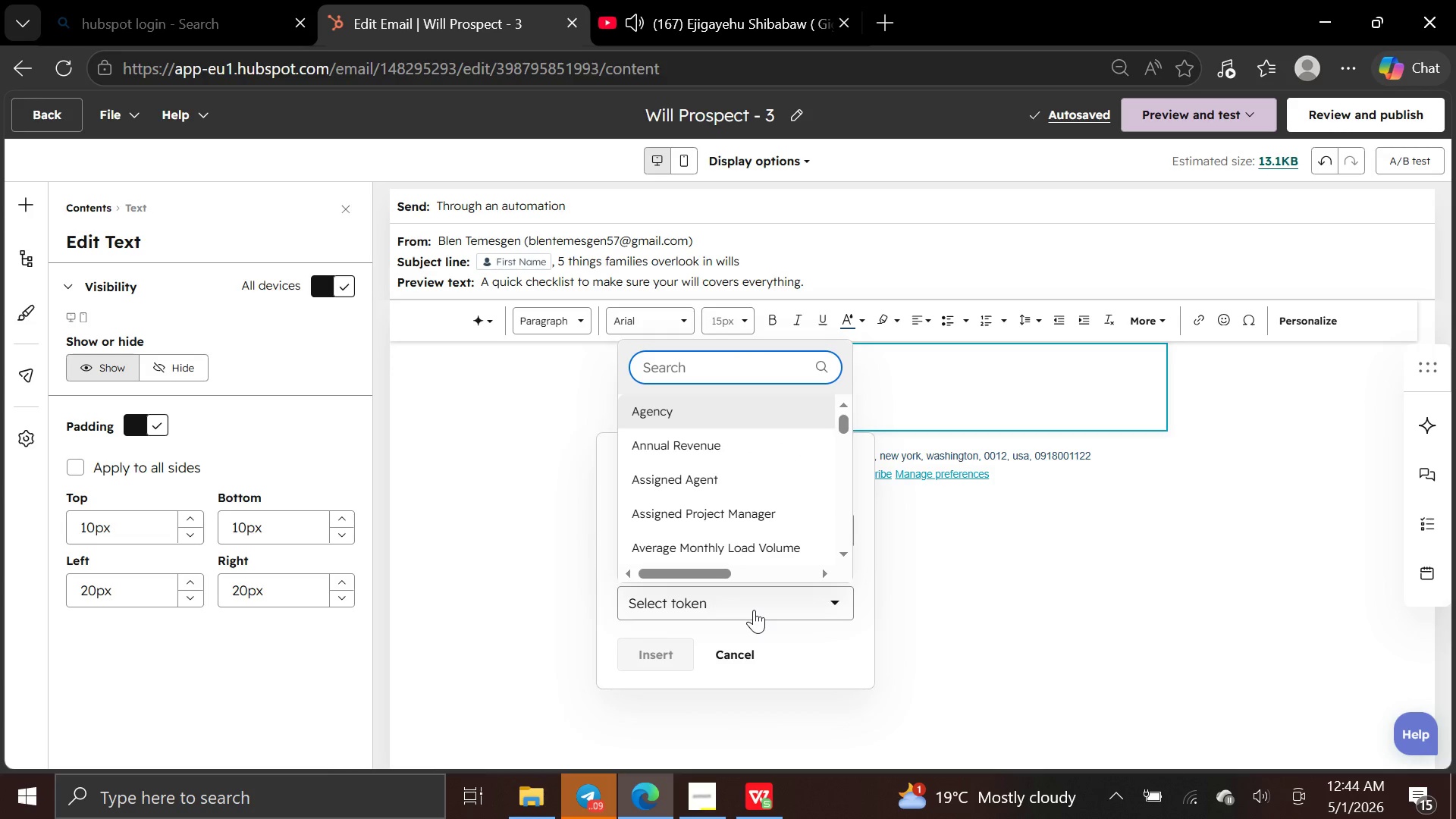 
type(legal)
 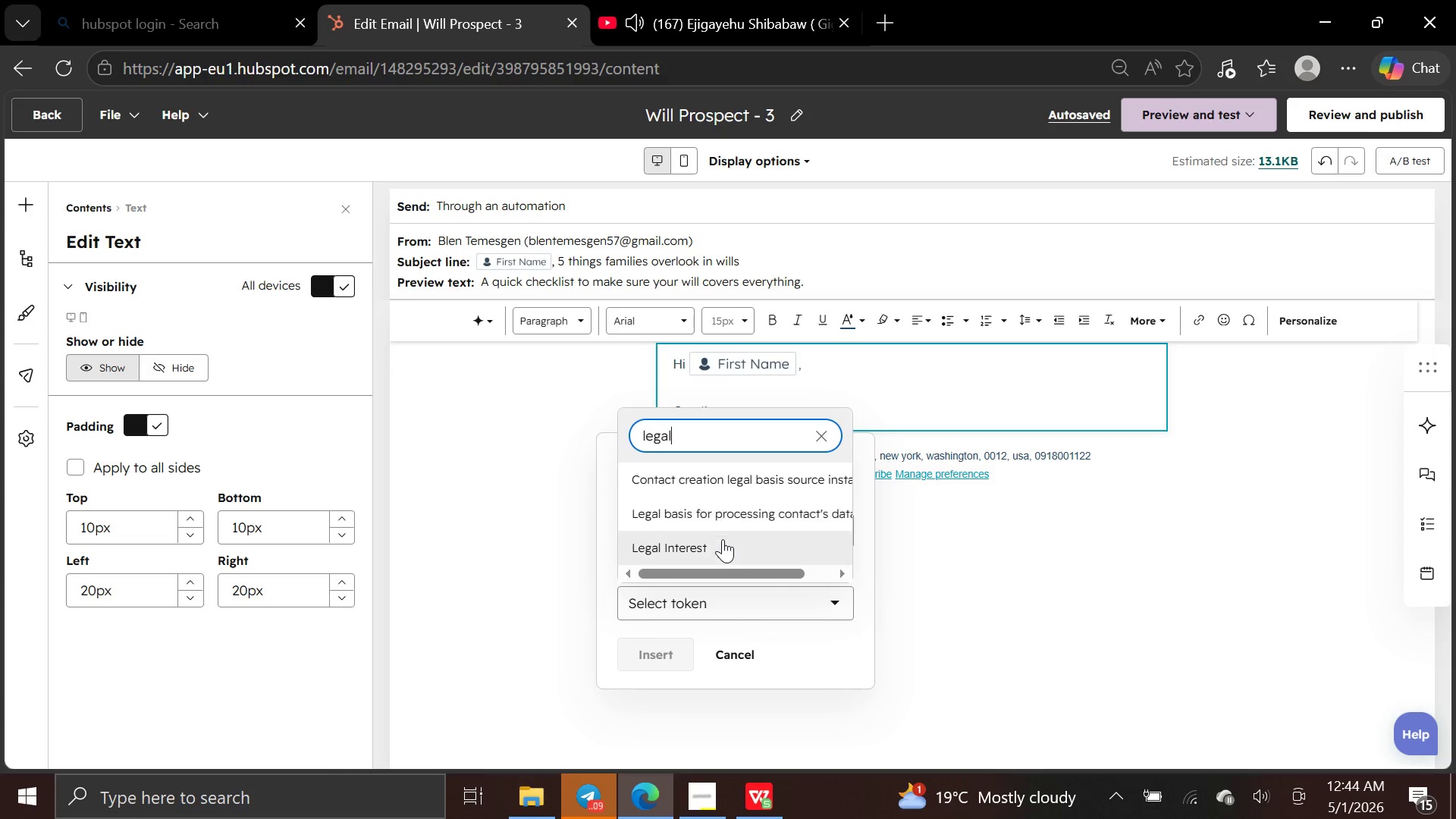 
left_click([723, 544])
 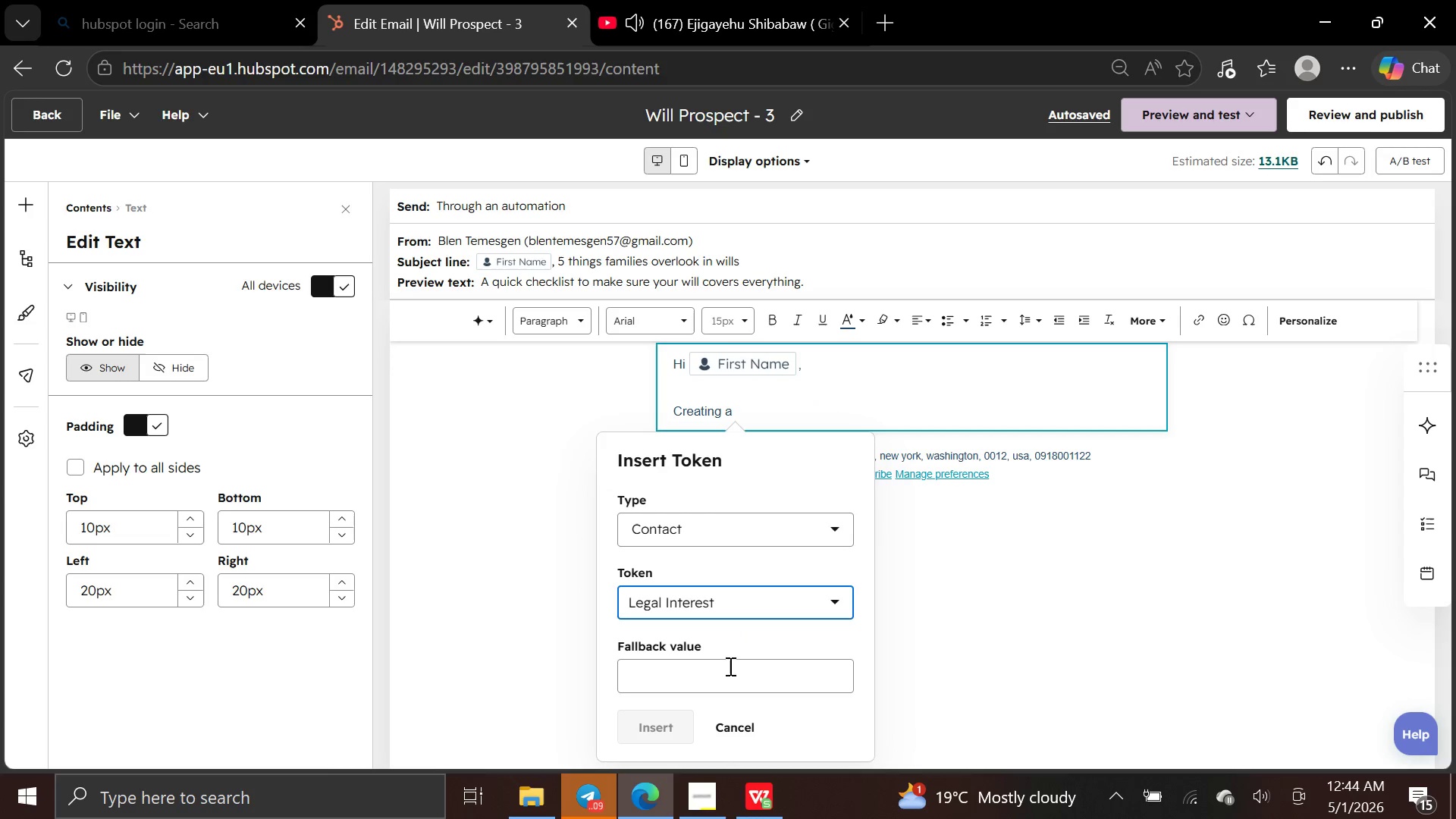 
left_click([727, 667])
 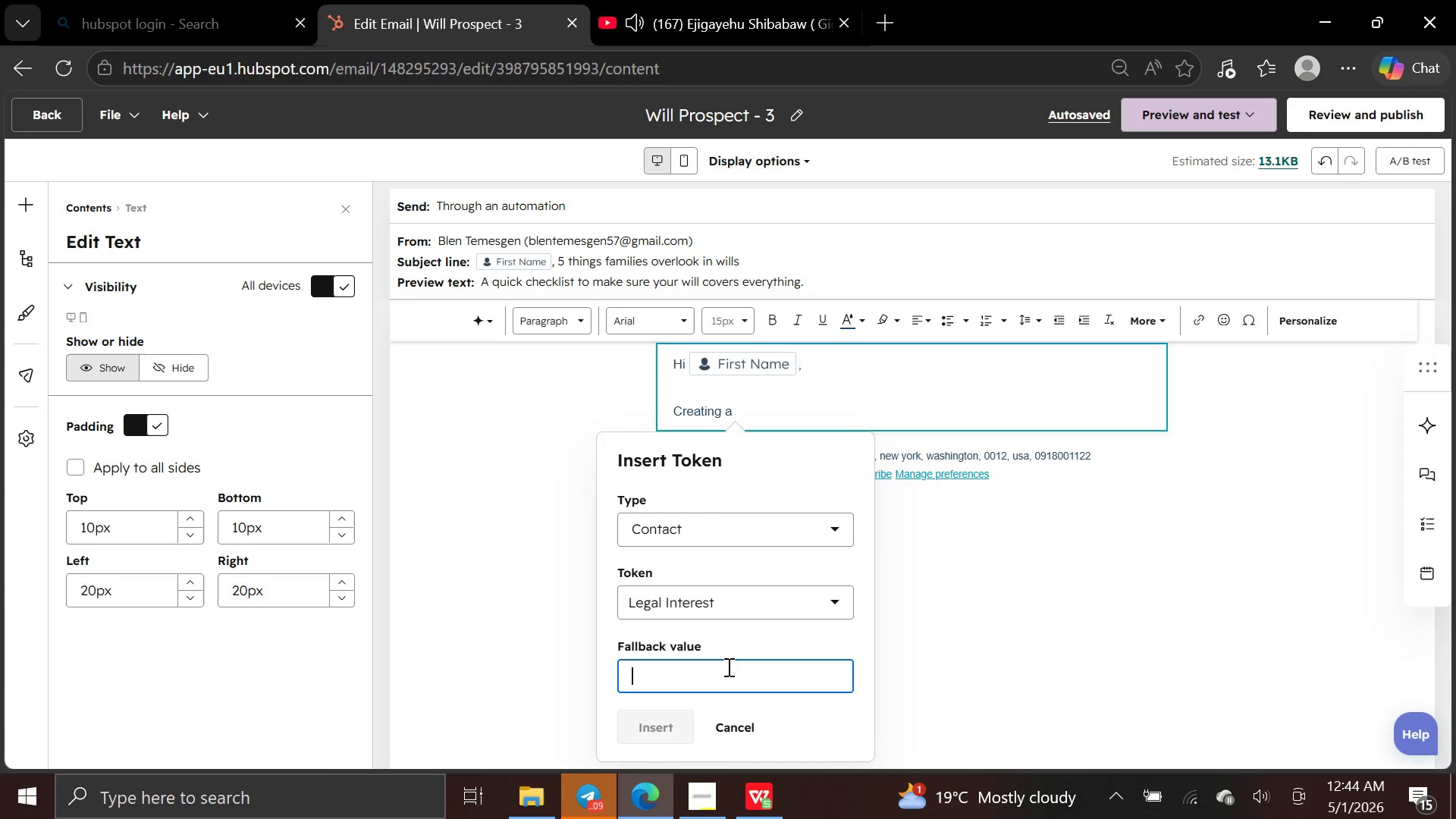 
type(Leagal )
 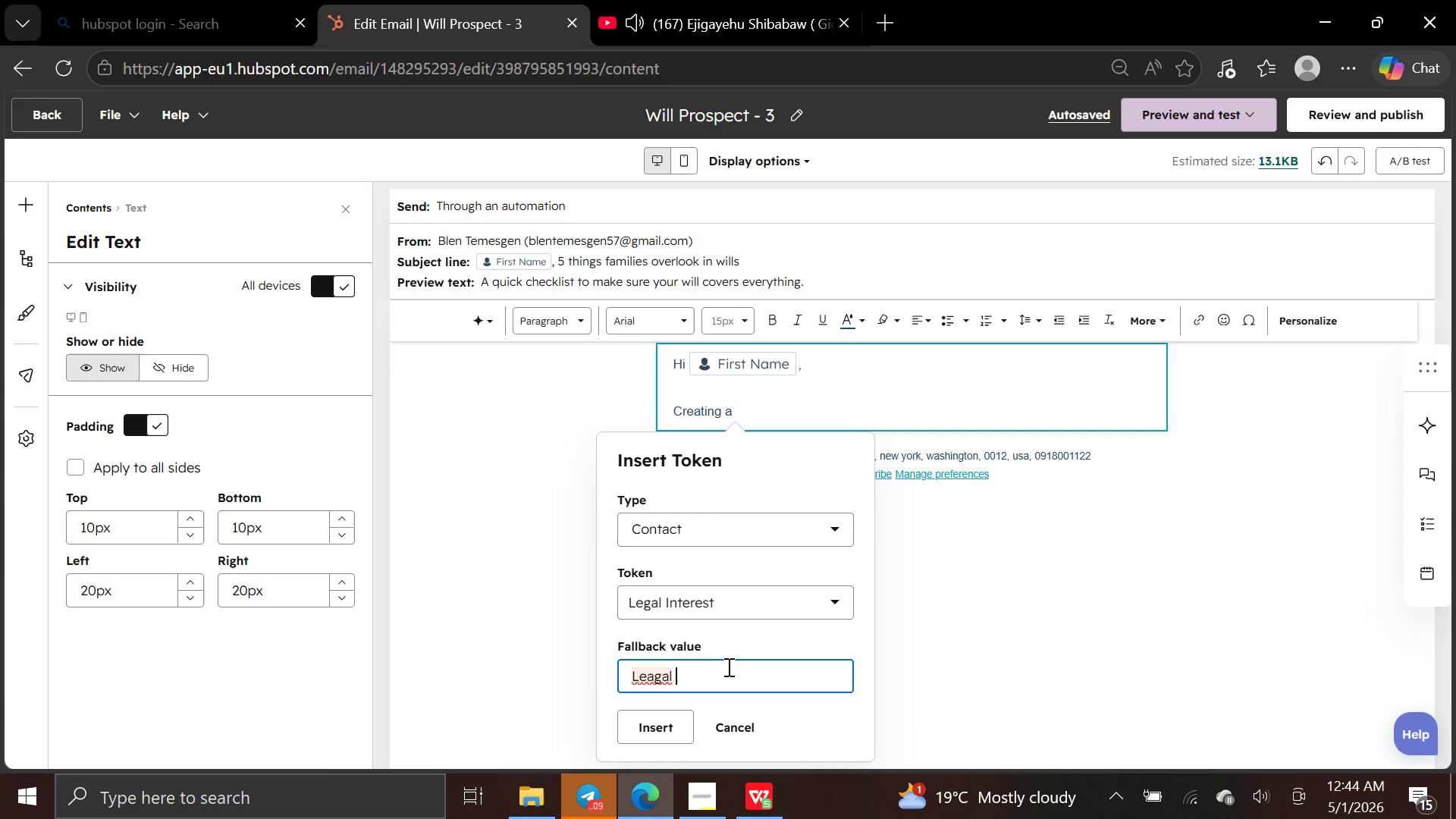 
key(ArrowLeft)
 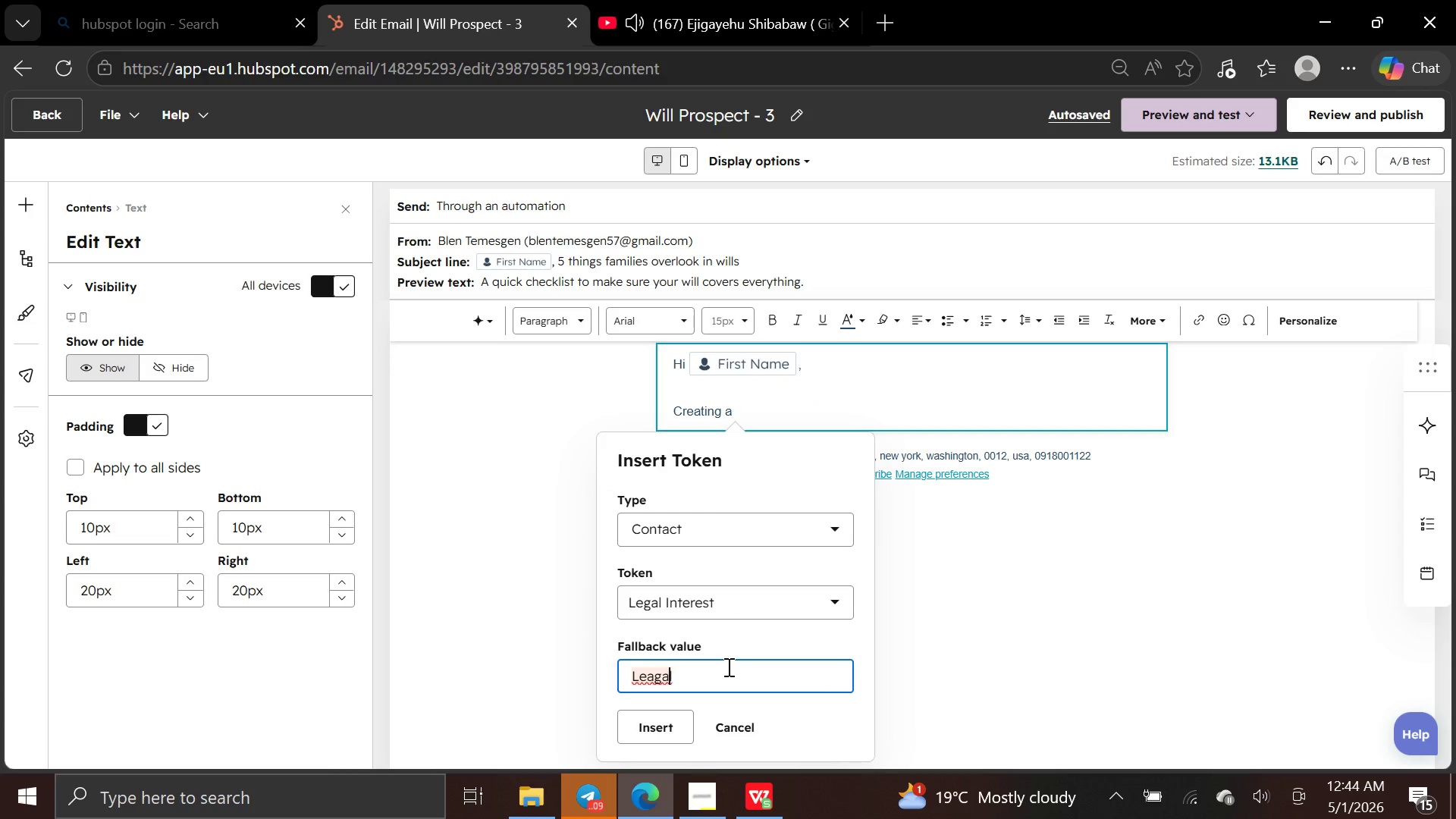 
key(ArrowLeft)
 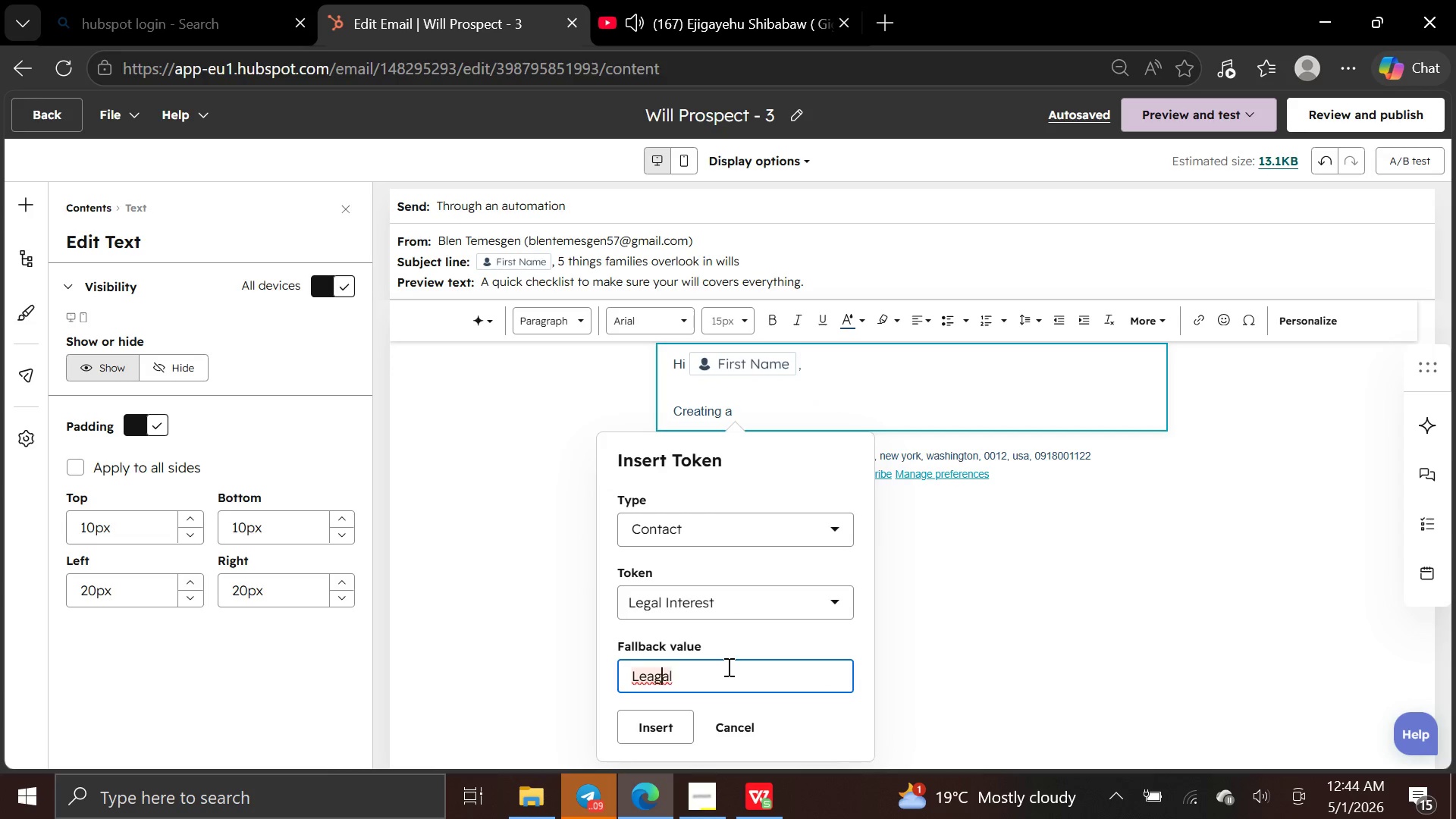 
key(ArrowLeft)
 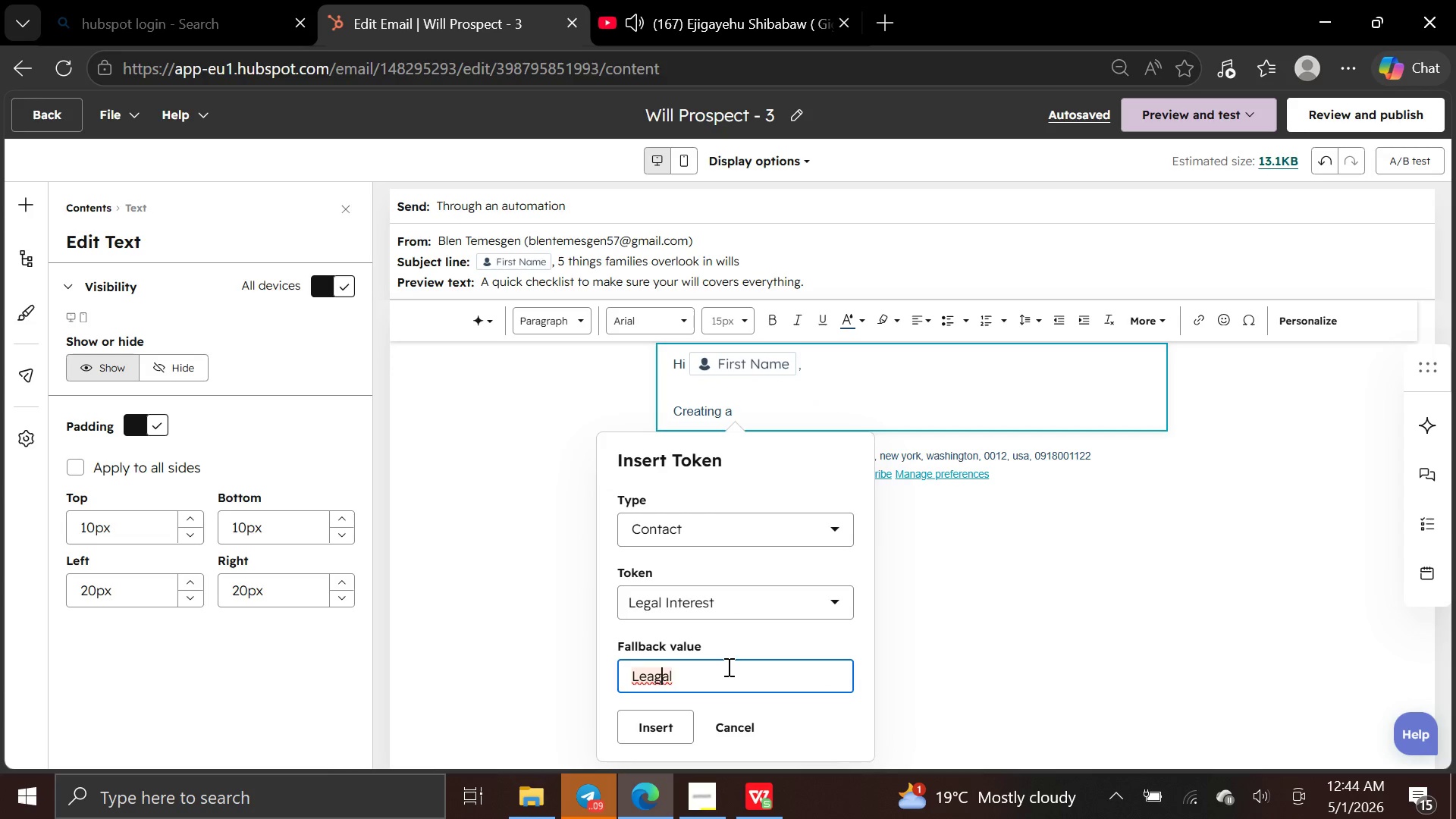 
key(ArrowLeft)
 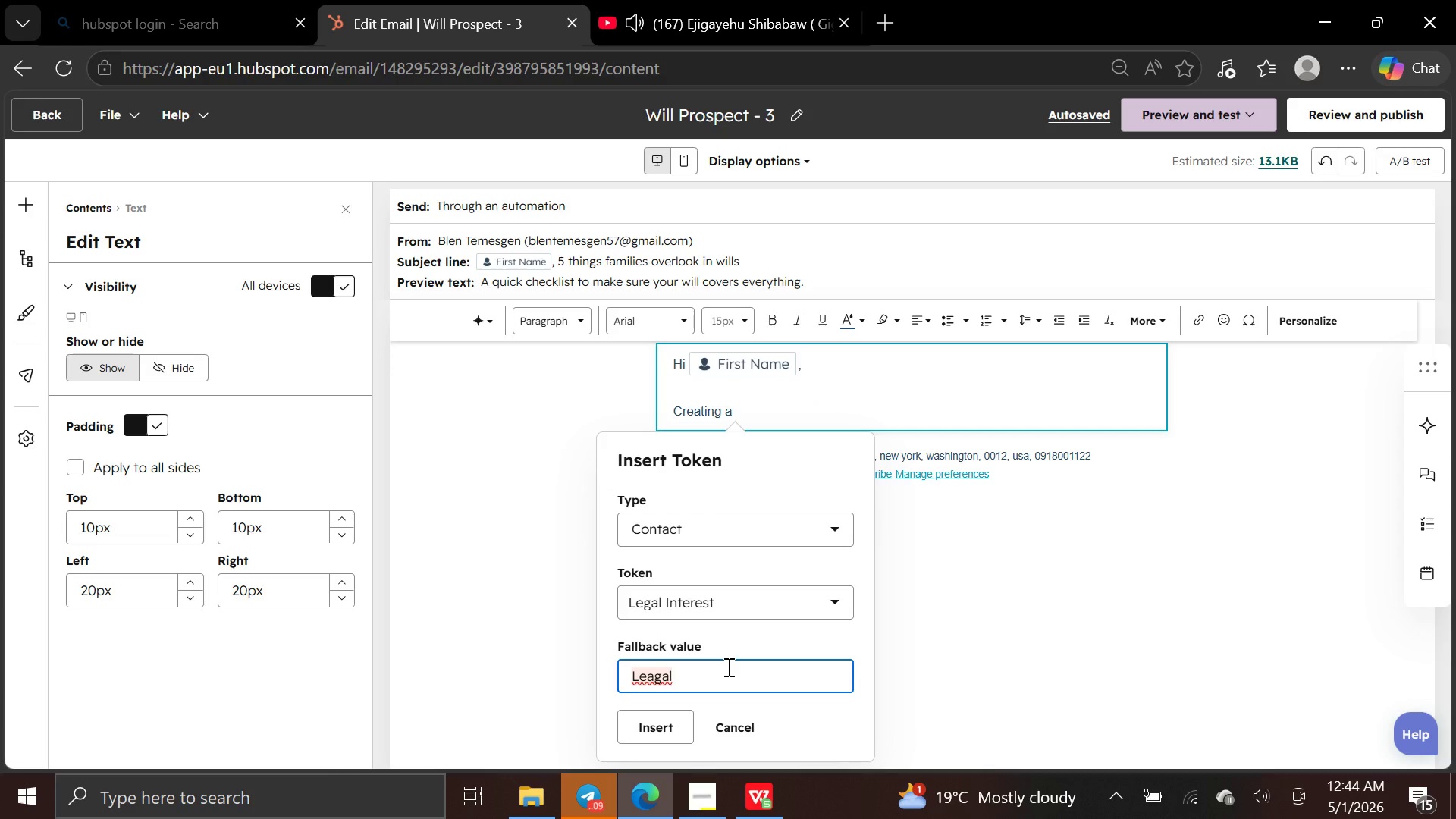 
key(Backspace)
 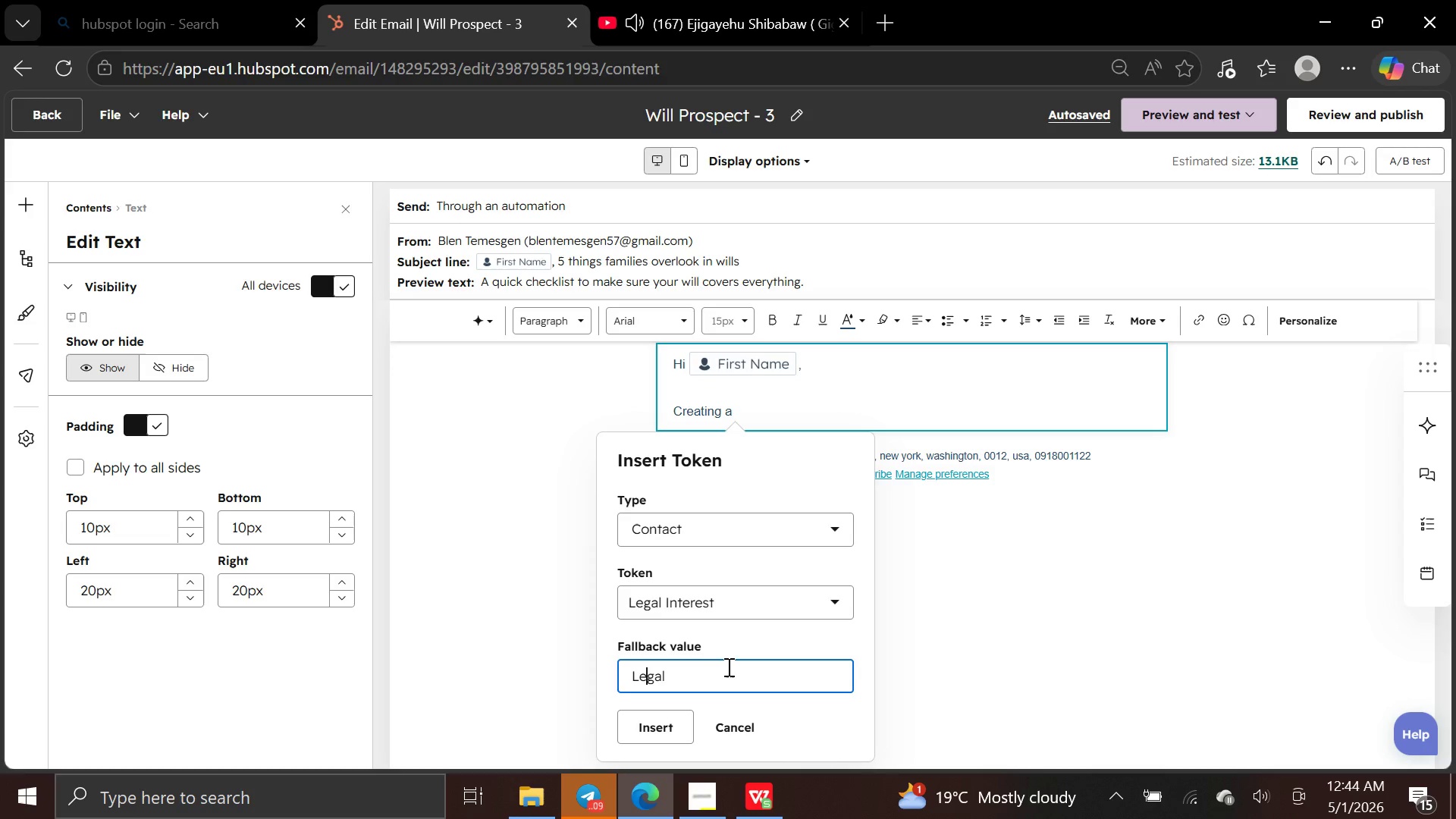 
key(ArrowRight)
 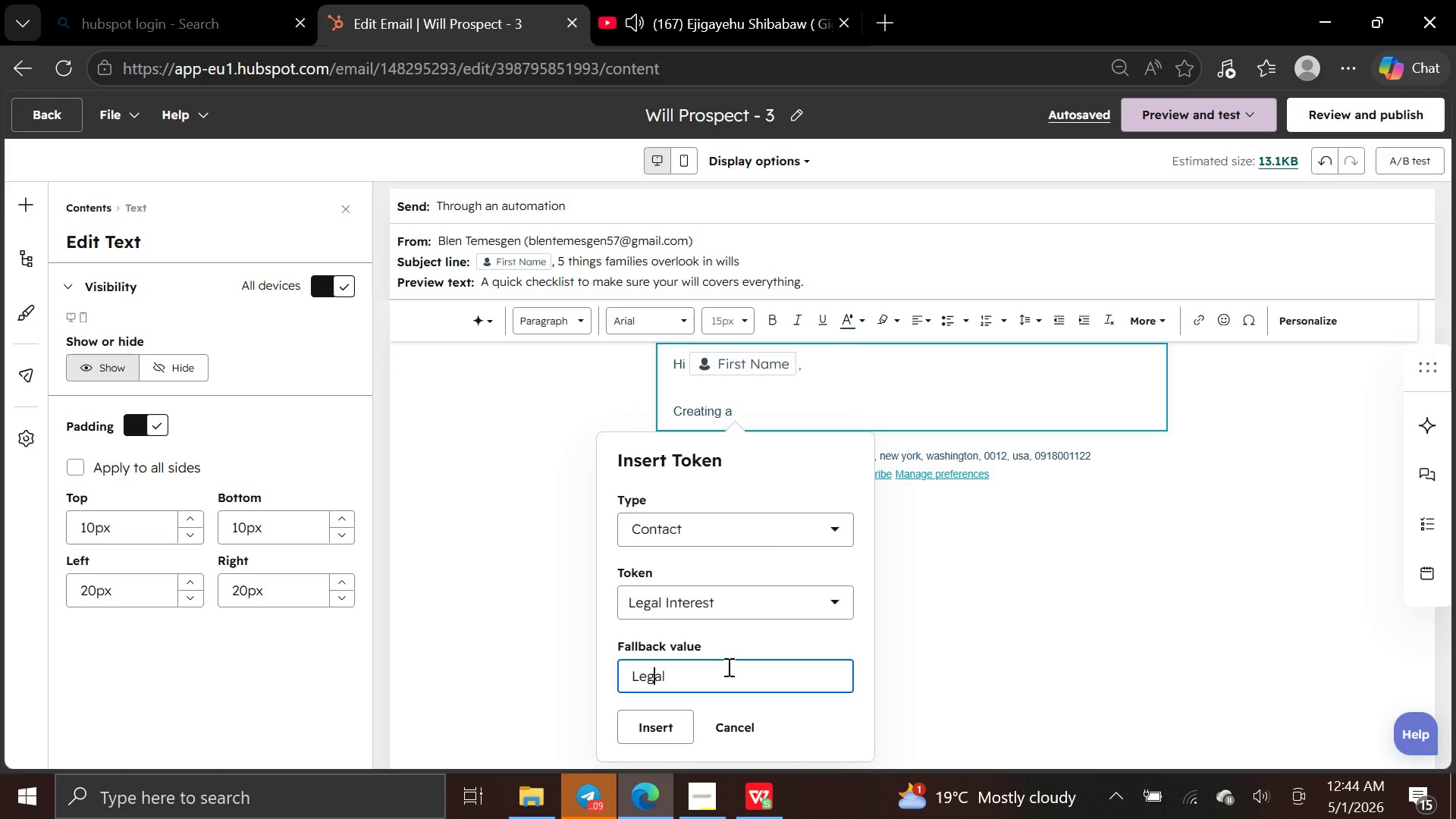 
key(ArrowRight)
 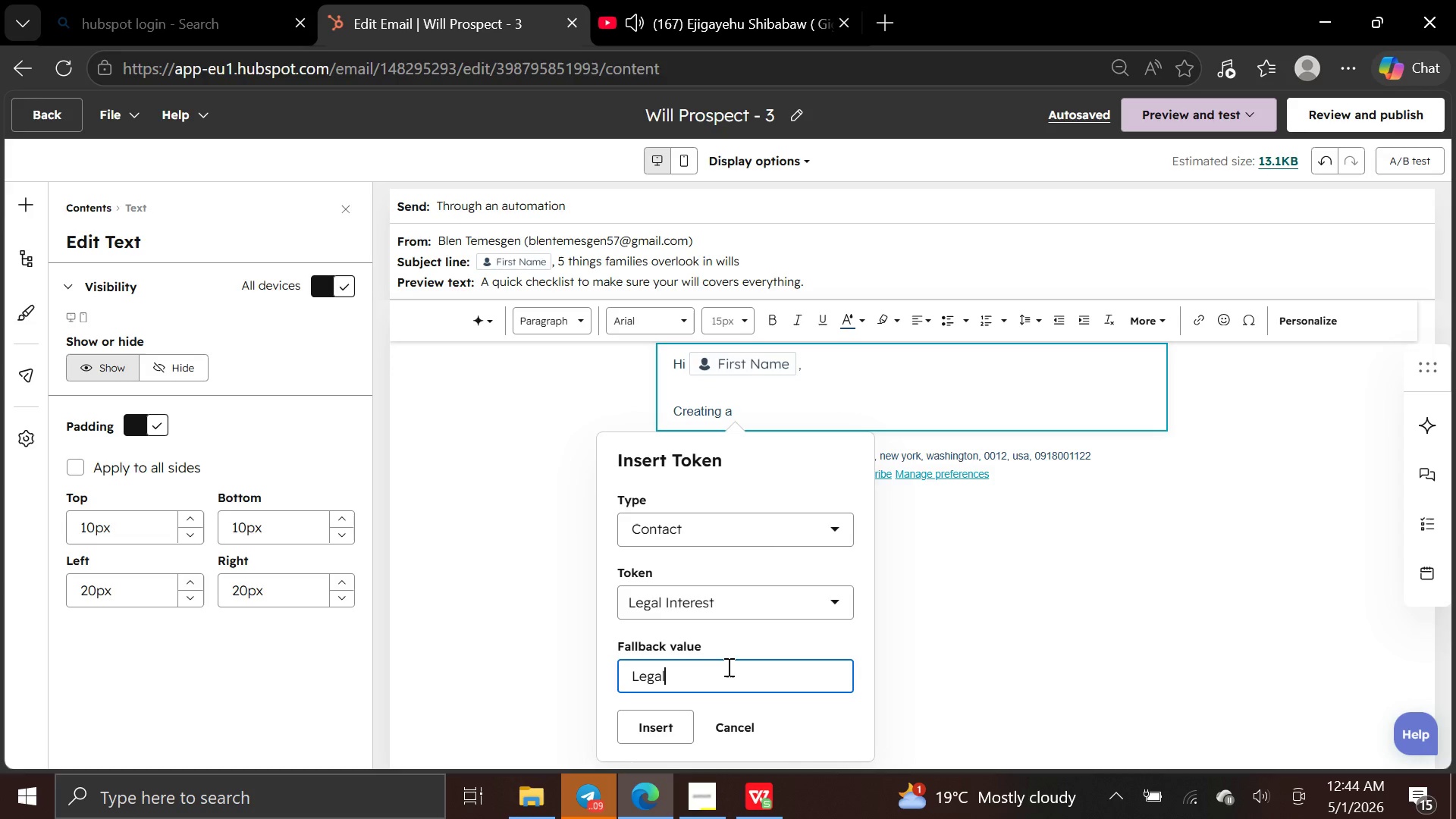 
key(ArrowRight)
 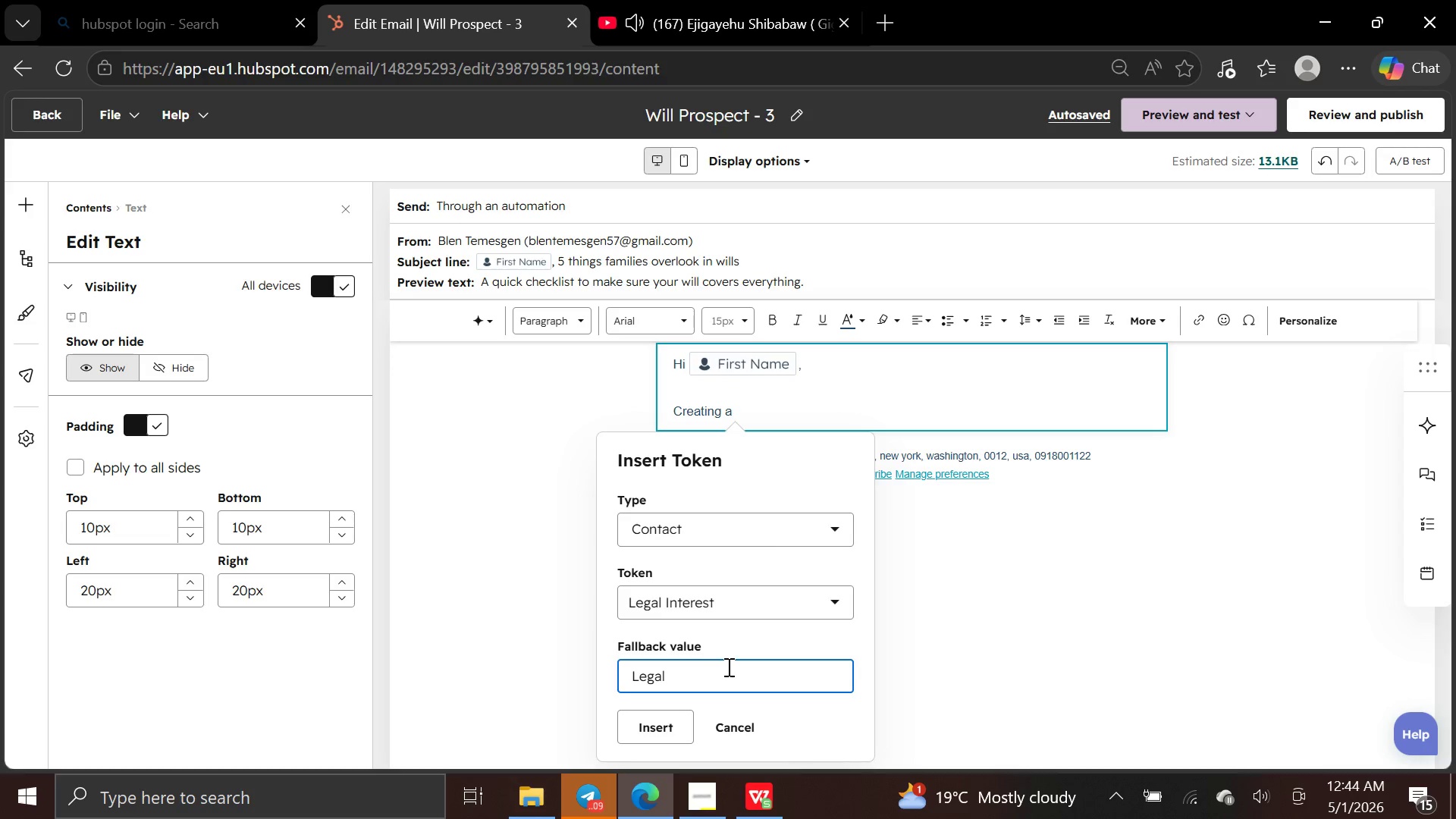 
type( Interest)
 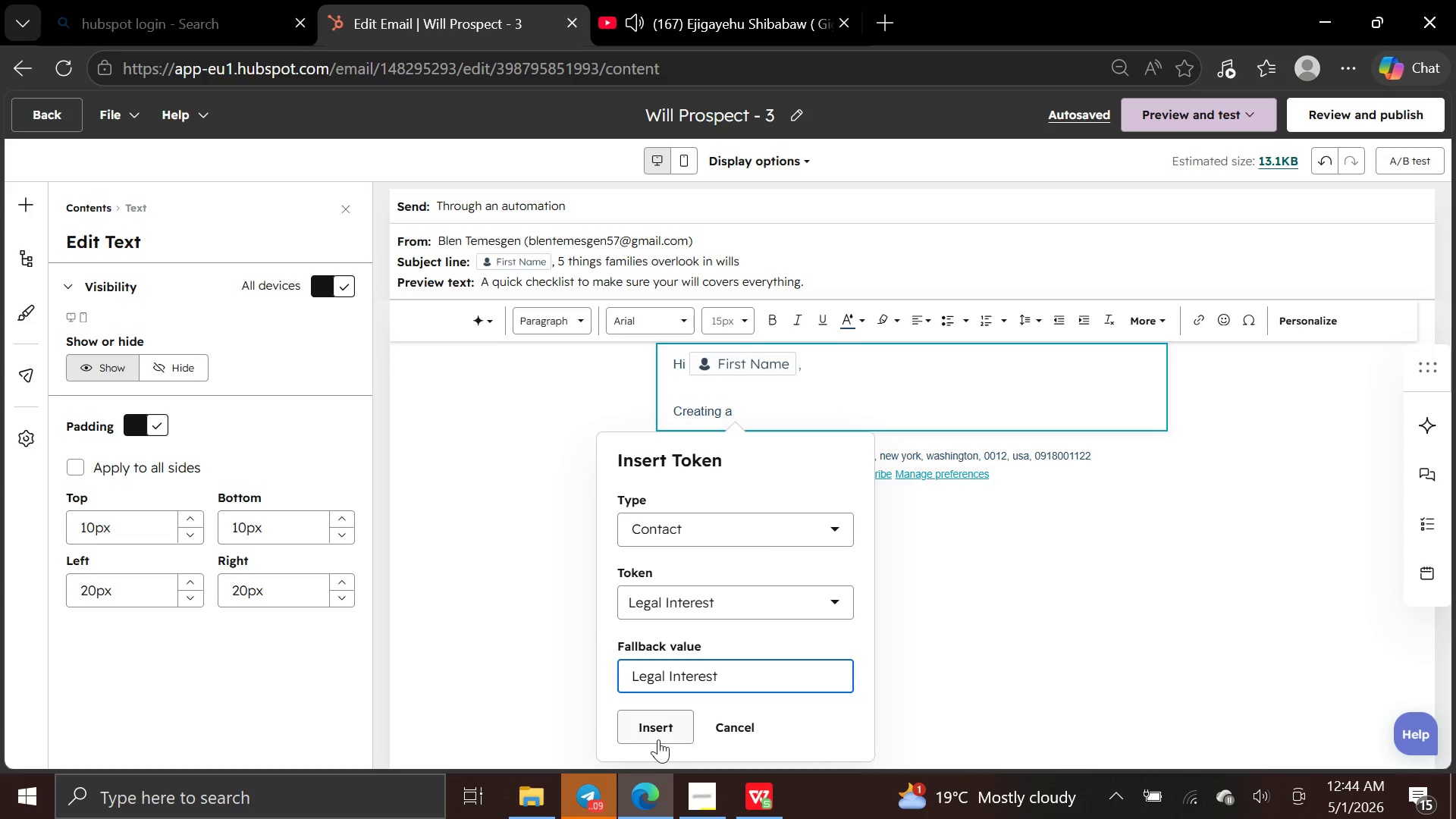 
left_click([658, 739])
 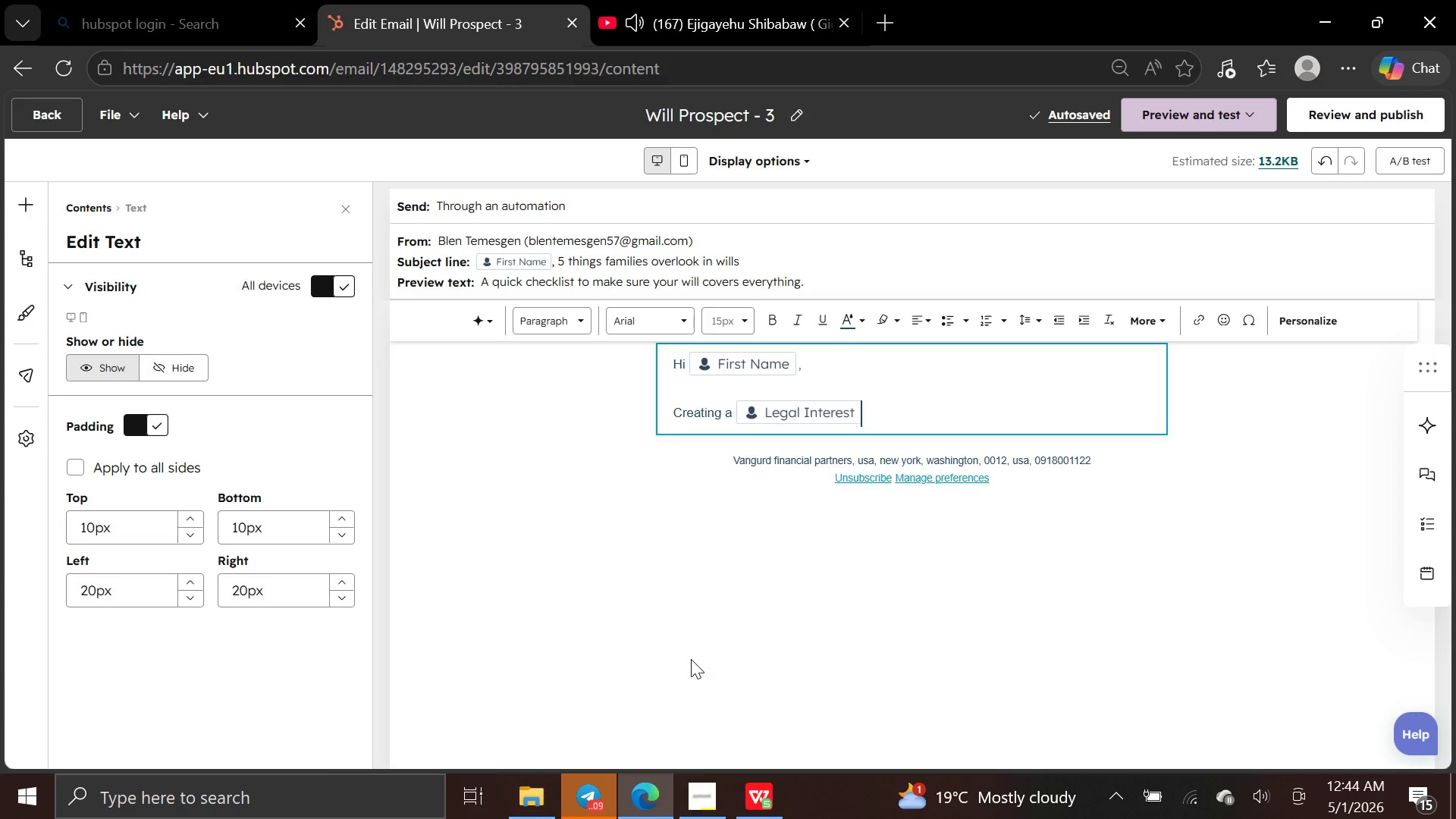 
wait(7.58)
 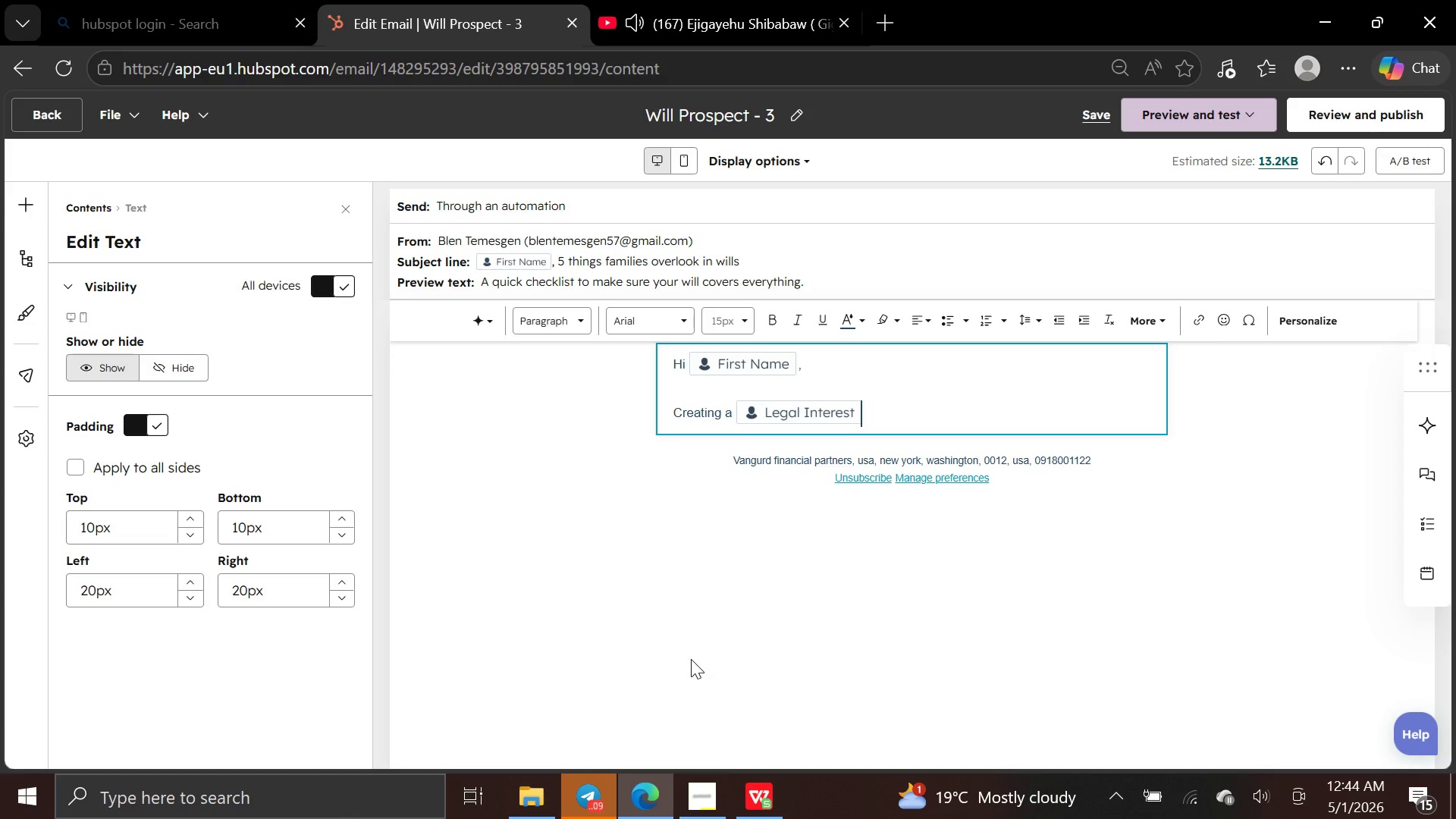 
type(, create)
key(Backspace)
type(ing )
key(Backspace)
key(Backspace)
key(Backspace)
key(Backspace)
key(Backspace)
key(Backspace)
key(Backspace)
key(Backspace)
key(Backspace)
type(isn,t )
key(Backspace)
key(Backspace)
key(Backspace)
type('y)
key(Backspace)
type(t just about paperwork its about paperw)
 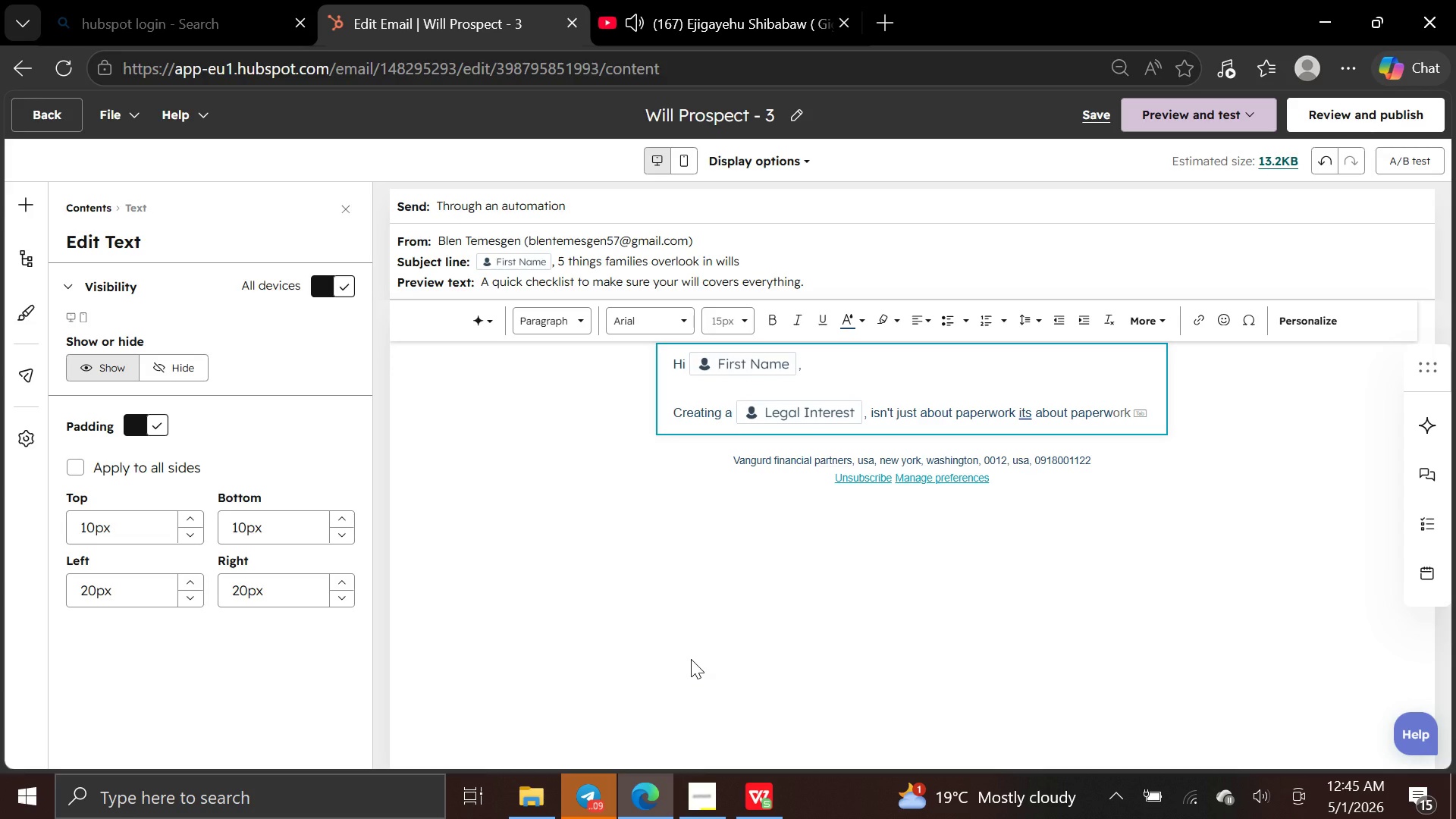 
key(Backspace)
key(Backspace)
key(Backspace)
key(Backspace)
key(Backspace)
key(Backspace)
type(protecting your legacy. we have )
 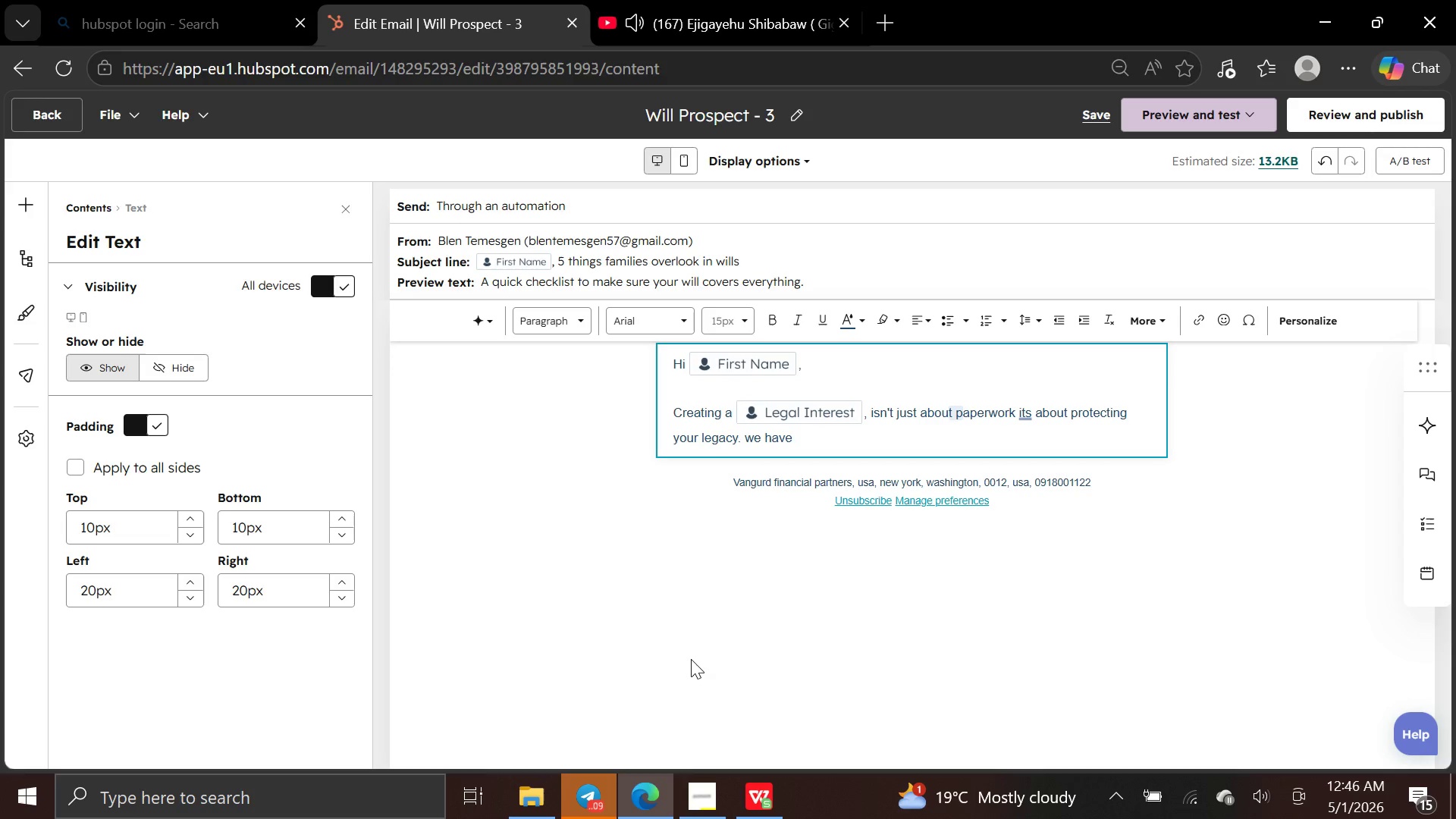 
type(prepared a checklist )
 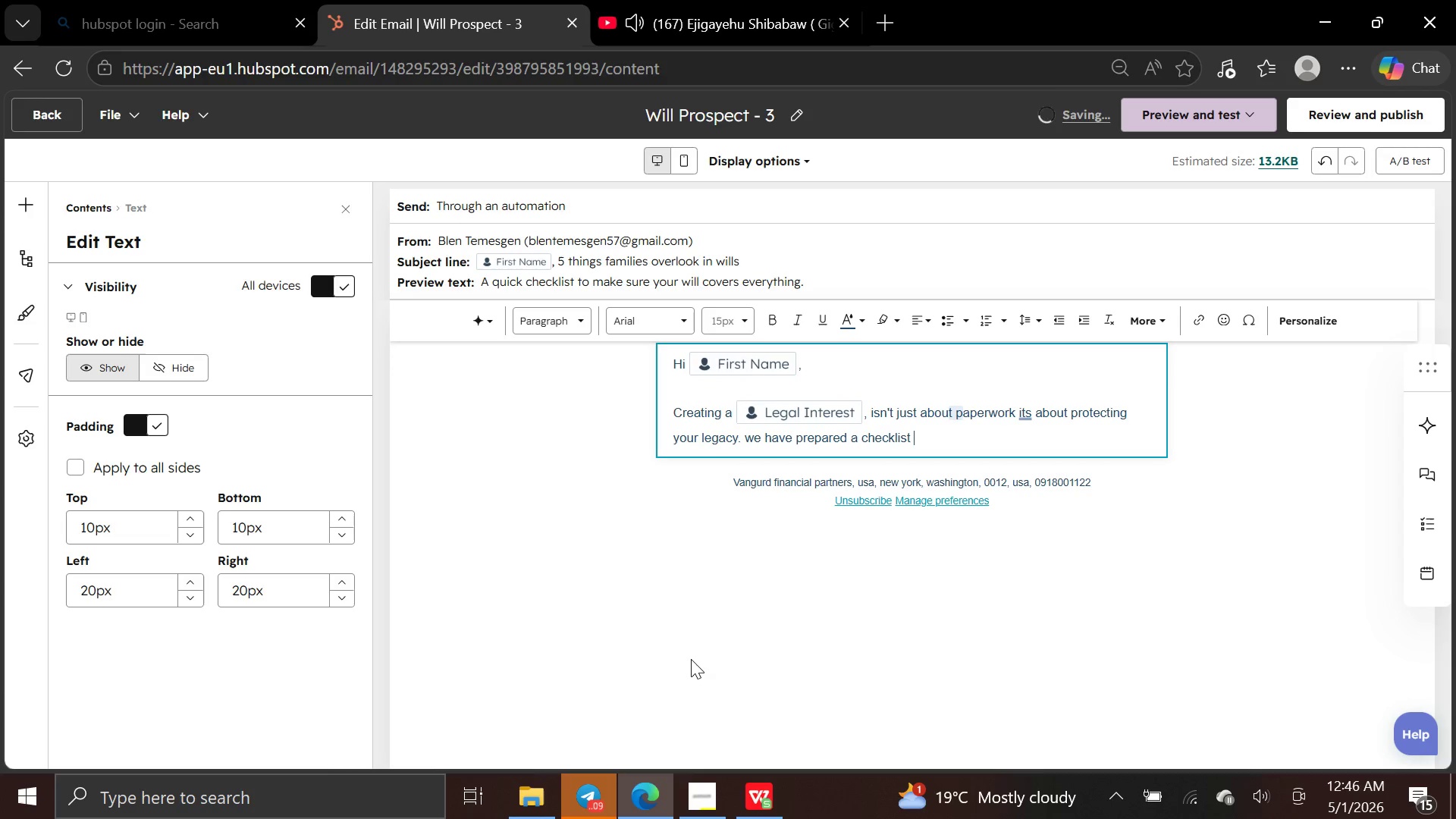 
key(O)
 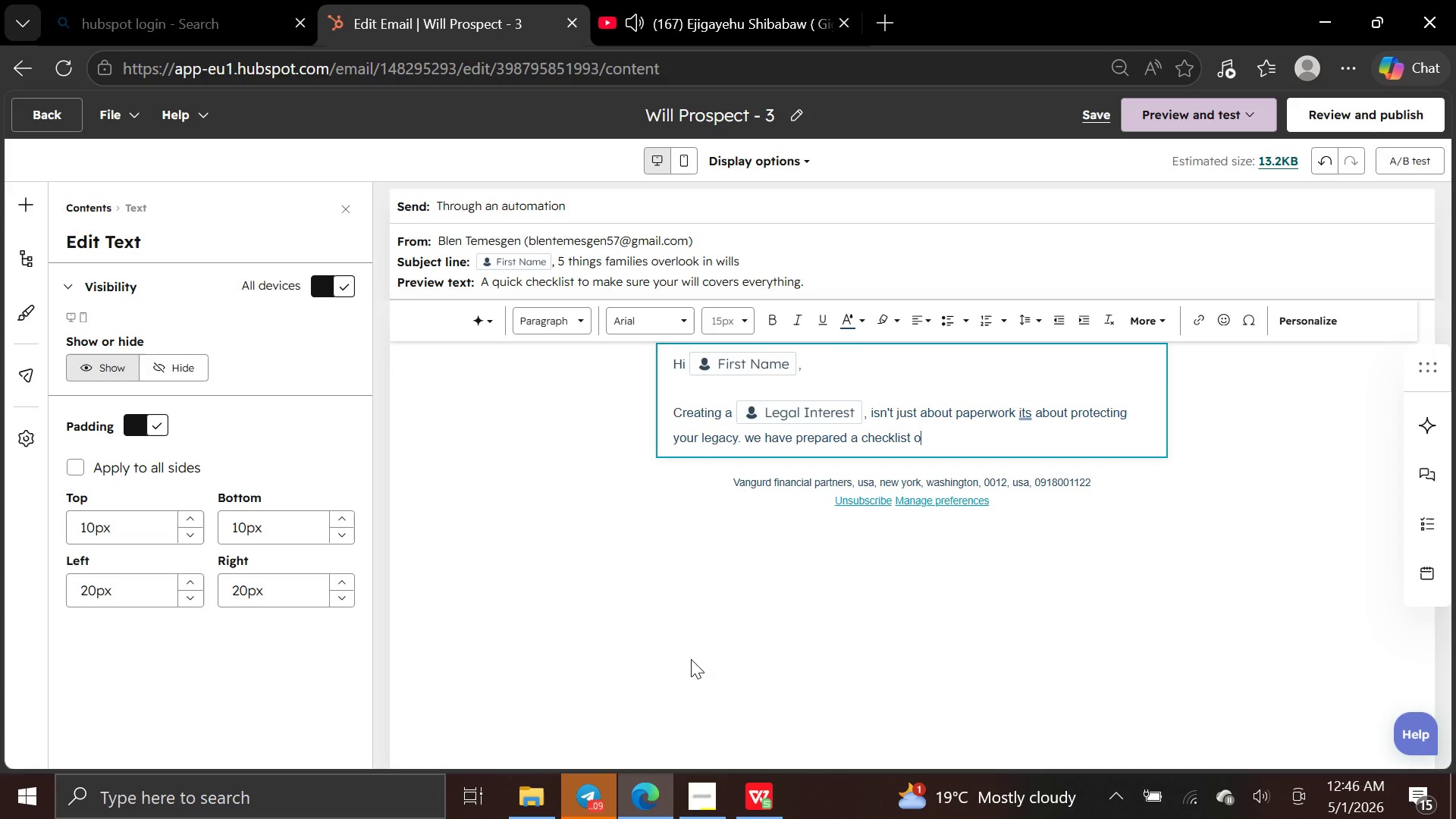 
type(f the top 5 tho)
key(Backspace)
type(ings families a)
key(Backspace)
type(often overlook when draf)
 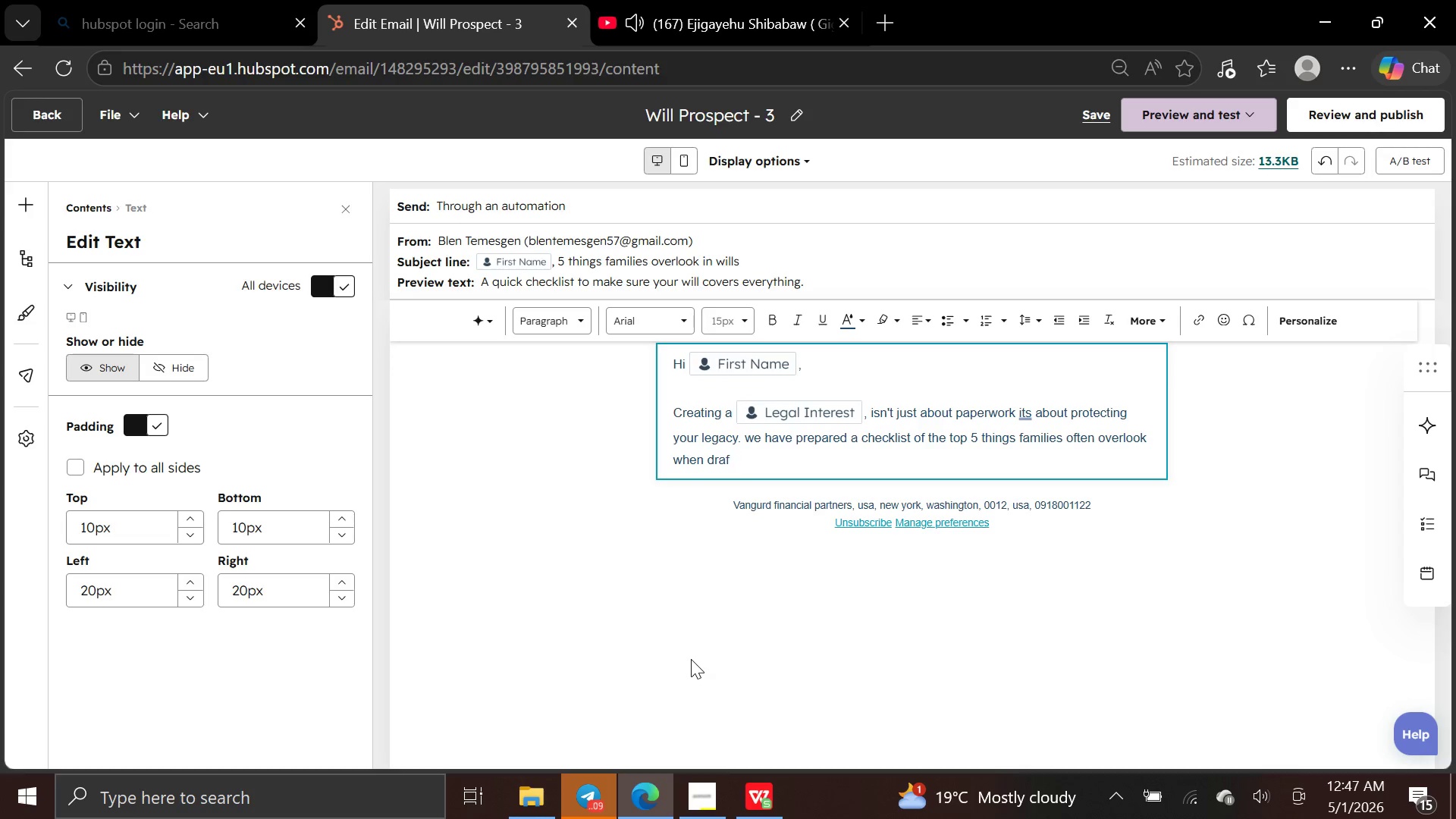 
type(ting their will.)
 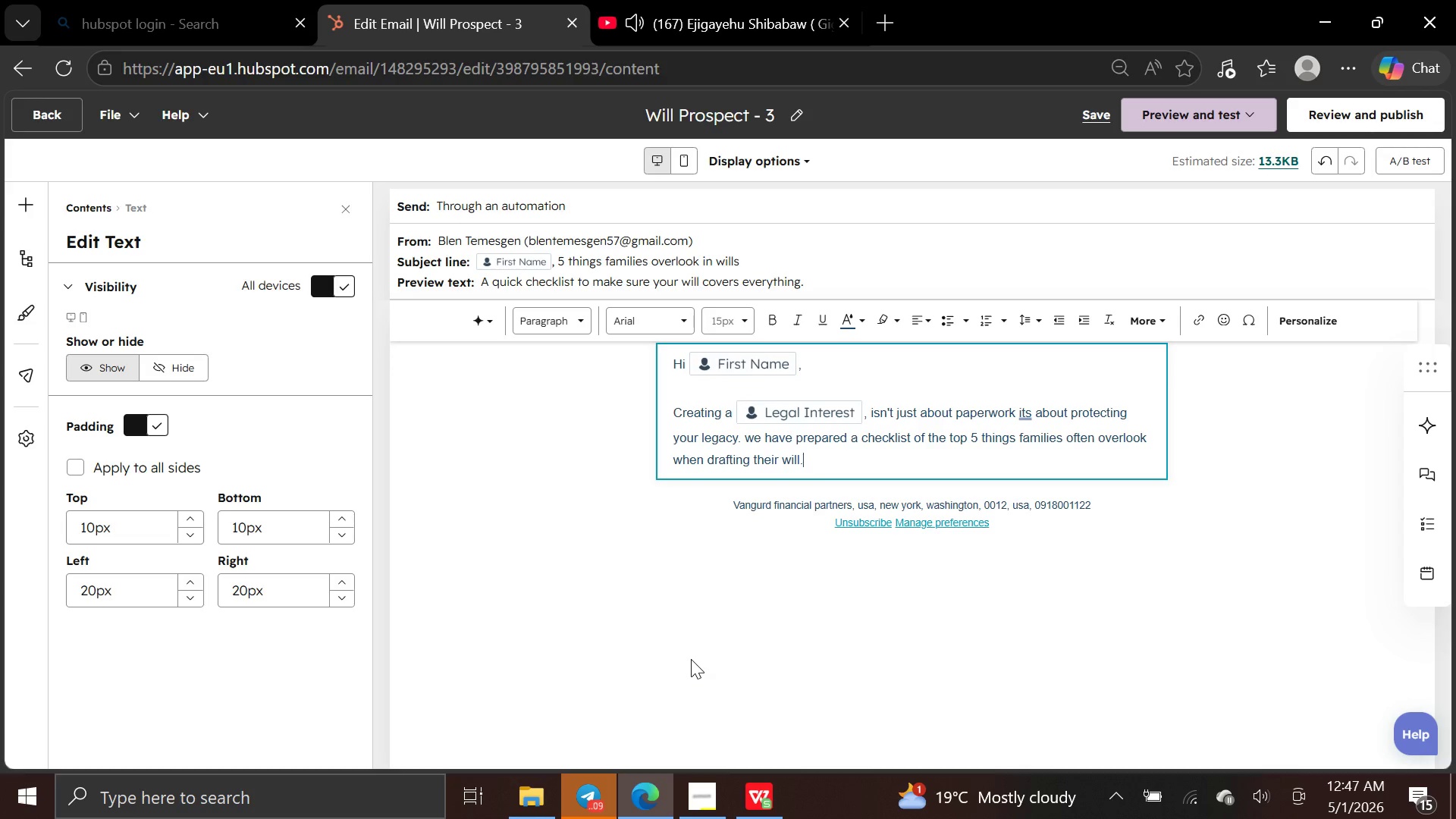 
key(Enter)
 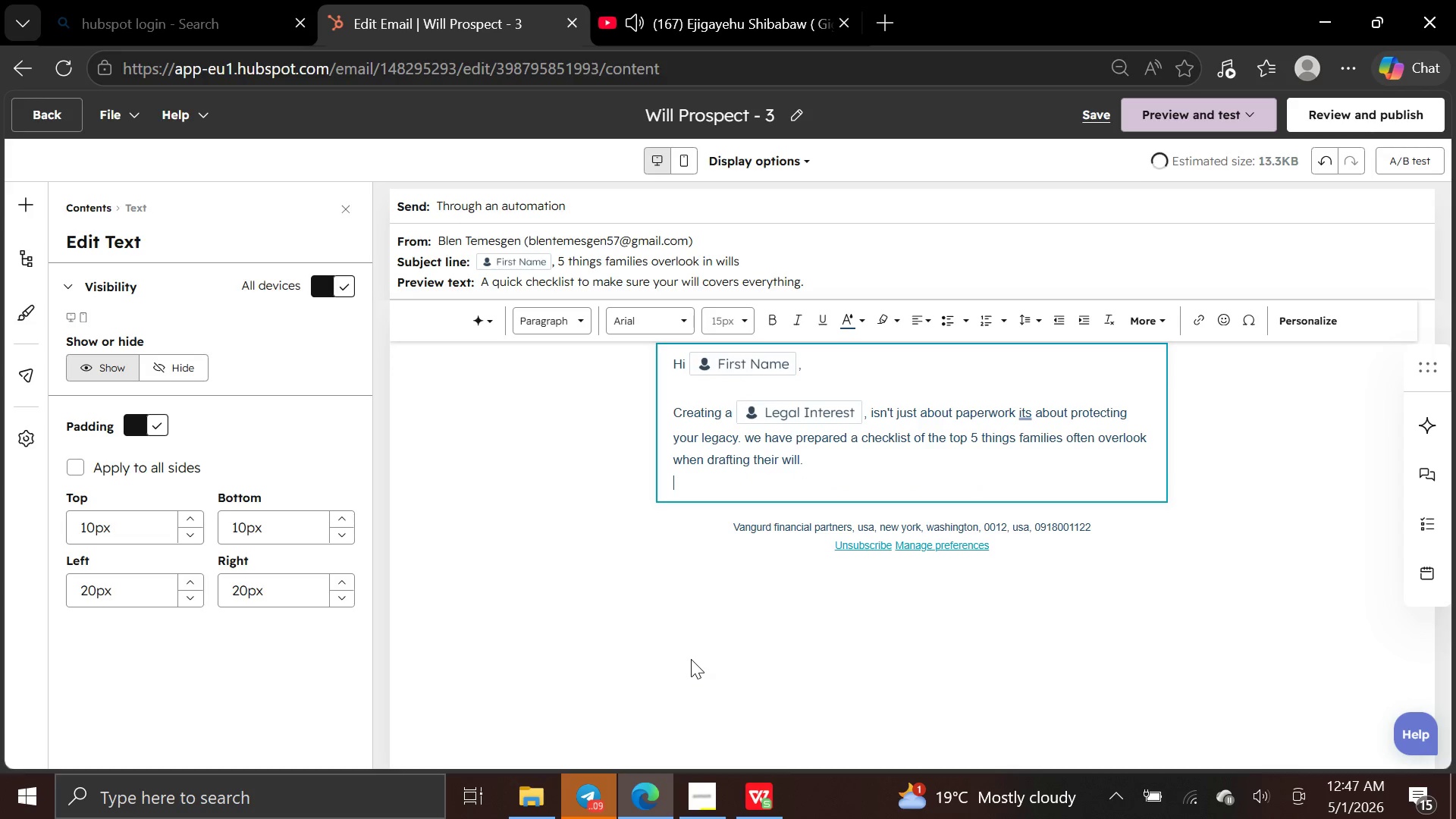 
key(Enter)
 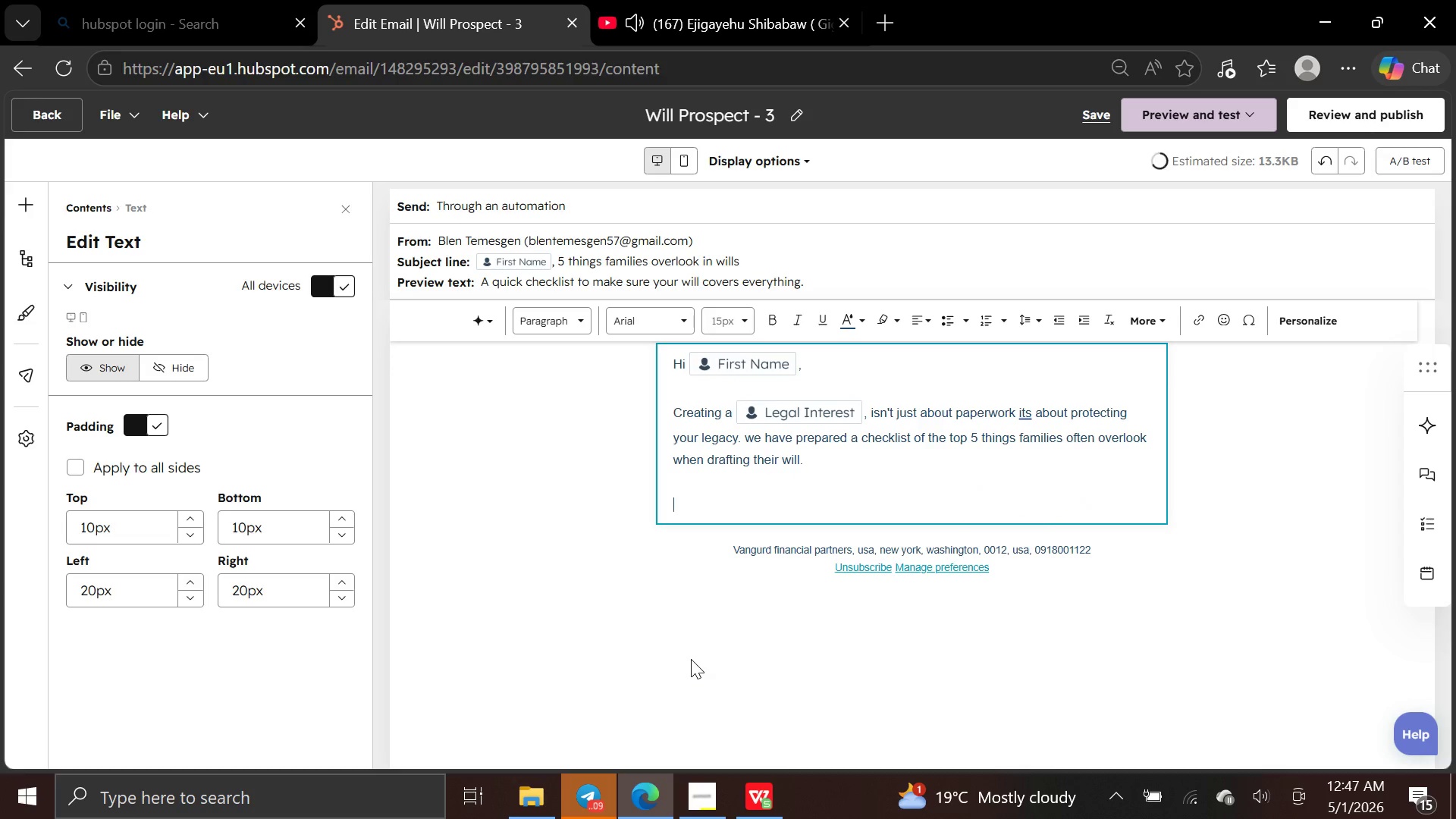 
type(This resource wil help you feel confident that nothing importanr)
key(Backspace)
type(t is missed.)
 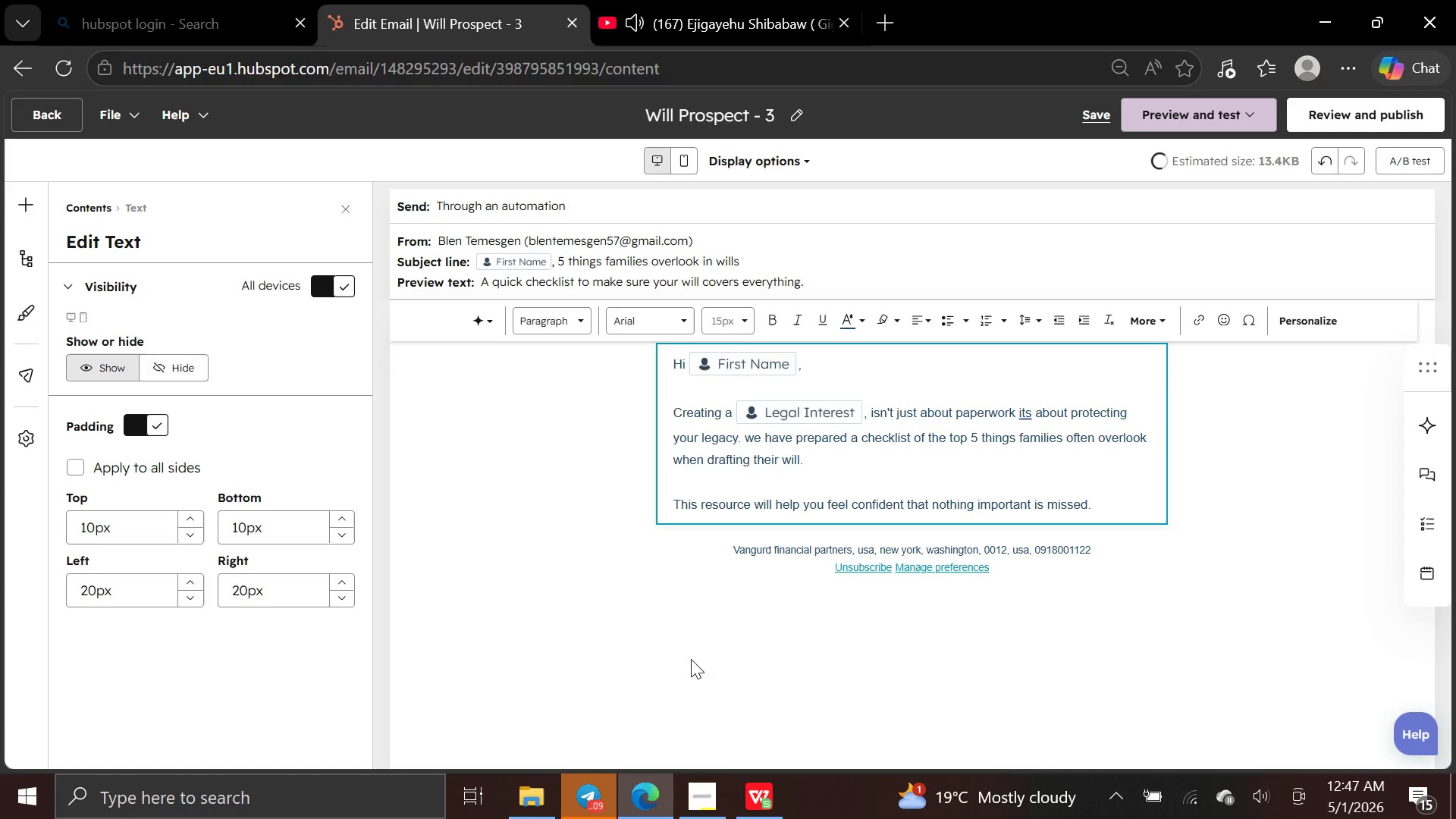 
wait(5.5)
 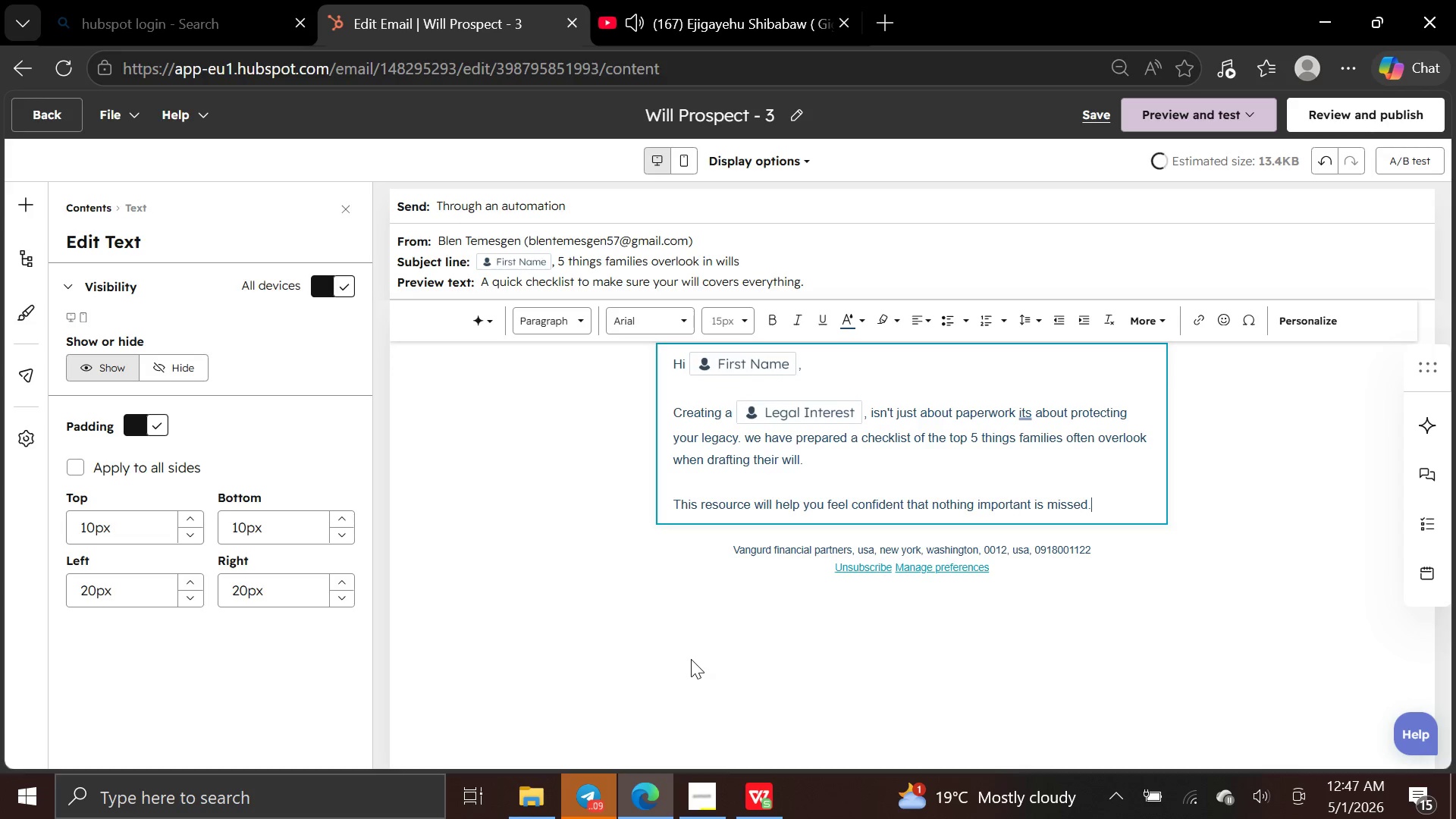 
key(Enter)
 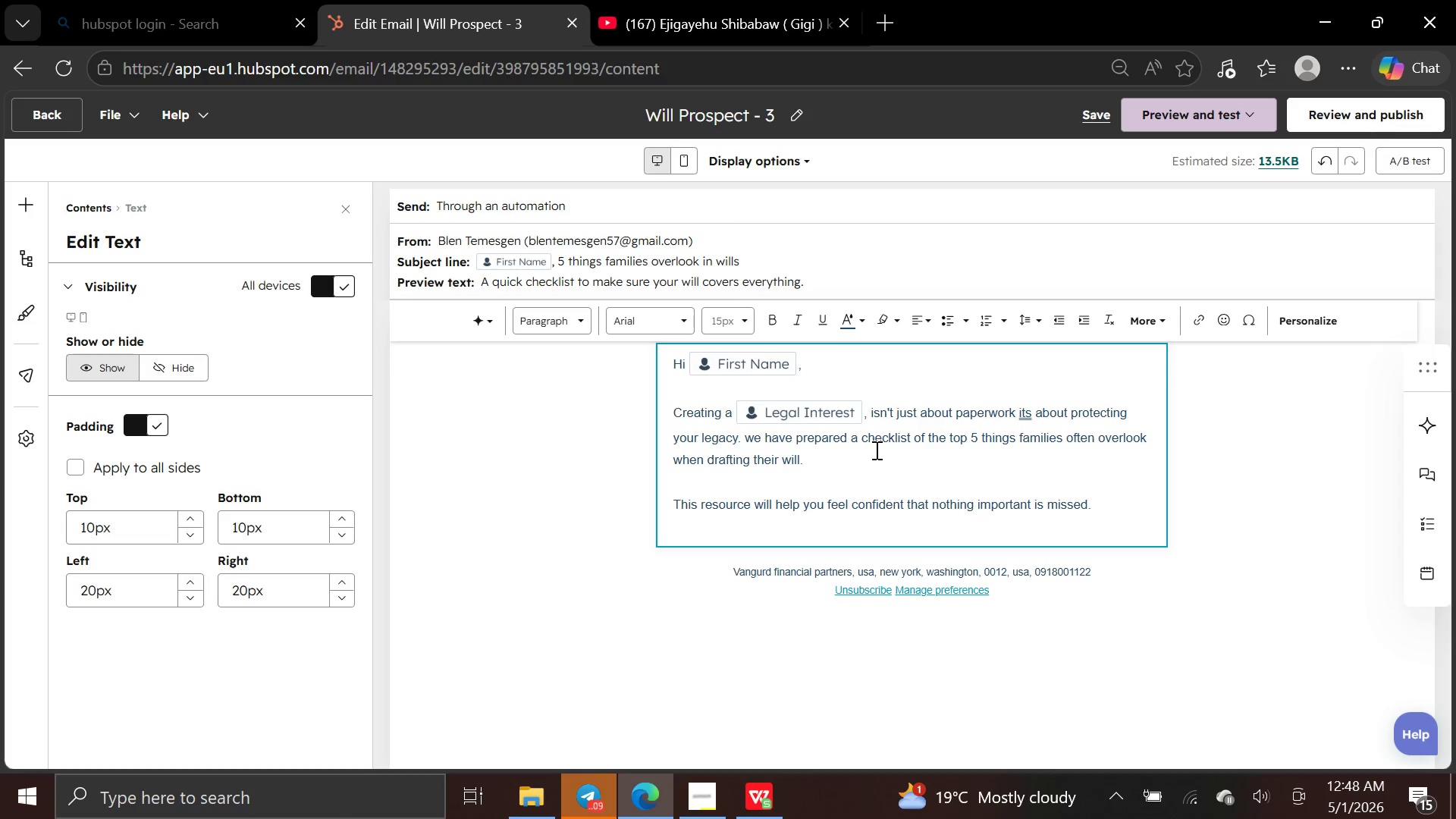 
key(Backspace)
 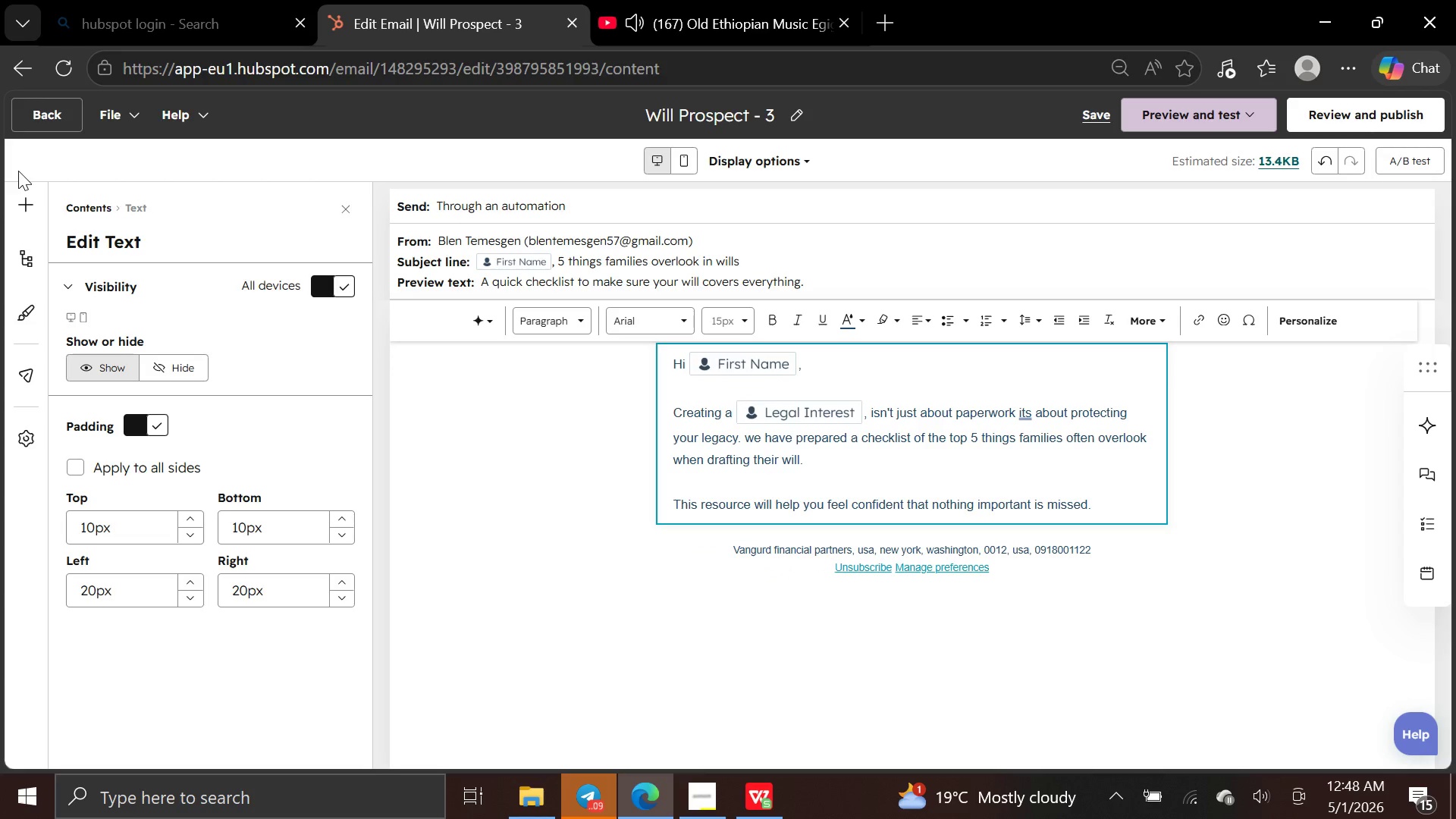 
left_click([27, 204])
 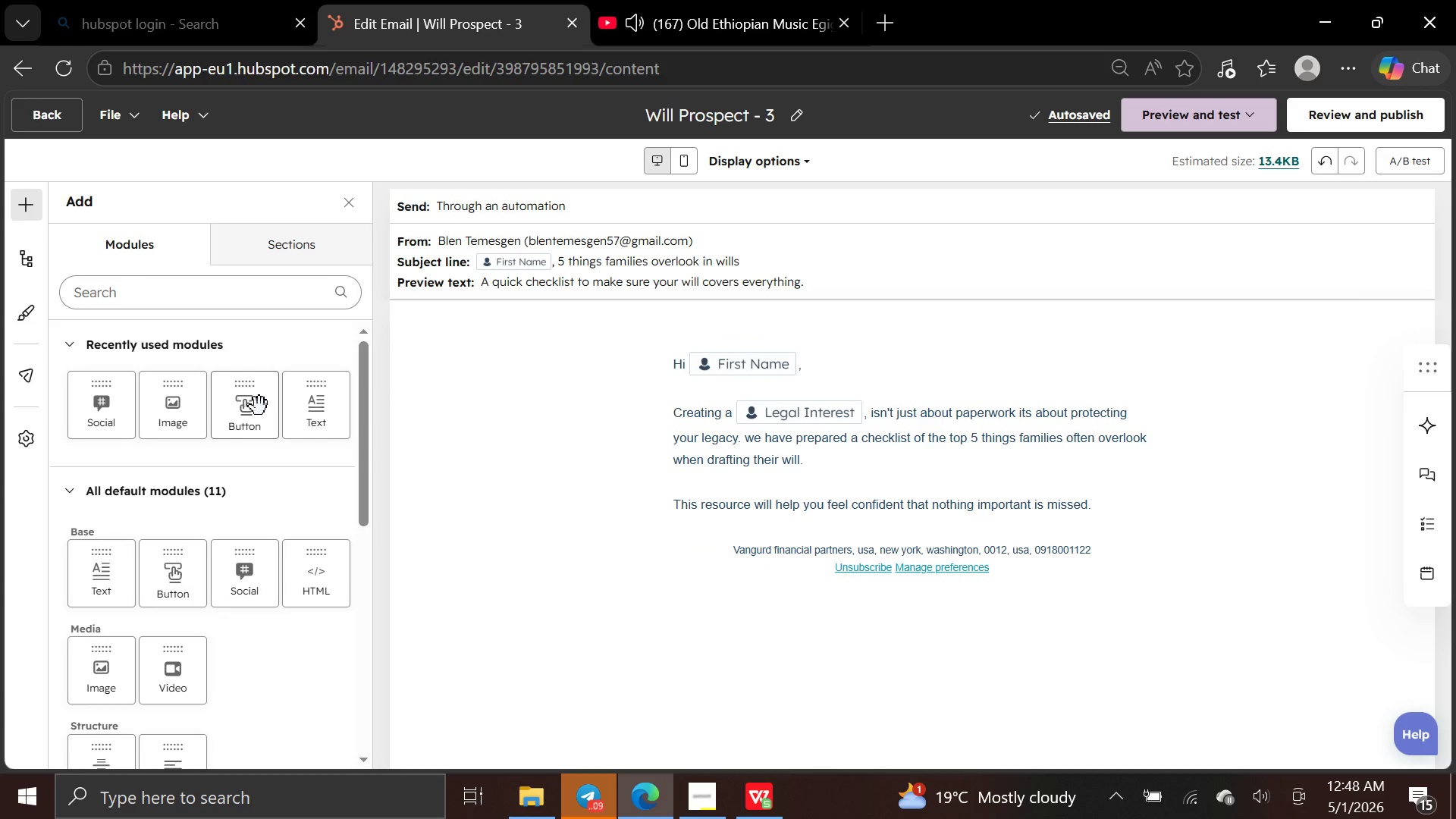 
left_click_drag(start_coordinate=[256, 407], to_coordinate=[623, 532])
 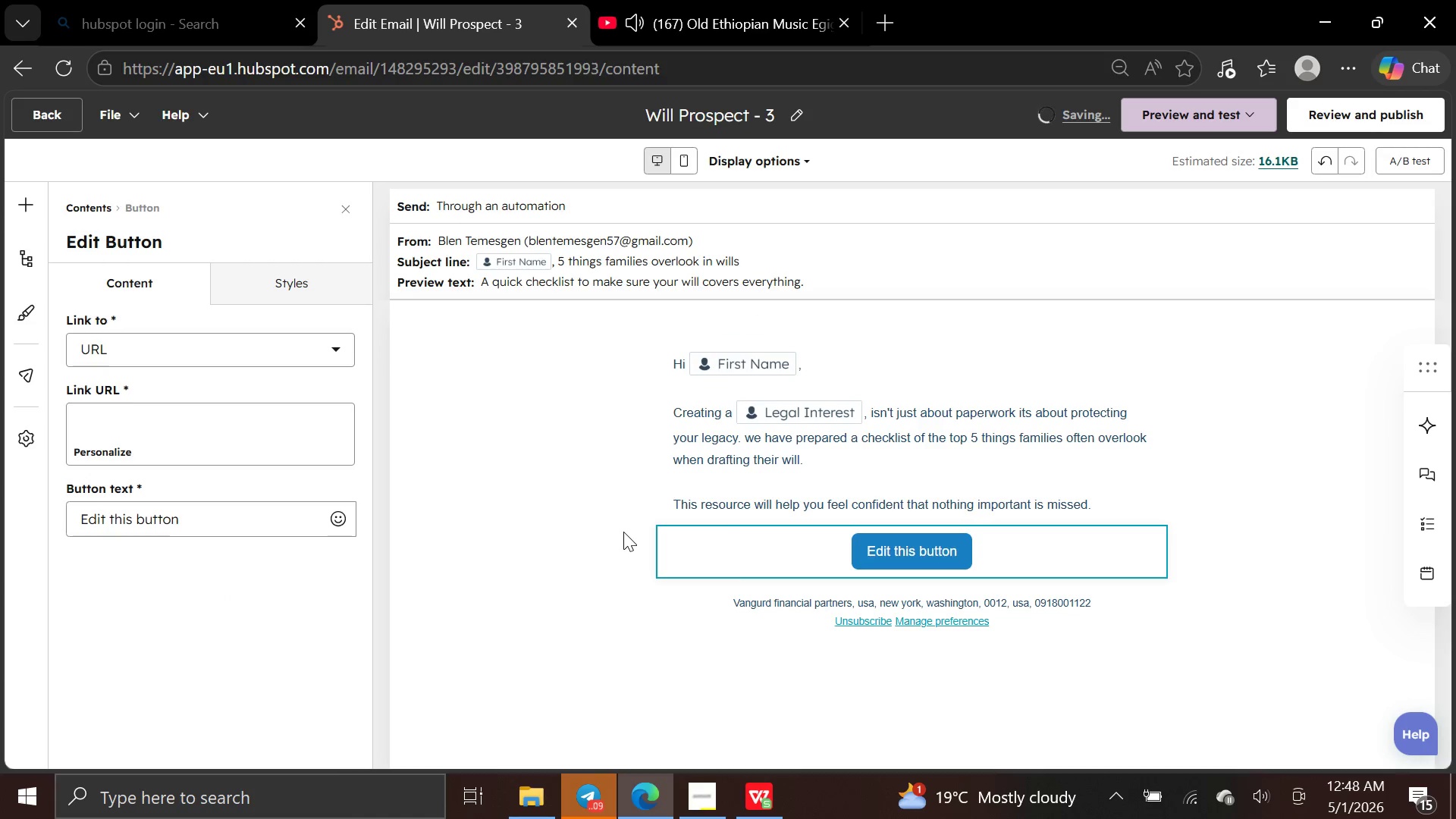 
wait(8.58)
 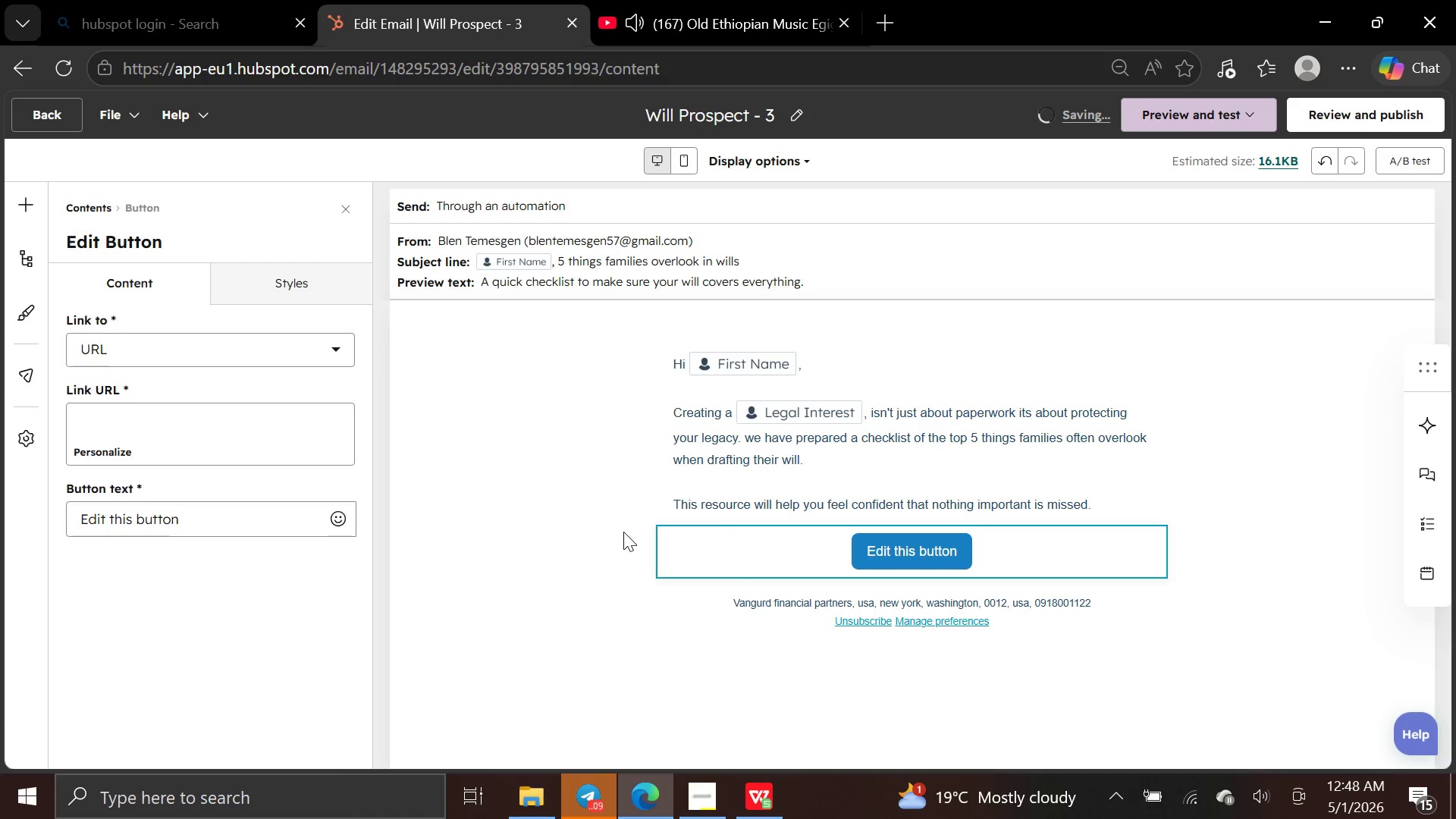 
left_click([263, 518])
 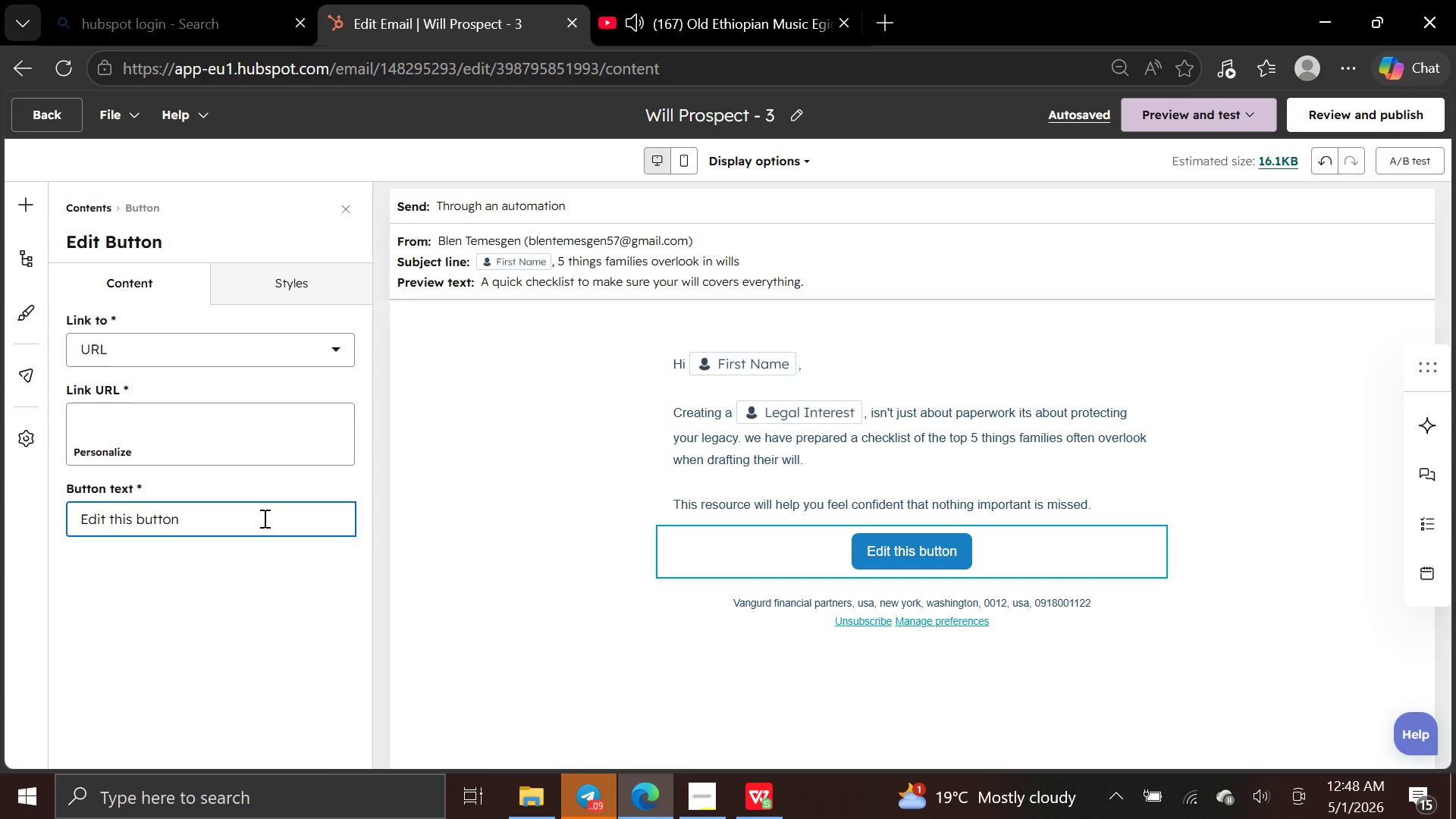 
hold_key(key=Backspace, duration=1.05)
 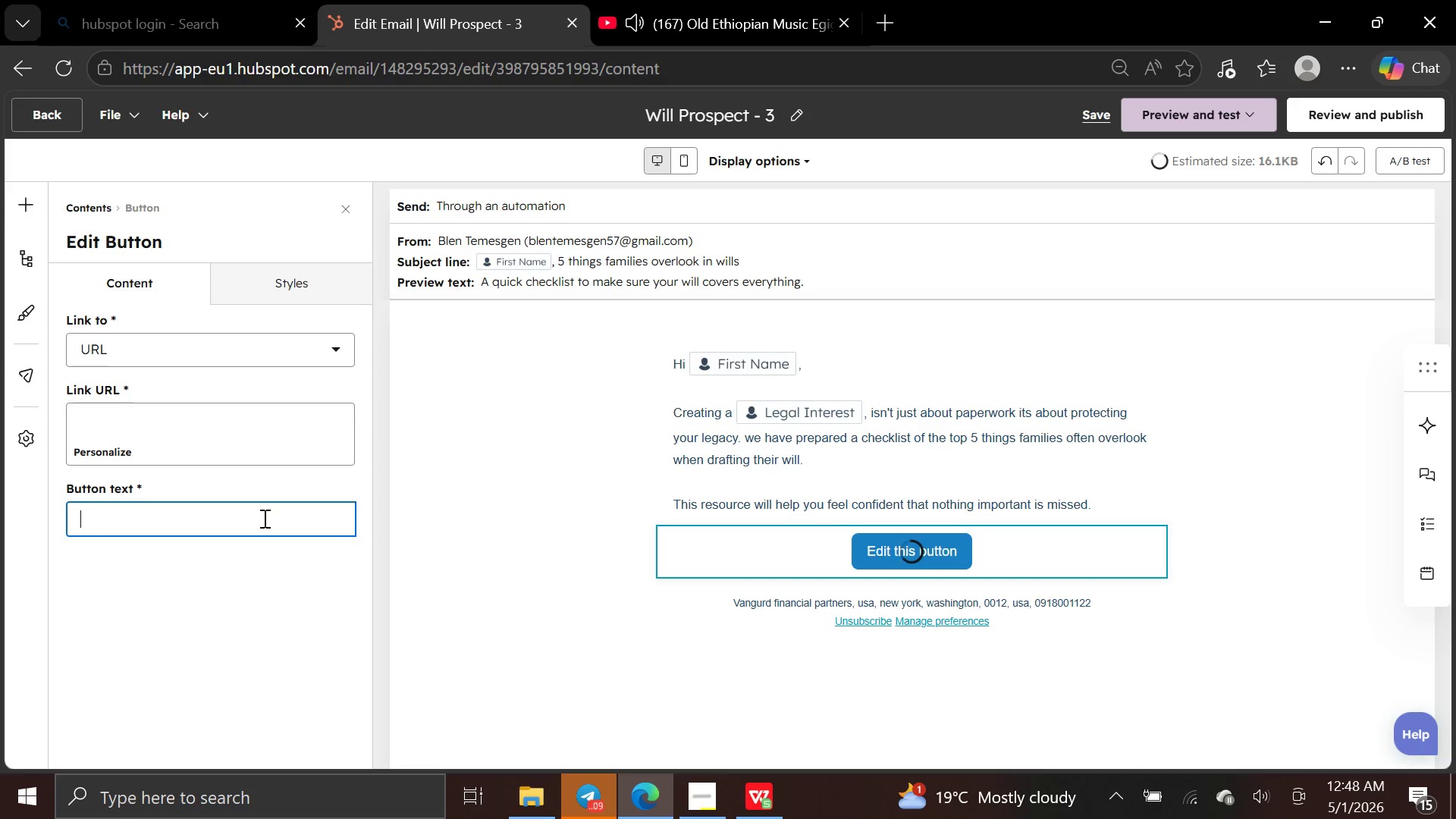 
type(Schedule your c)
 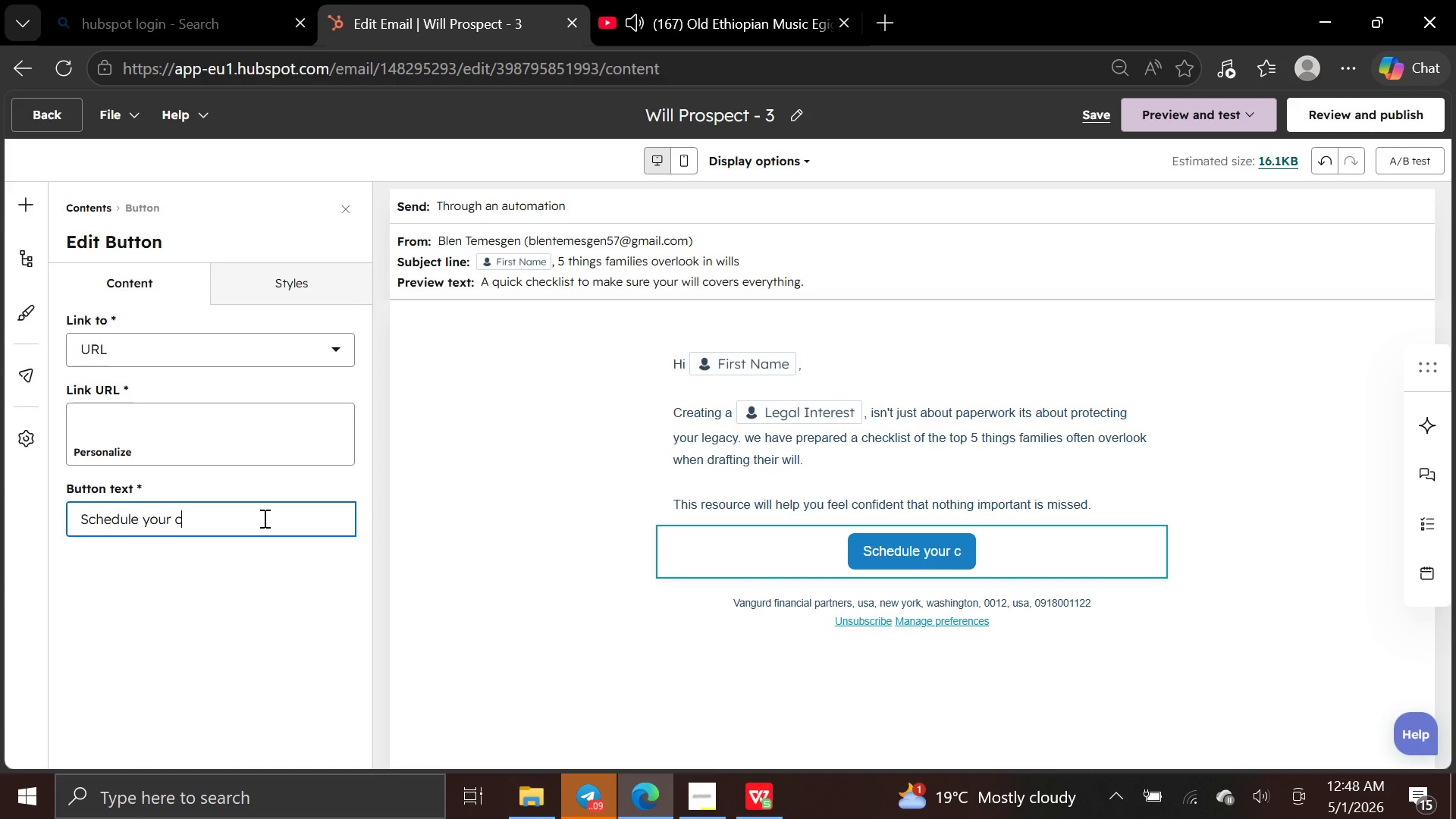 
type(onsultation)
 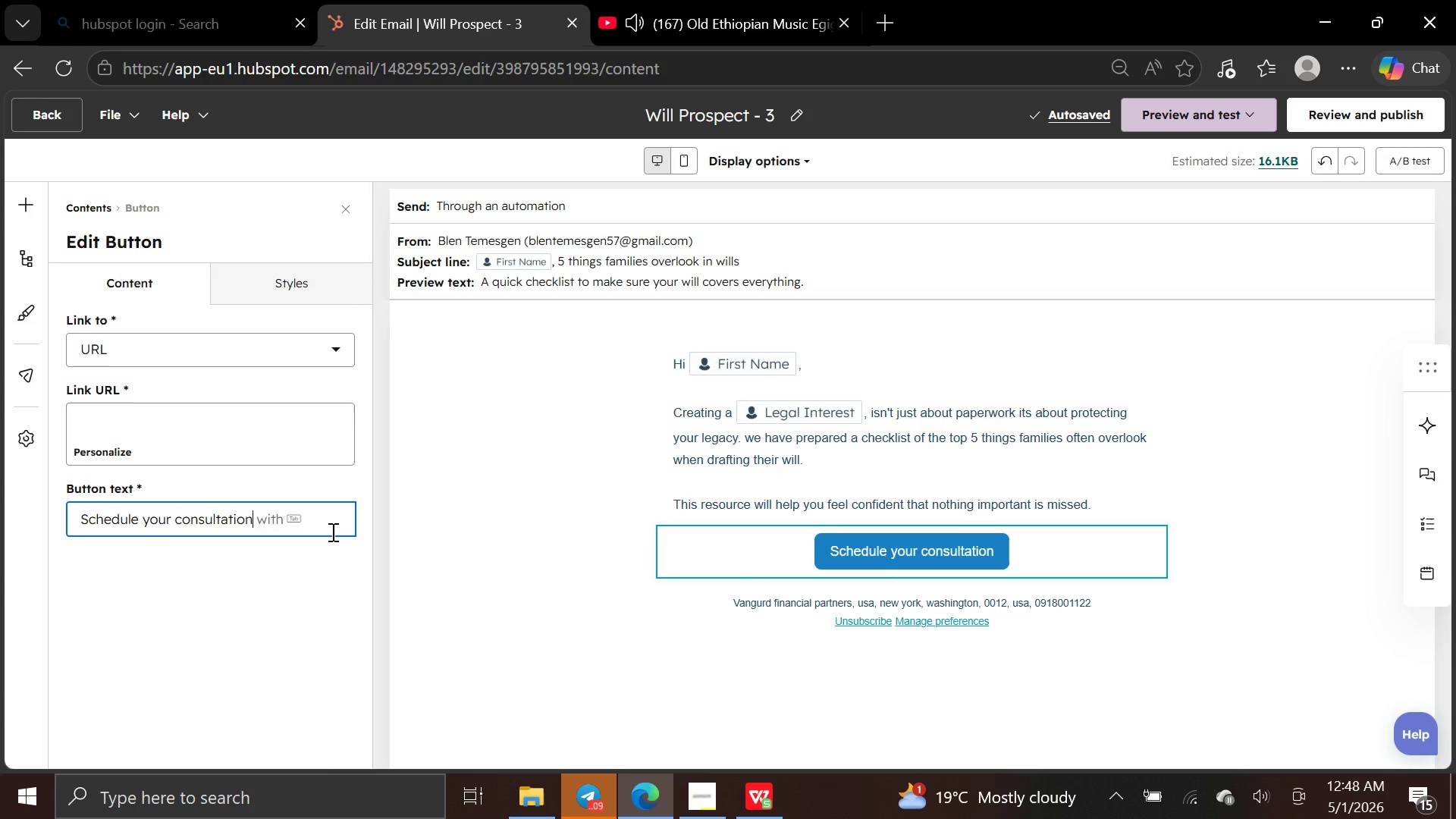 
wait(5.95)
 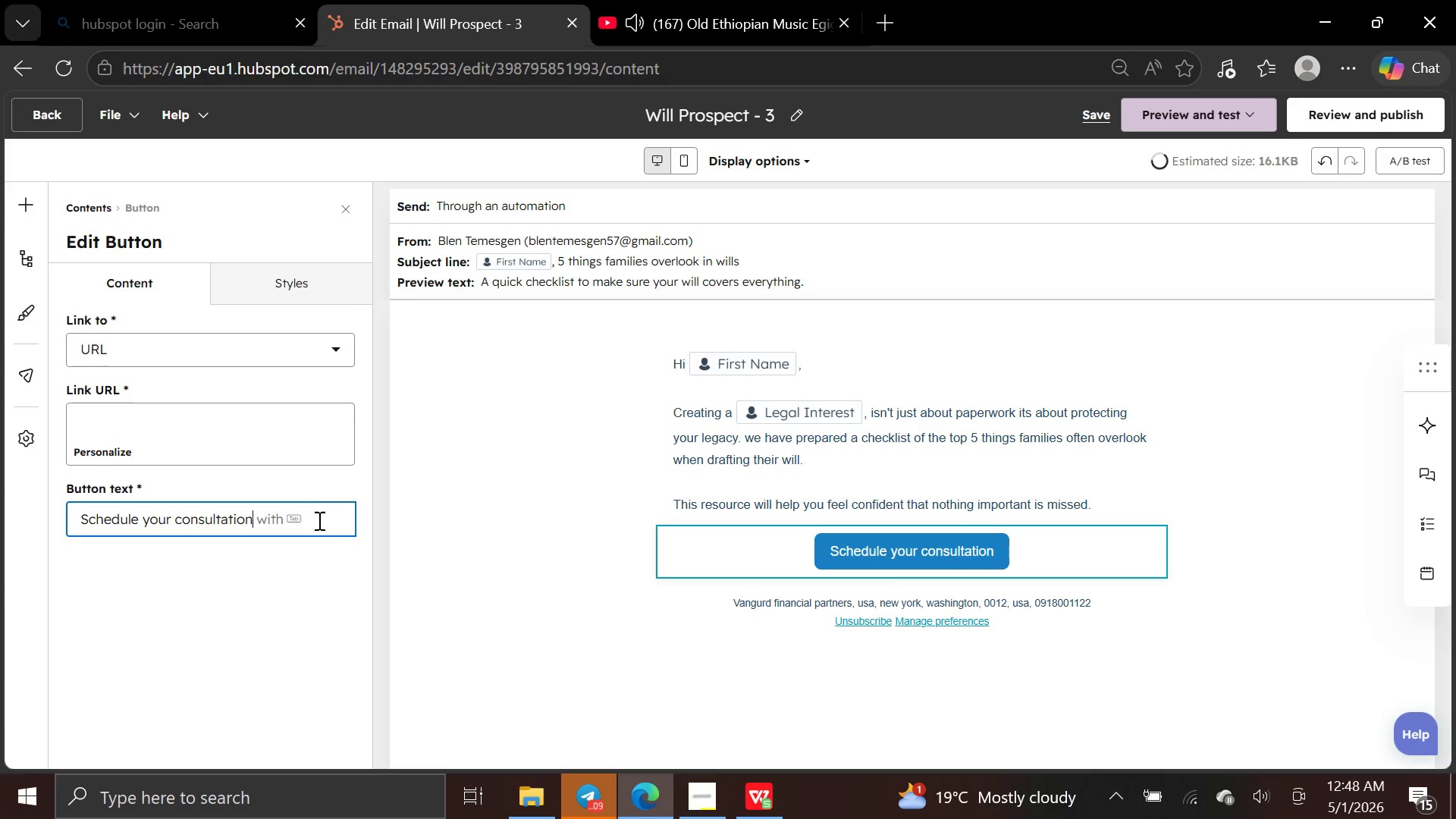 
left_click([400, 576])
 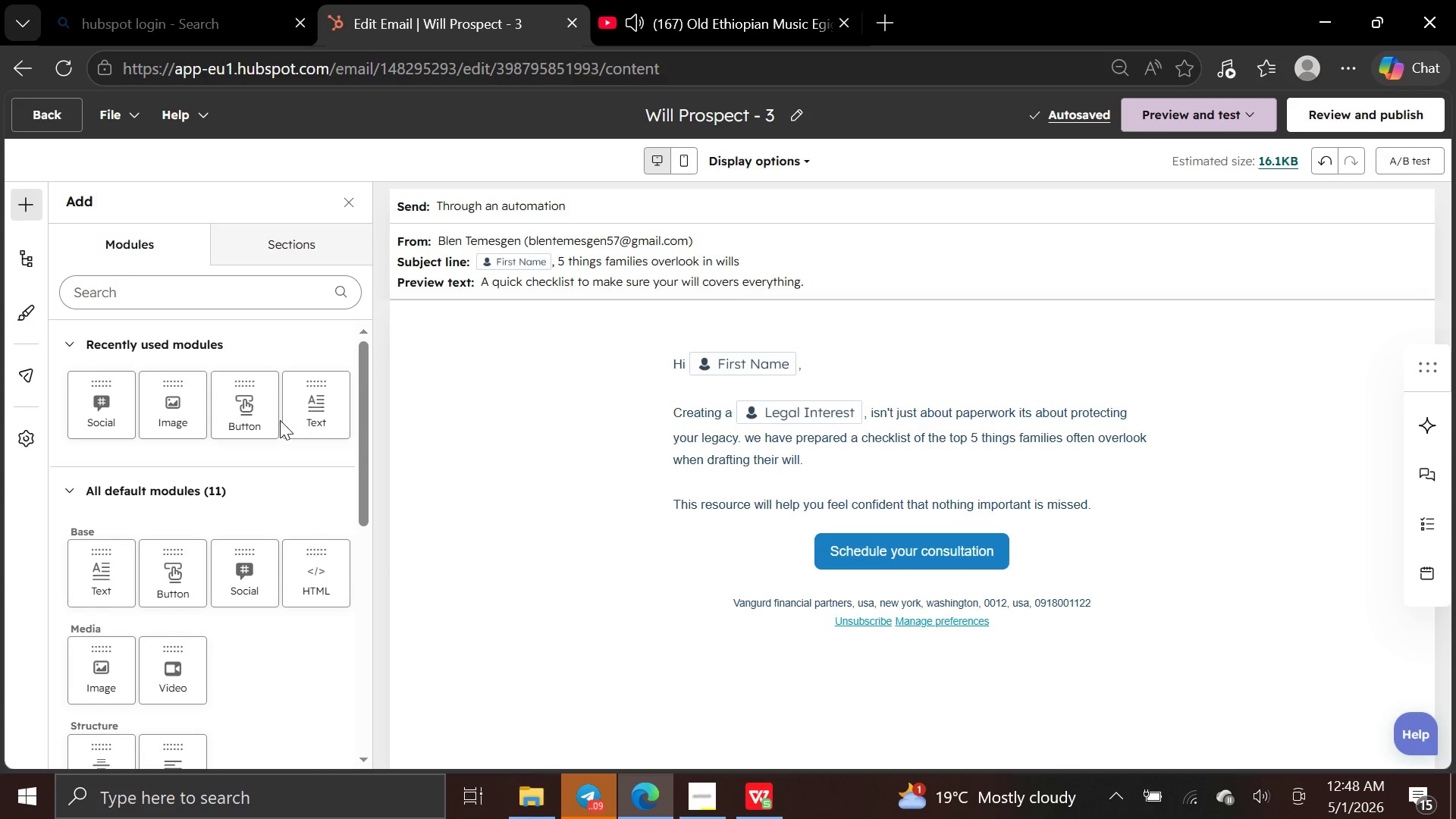 
left_click_drag(start_coordinate=[309, 418], to_coordinate=[590, 591])
 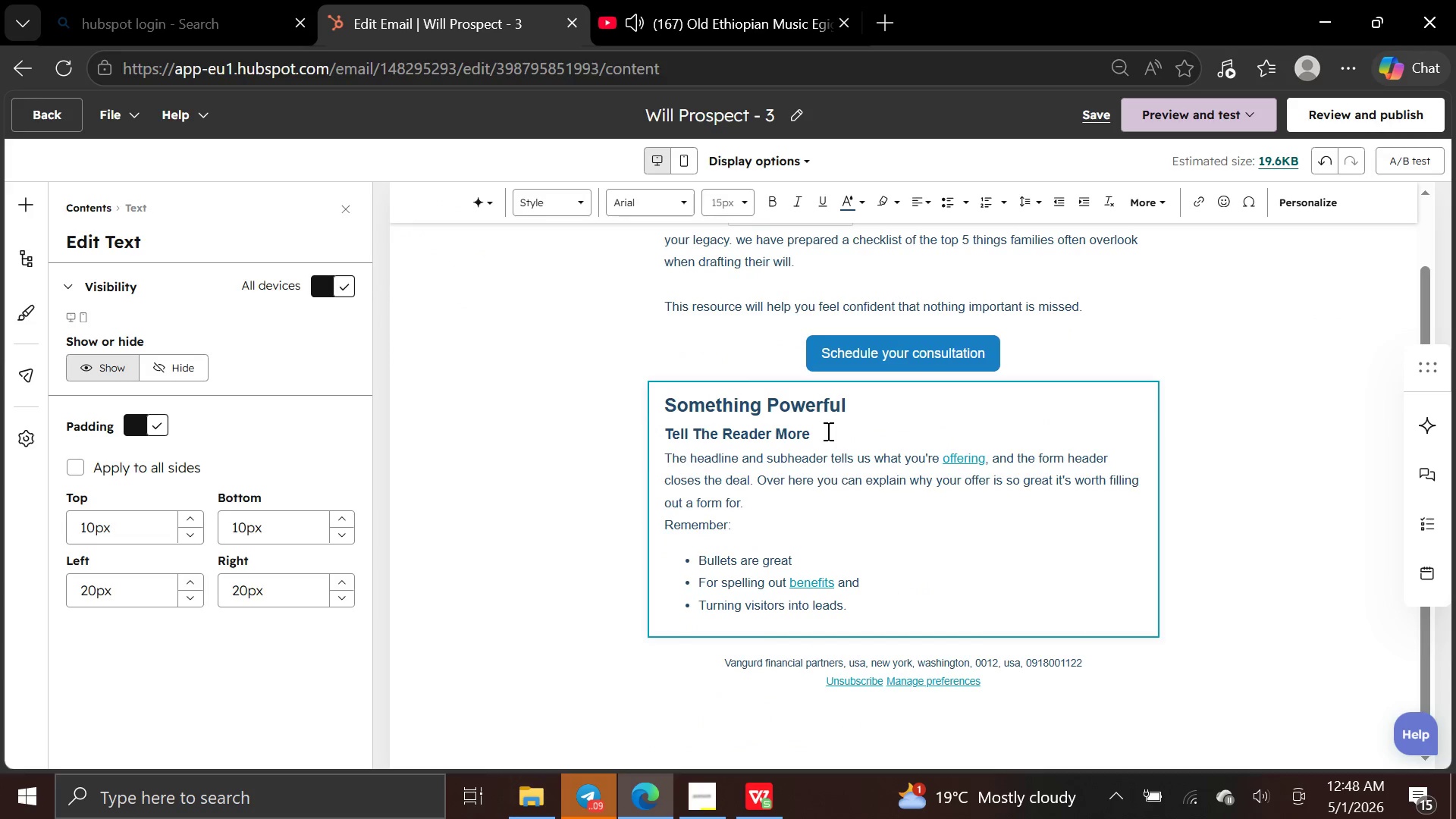 
left_click_drag(start_coordinate=[905, 634], to_coordinate=[859, 631])
 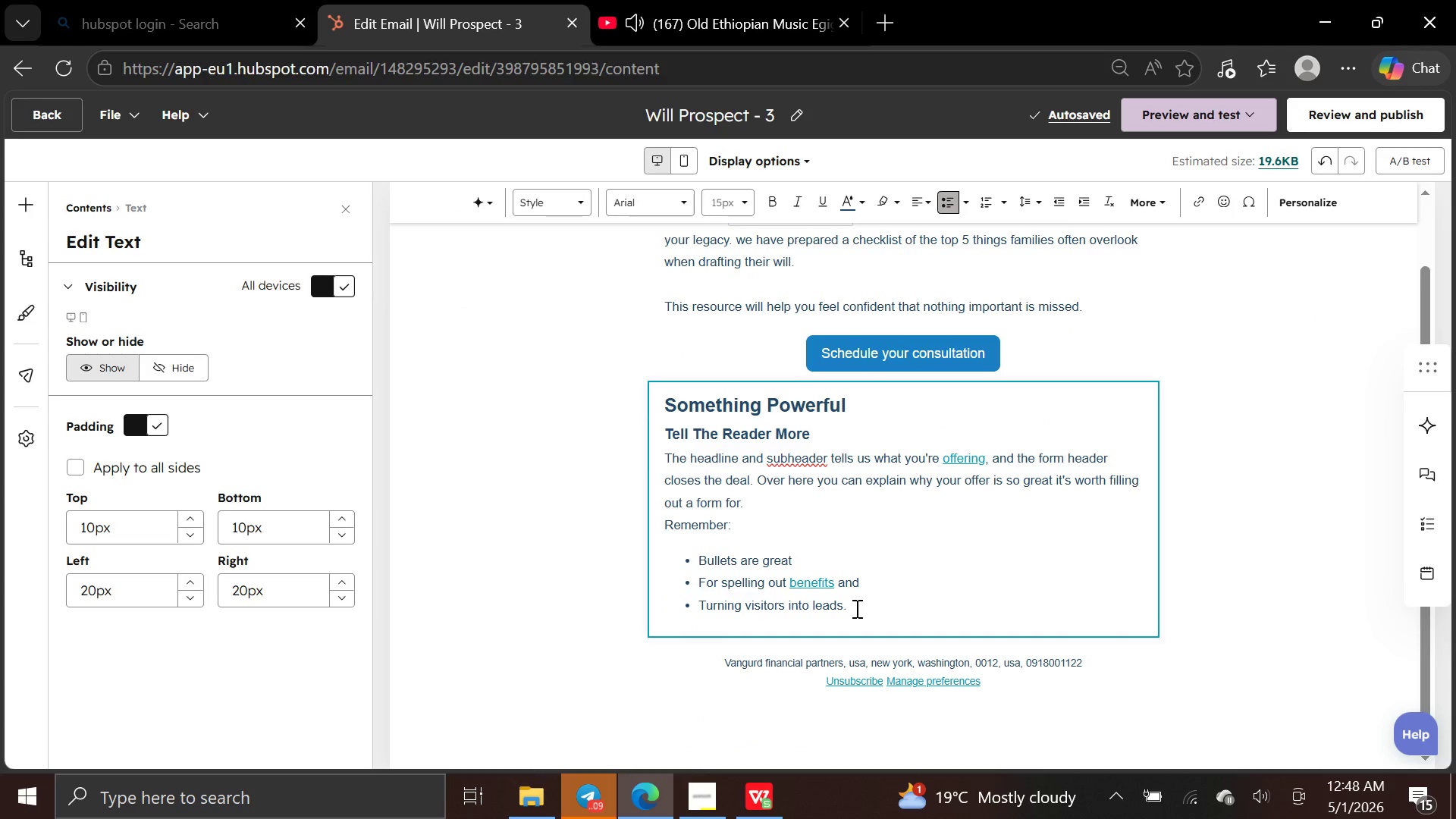 
left_click([855, 608])
 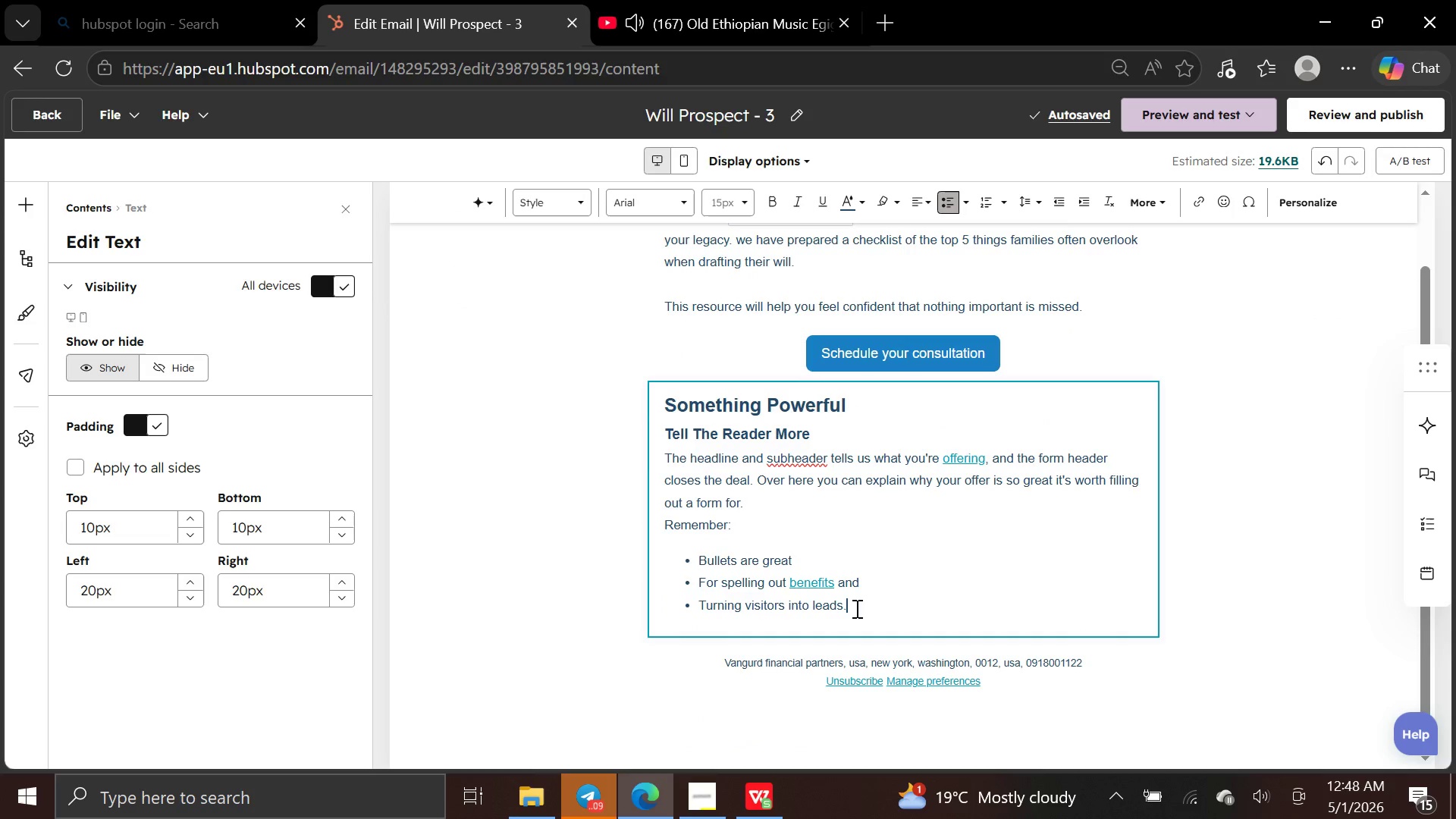 
left_click_drag(start_coordinate=[855, 608], to_coordinate=[659, 401])
 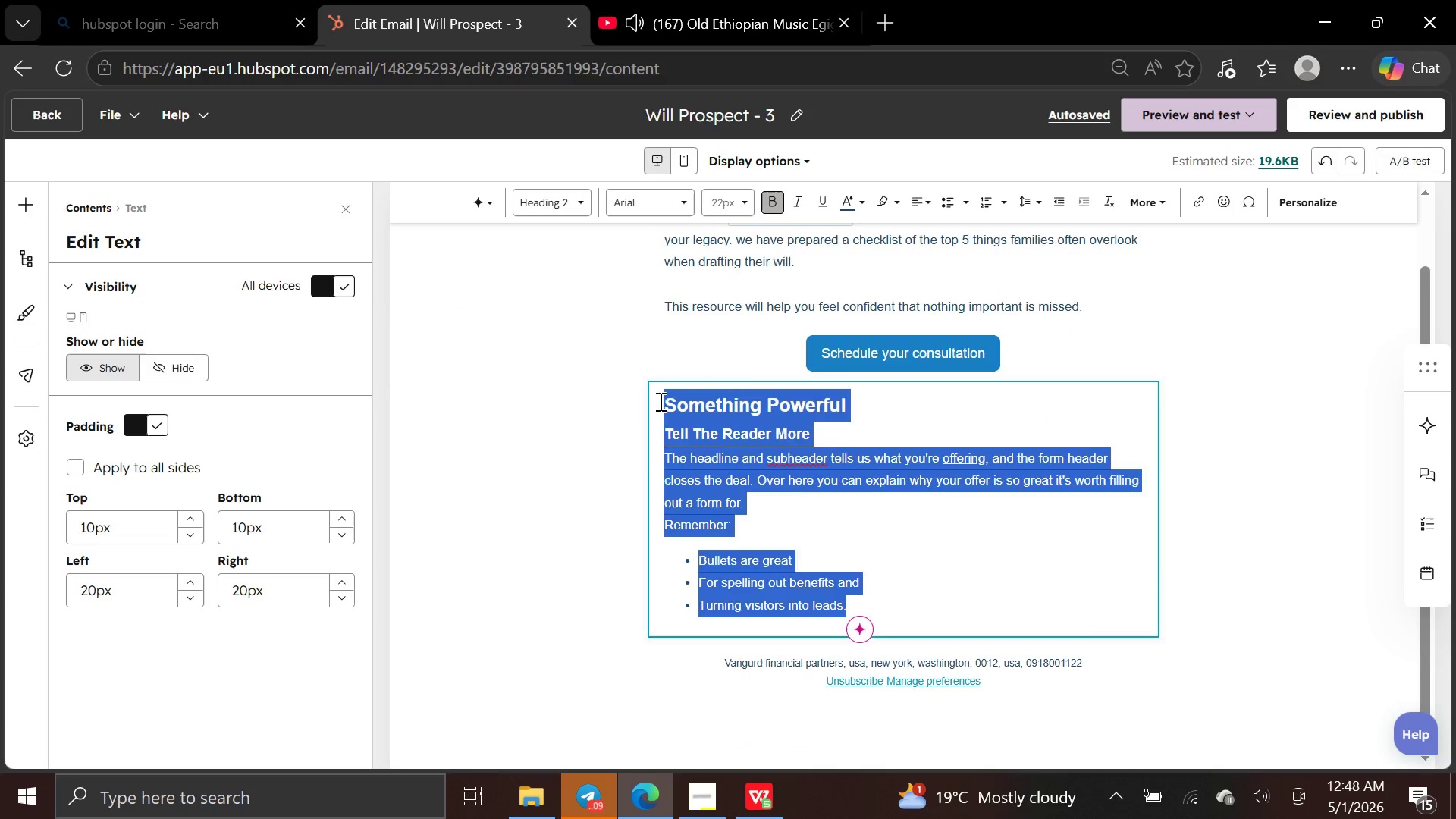 
key(Backspace)
key(Backspace)
type(Bea)
key(Backspace)
type(st,)
 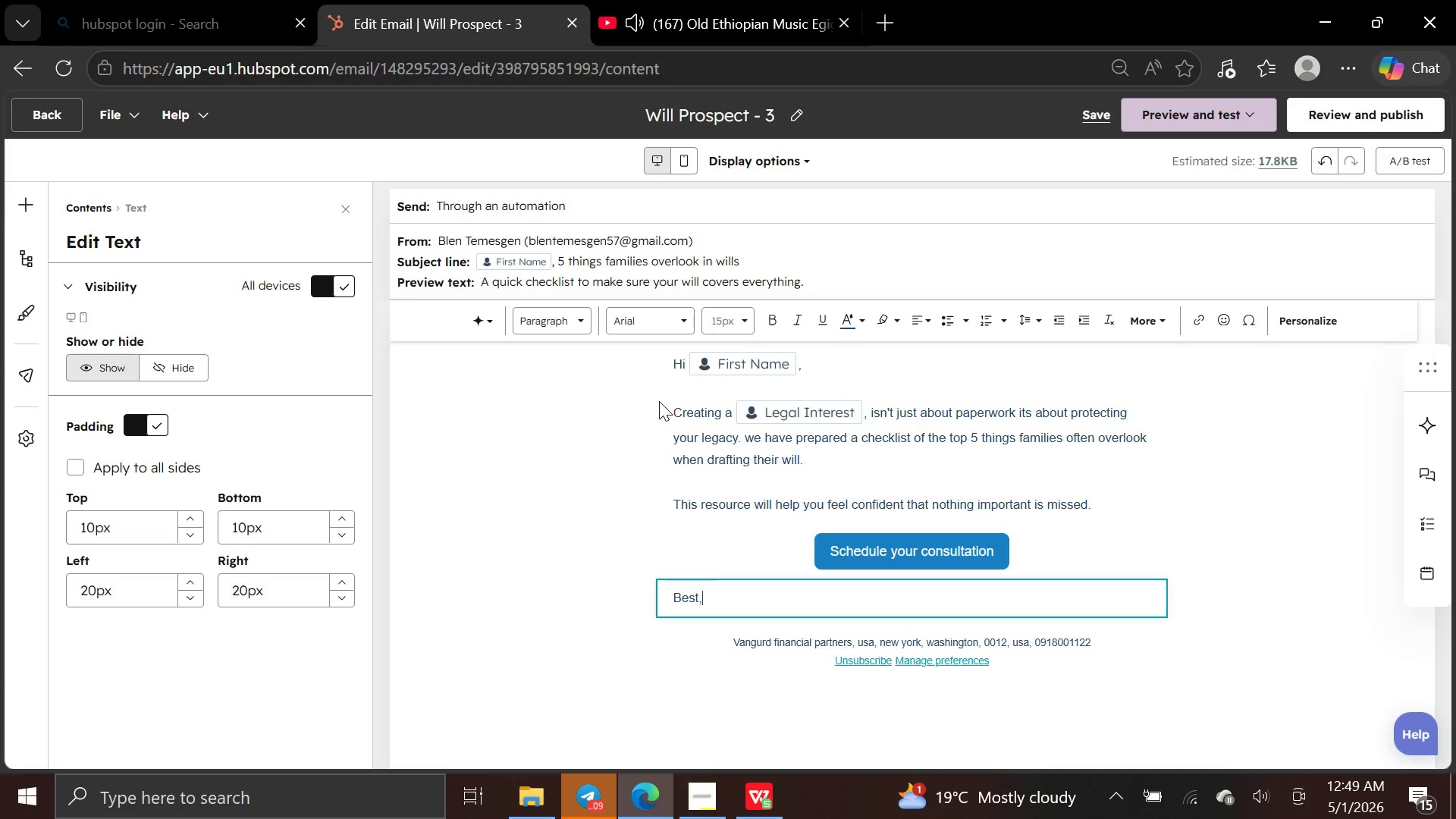 
key(Enter)
 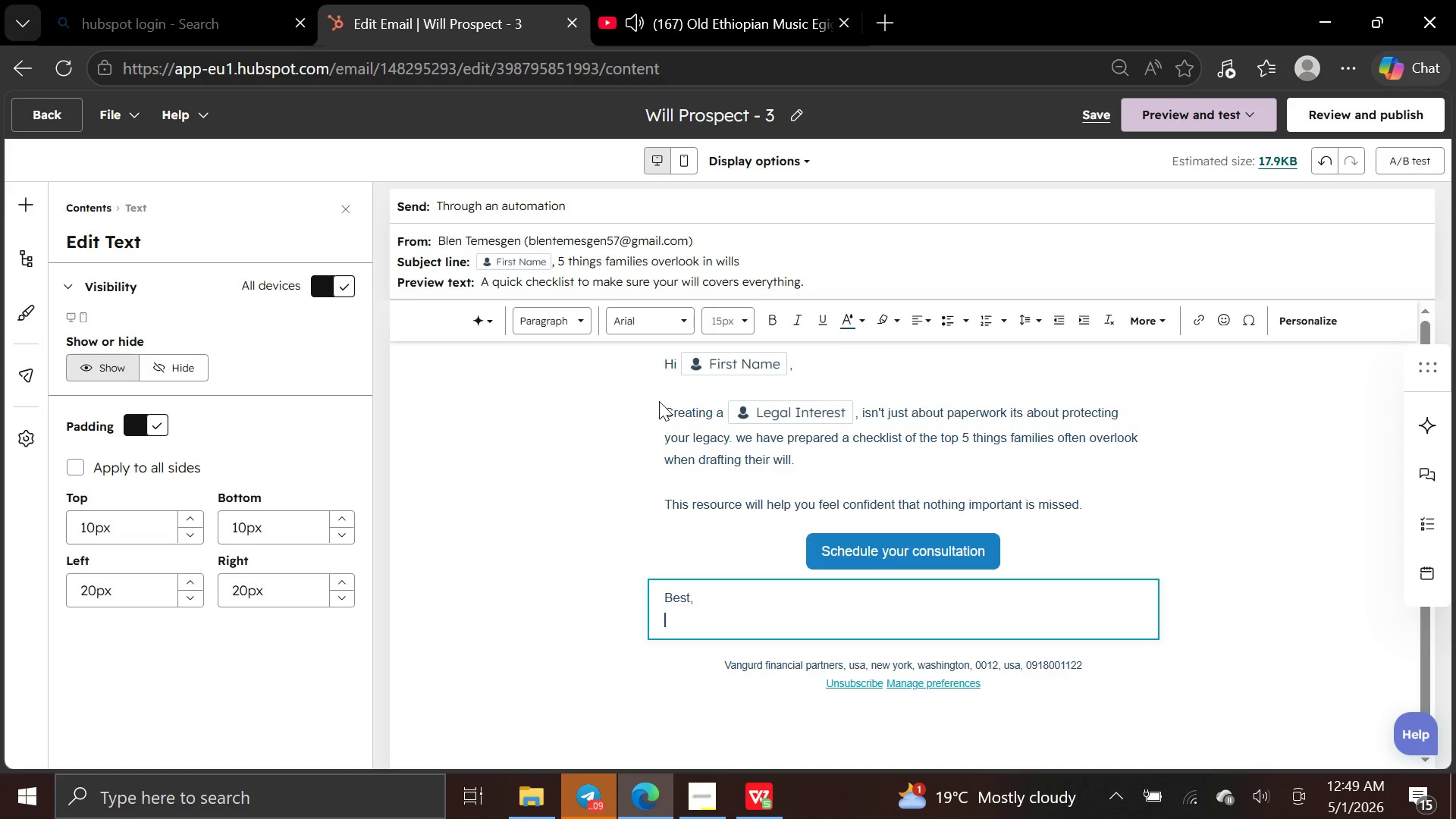 
type(Summit )
 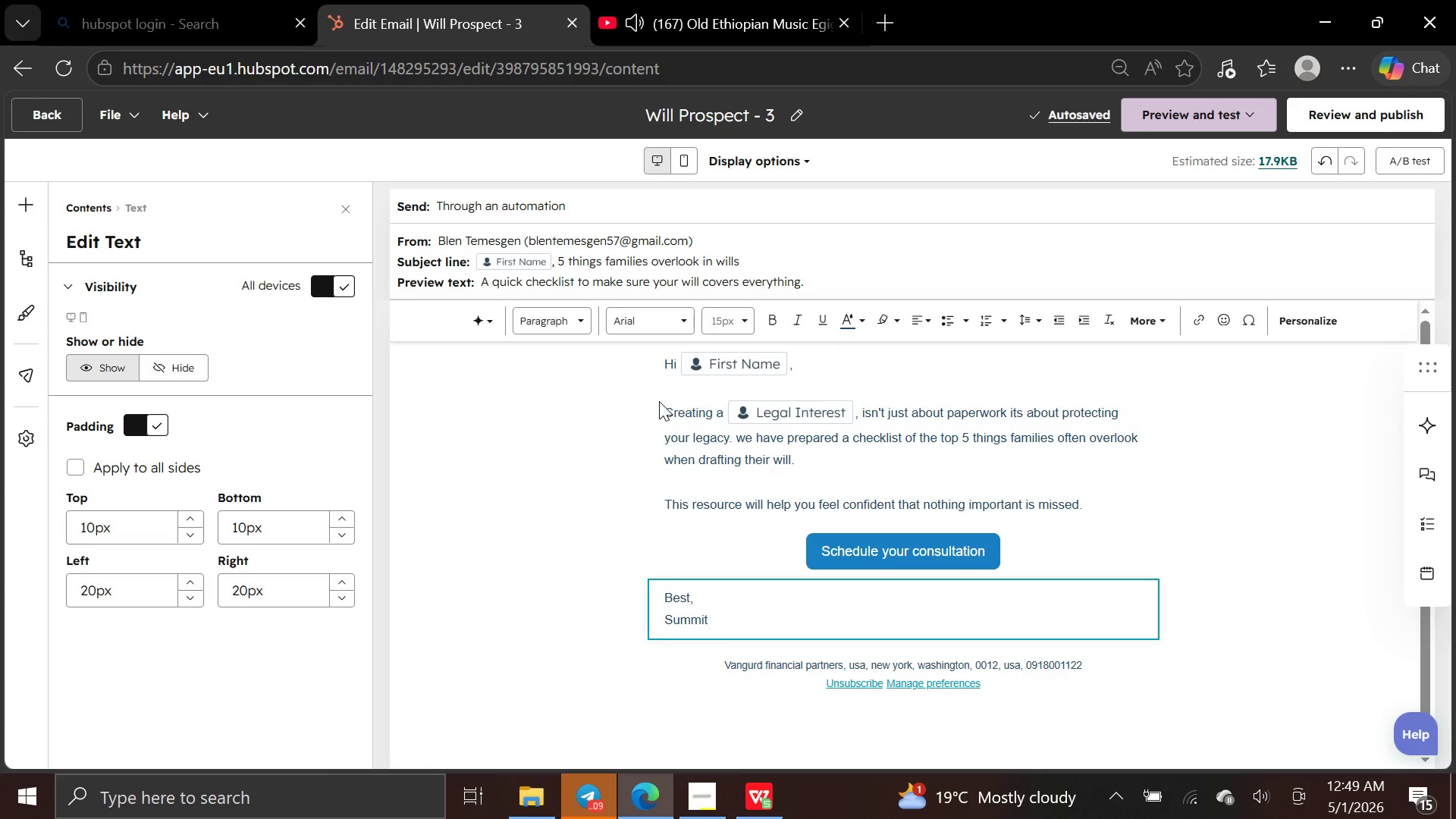 
wait(5.11)
 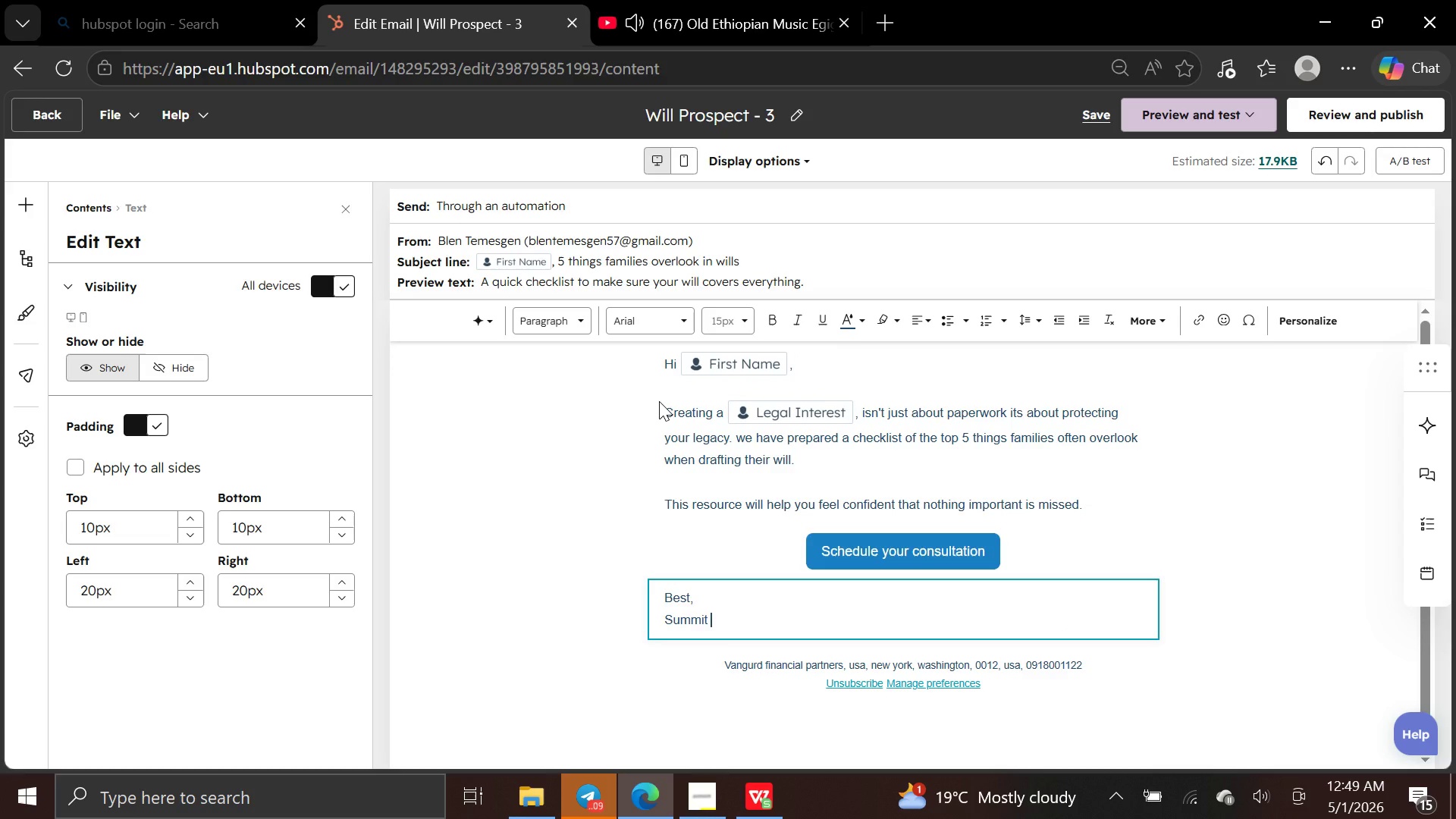 
type(Estate Planning)
 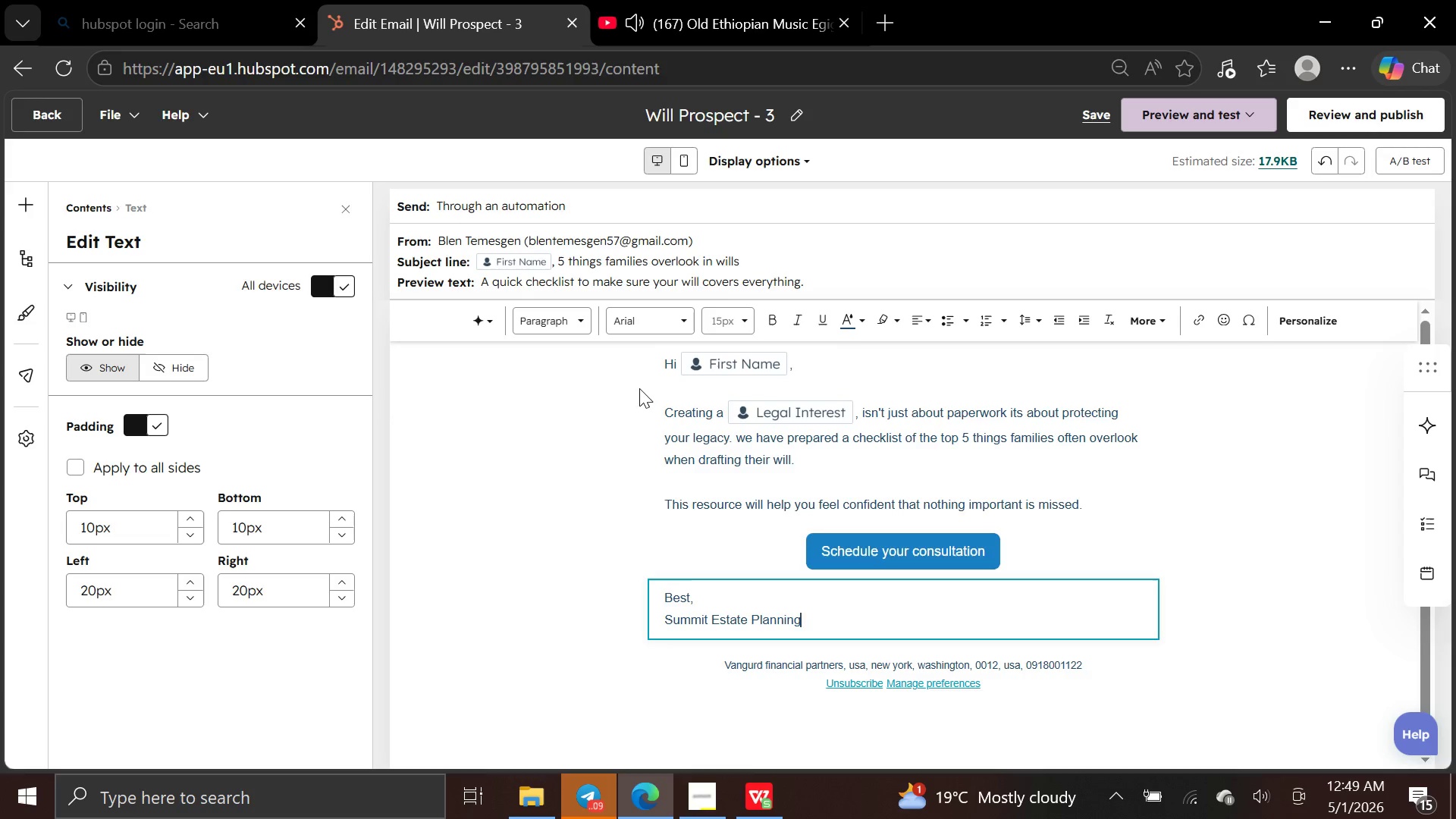 
left_click([627, 382])
 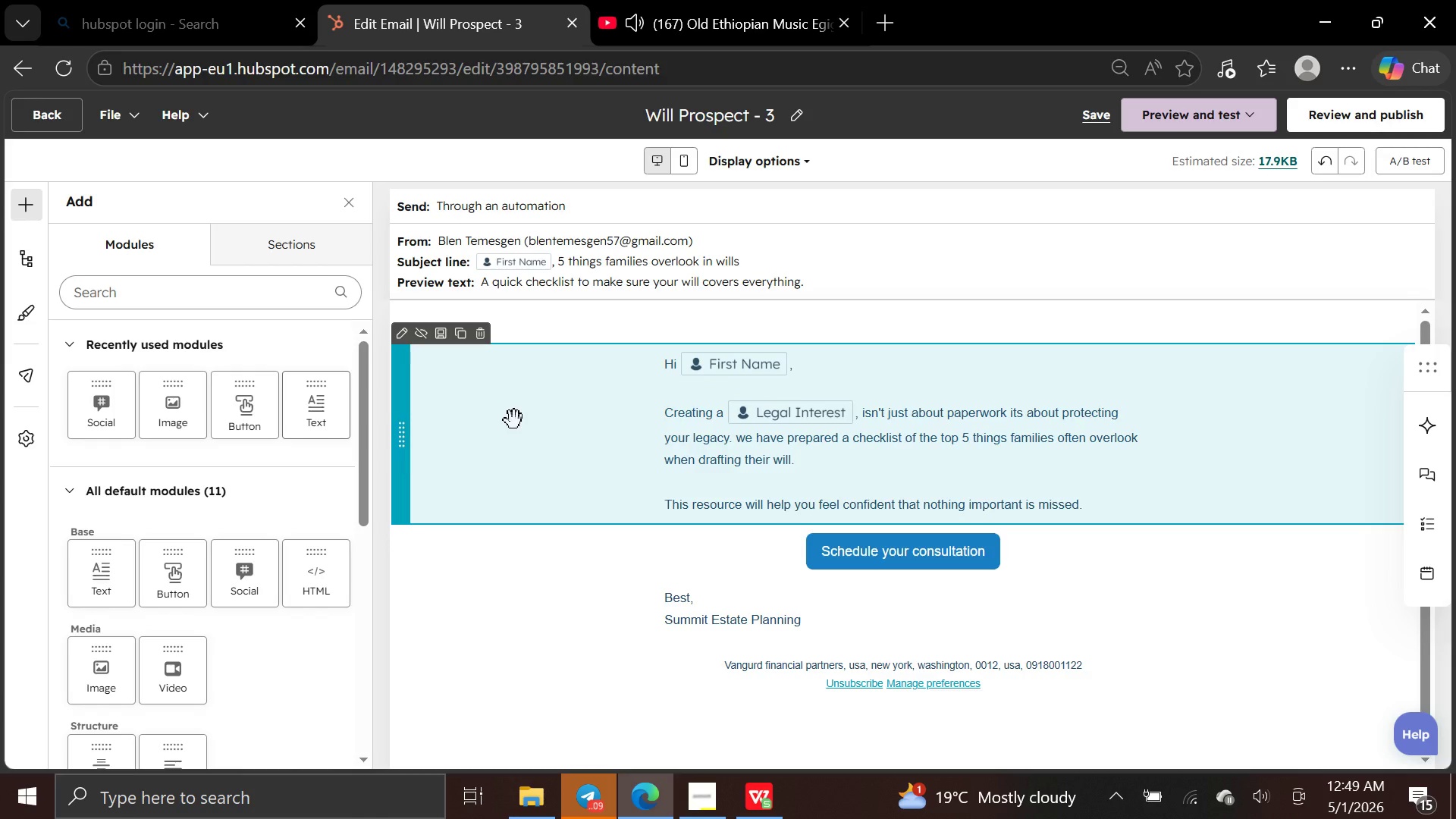 
left_click([514, 420])
 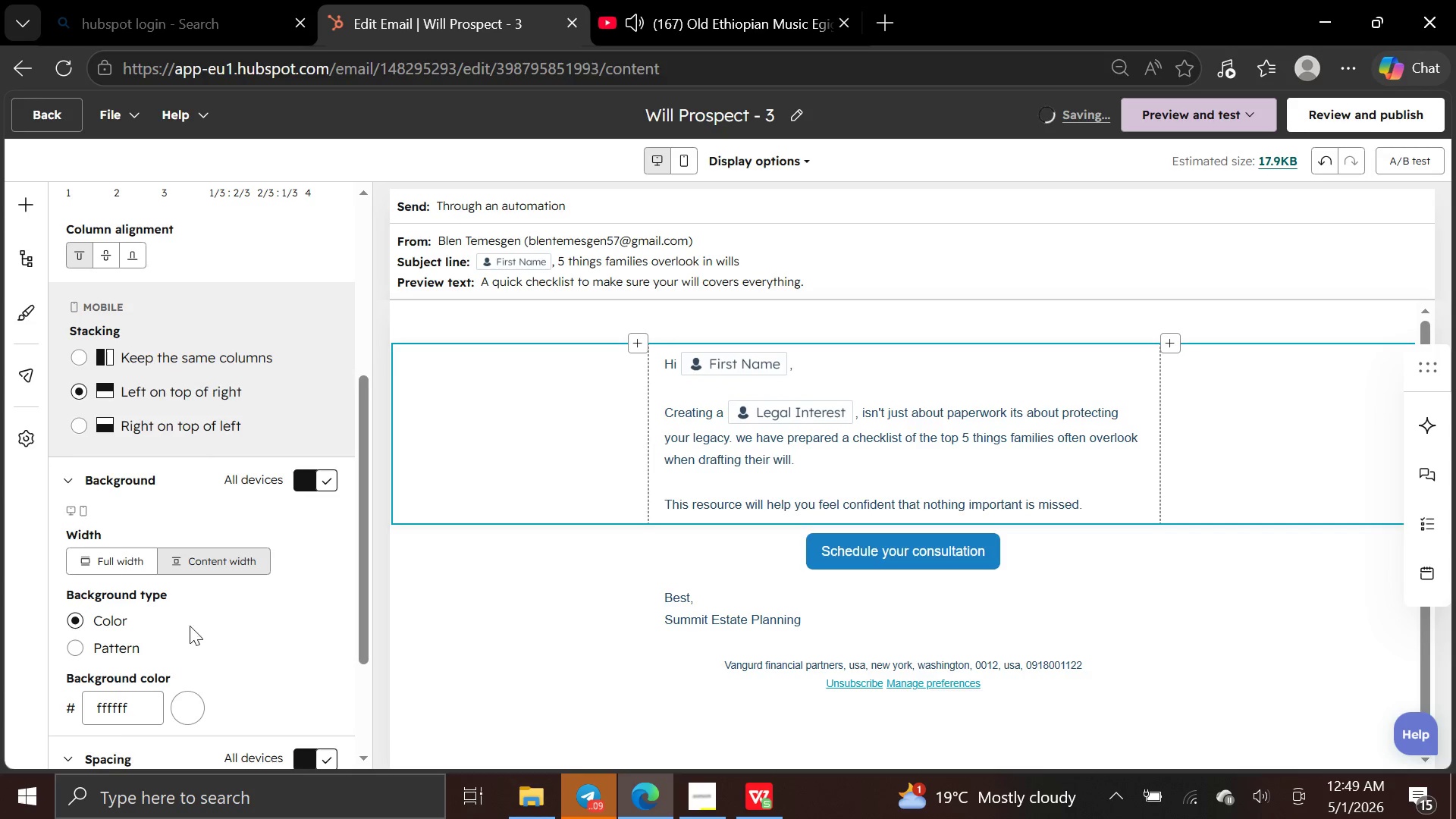 
left_click([180, 717])
 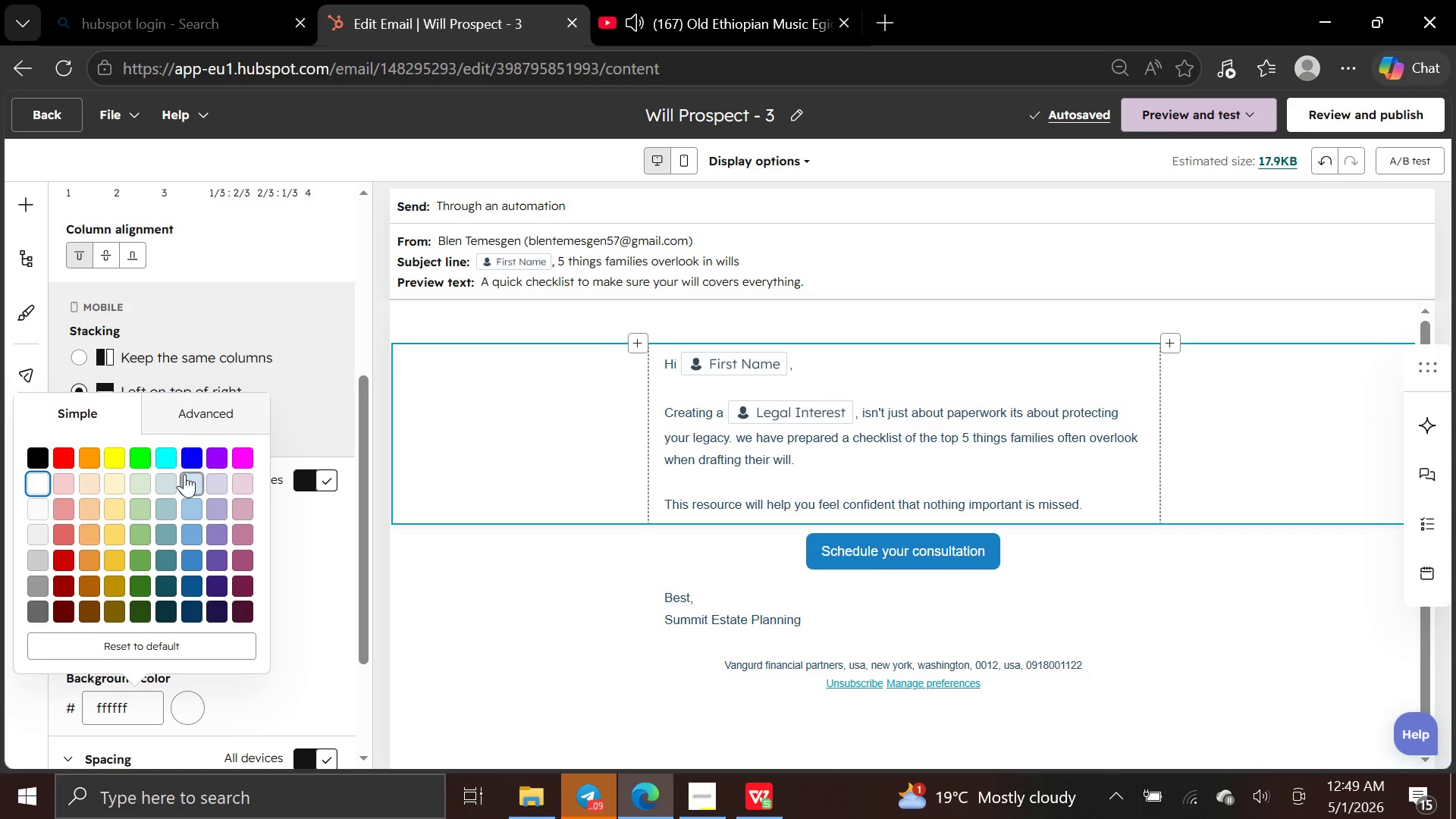 
left_click([187, 475])
 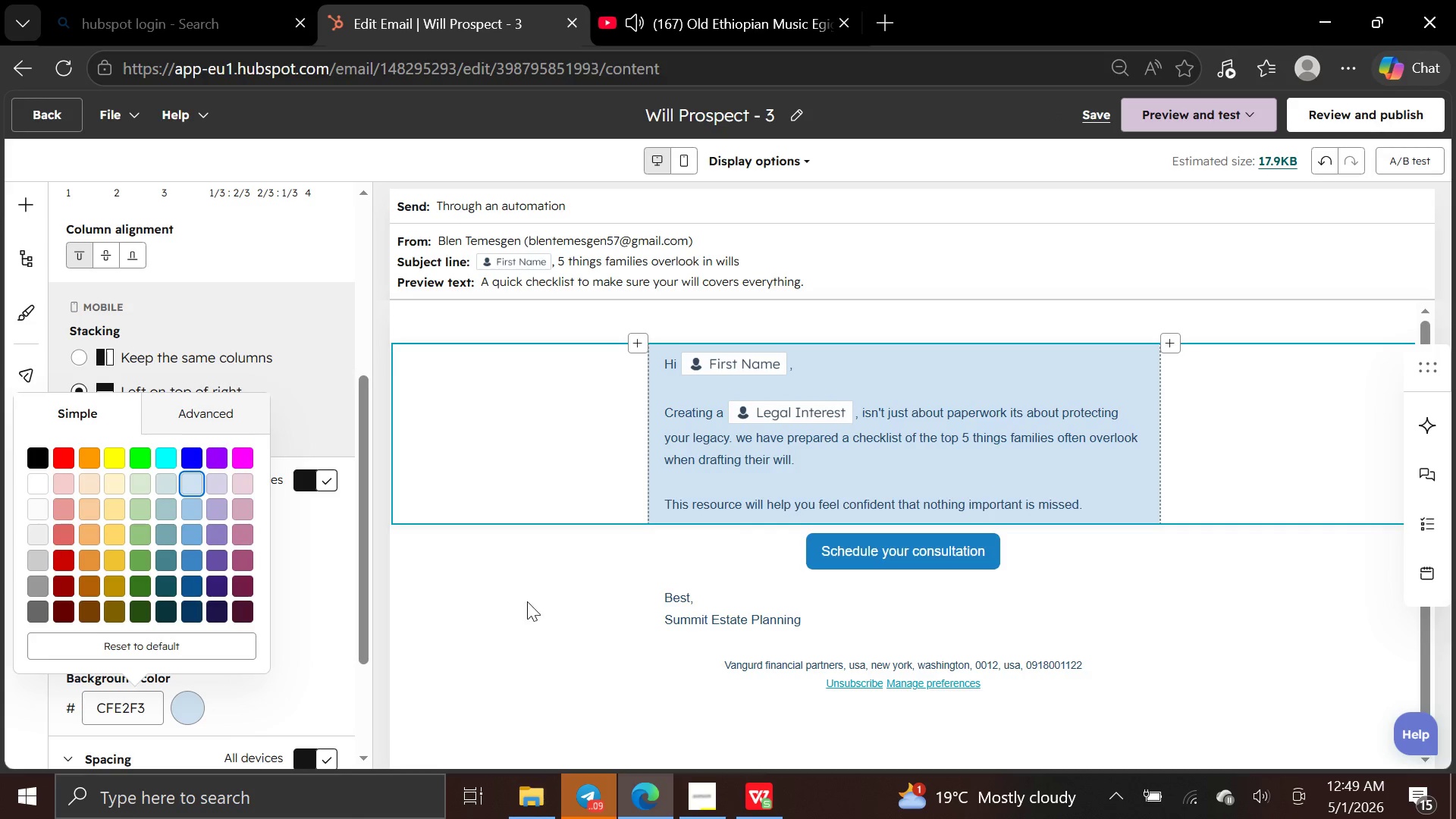 
left_click([536, 602])
 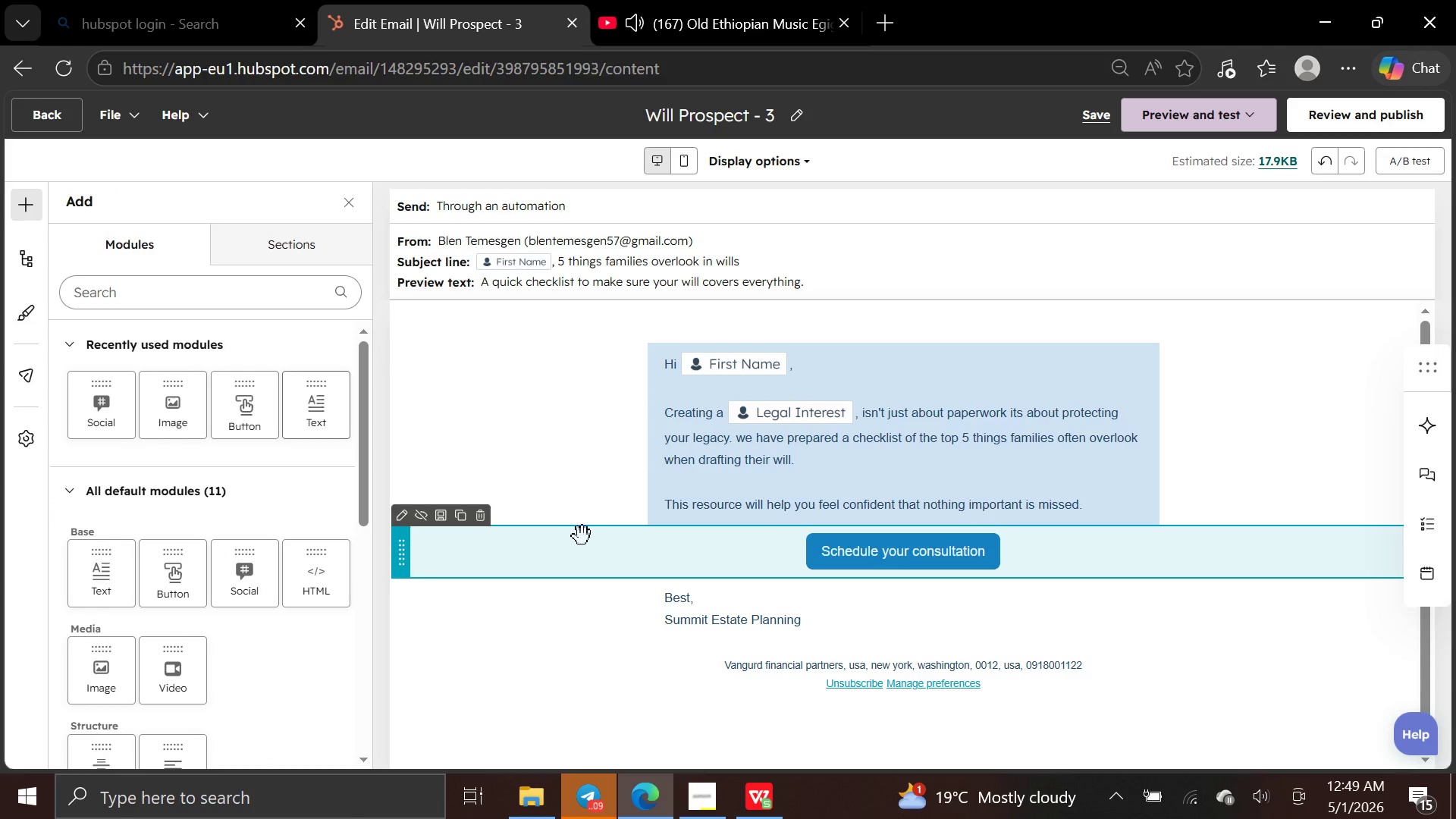 
left_click([582, 536])
 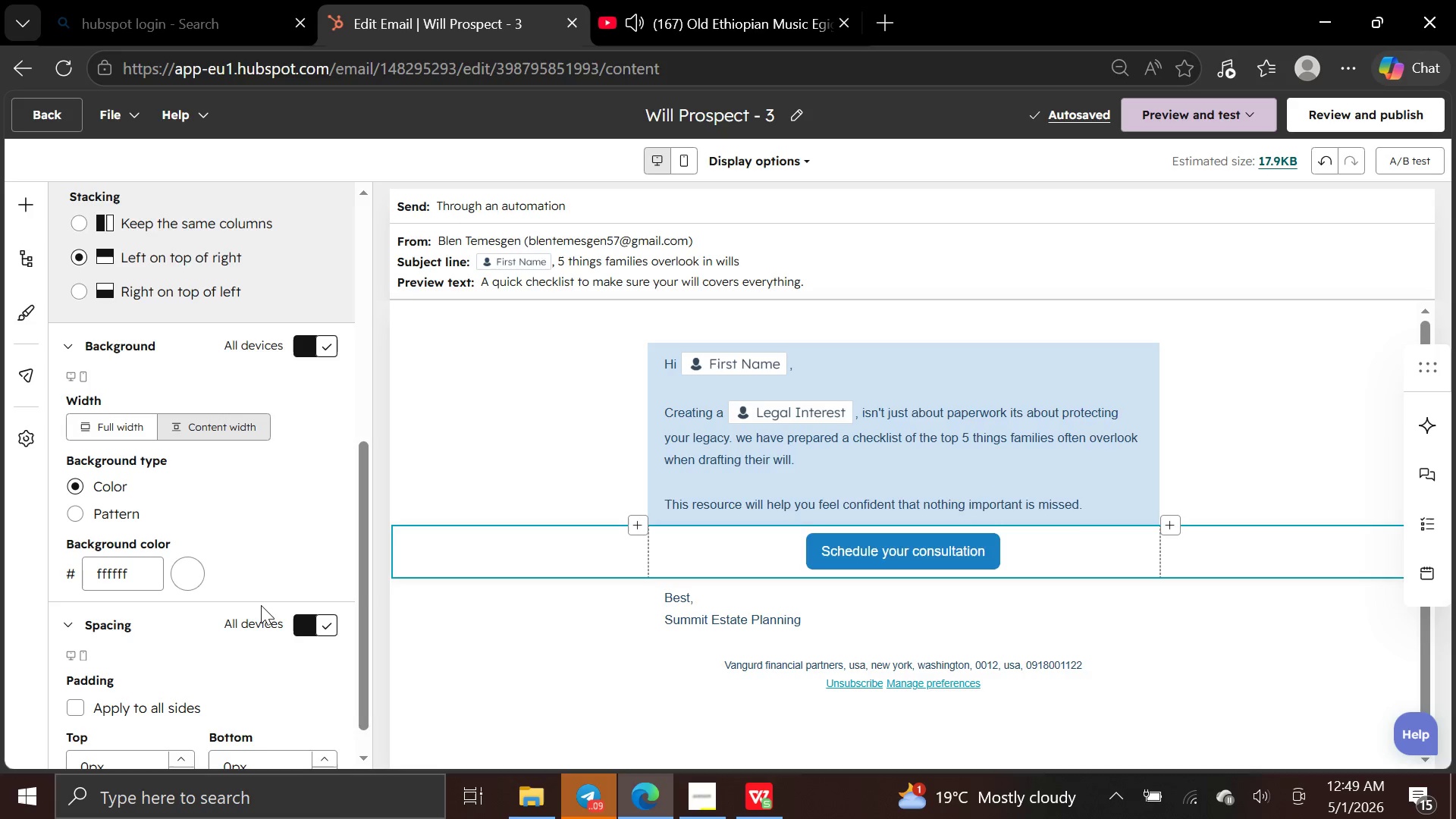 
left_click([177, 563])
 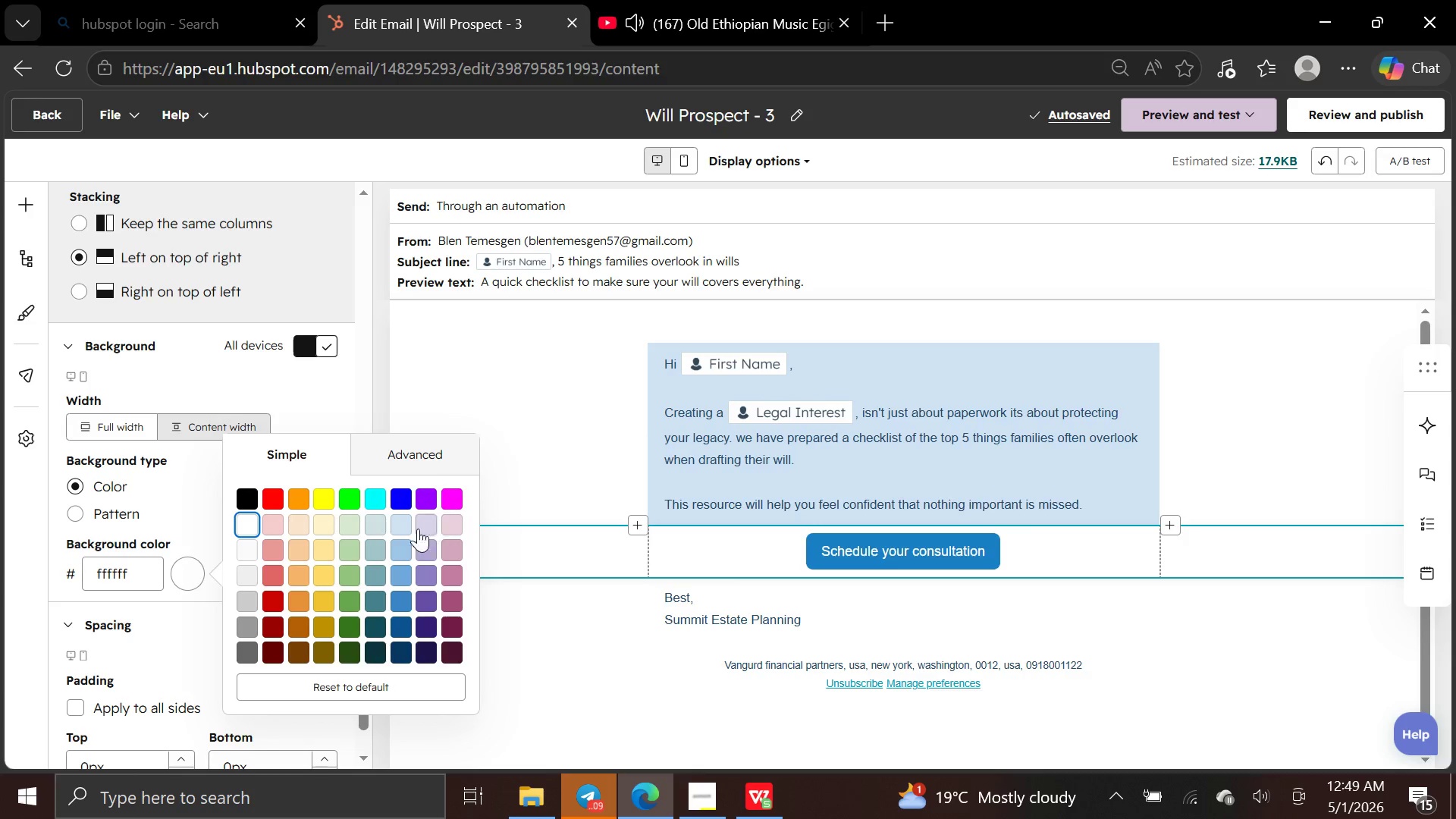 
left_click([403, 532])
 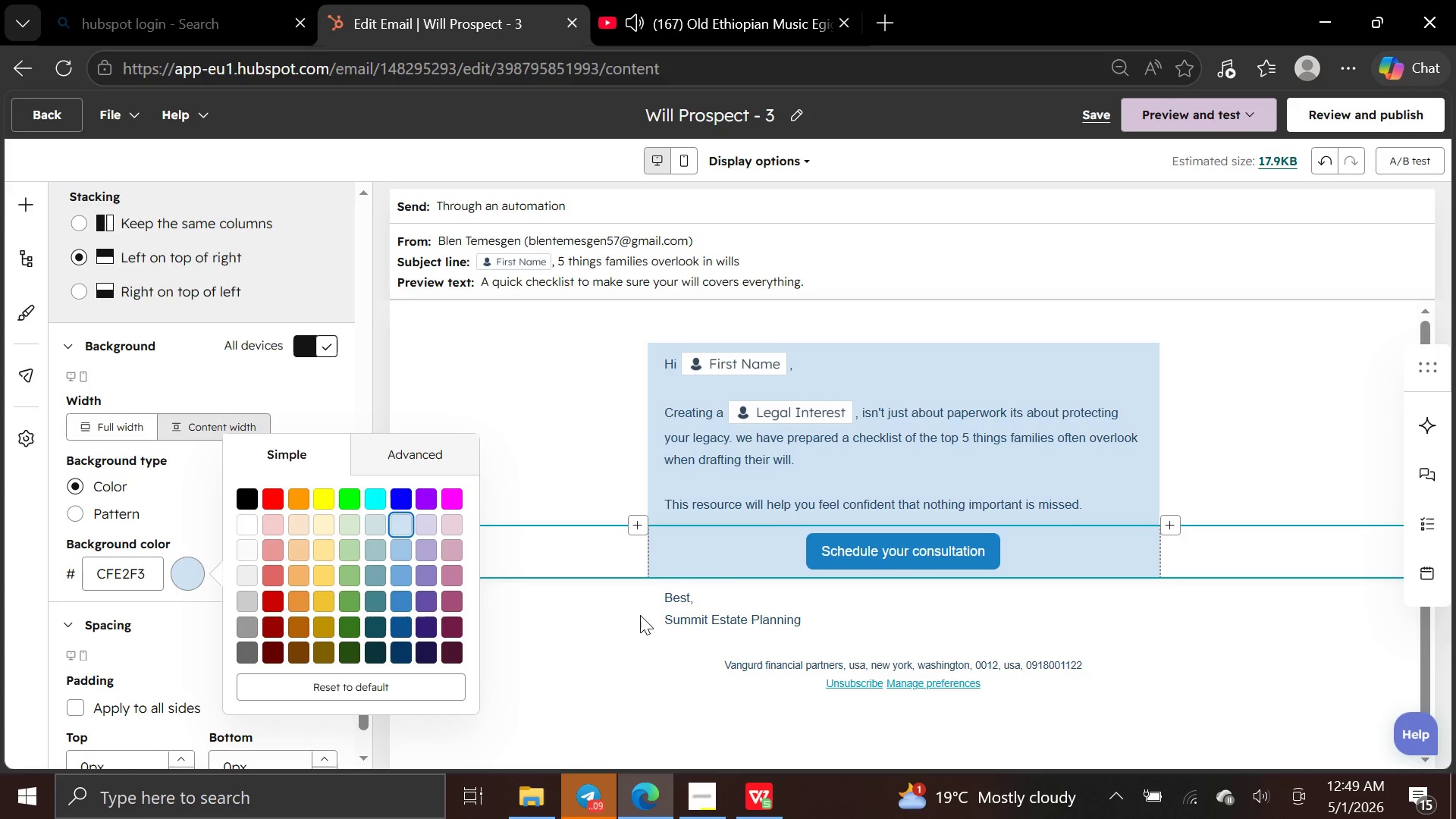 
left_click([615, 617])
 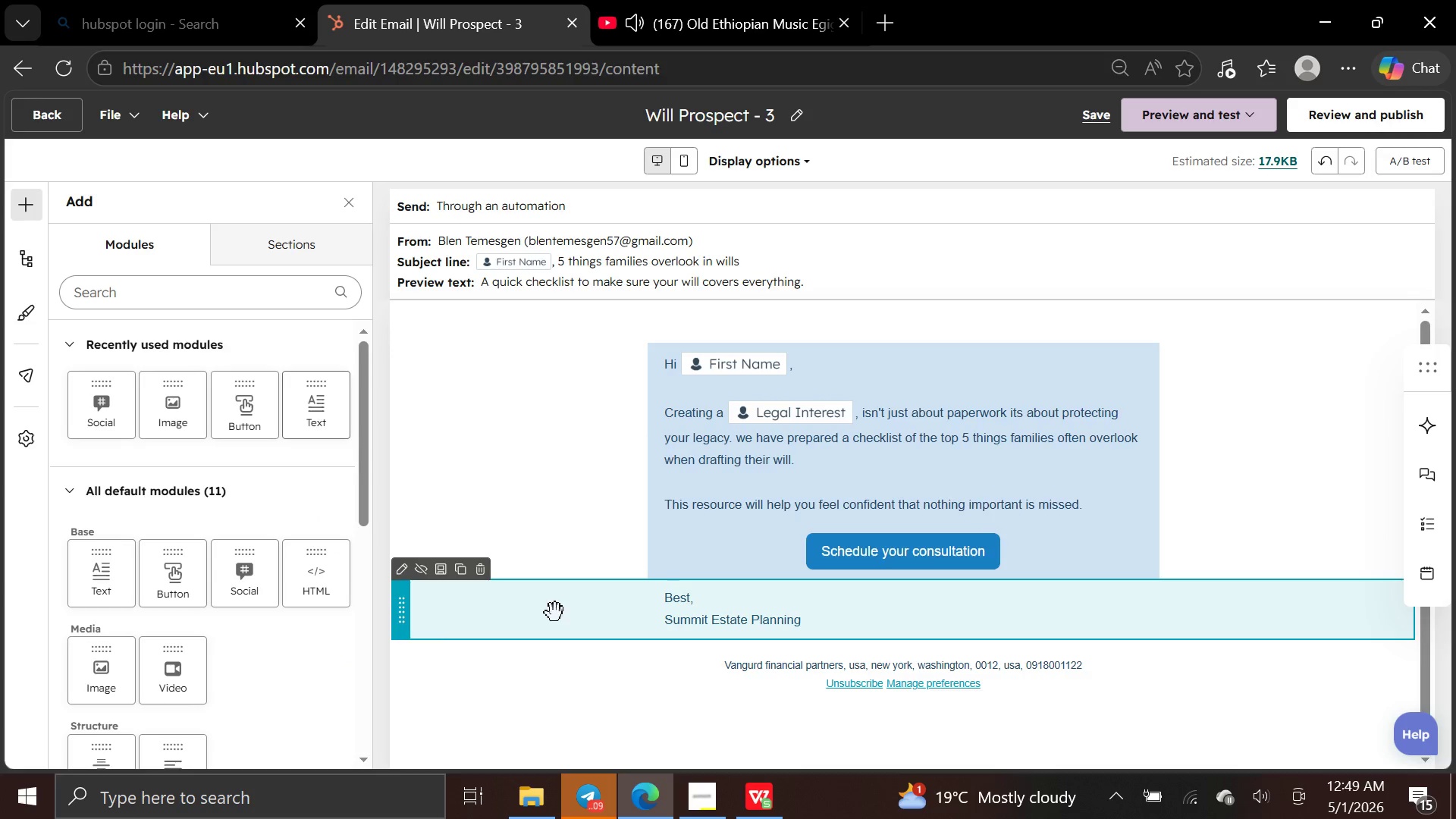 
left_click([552, 611])
 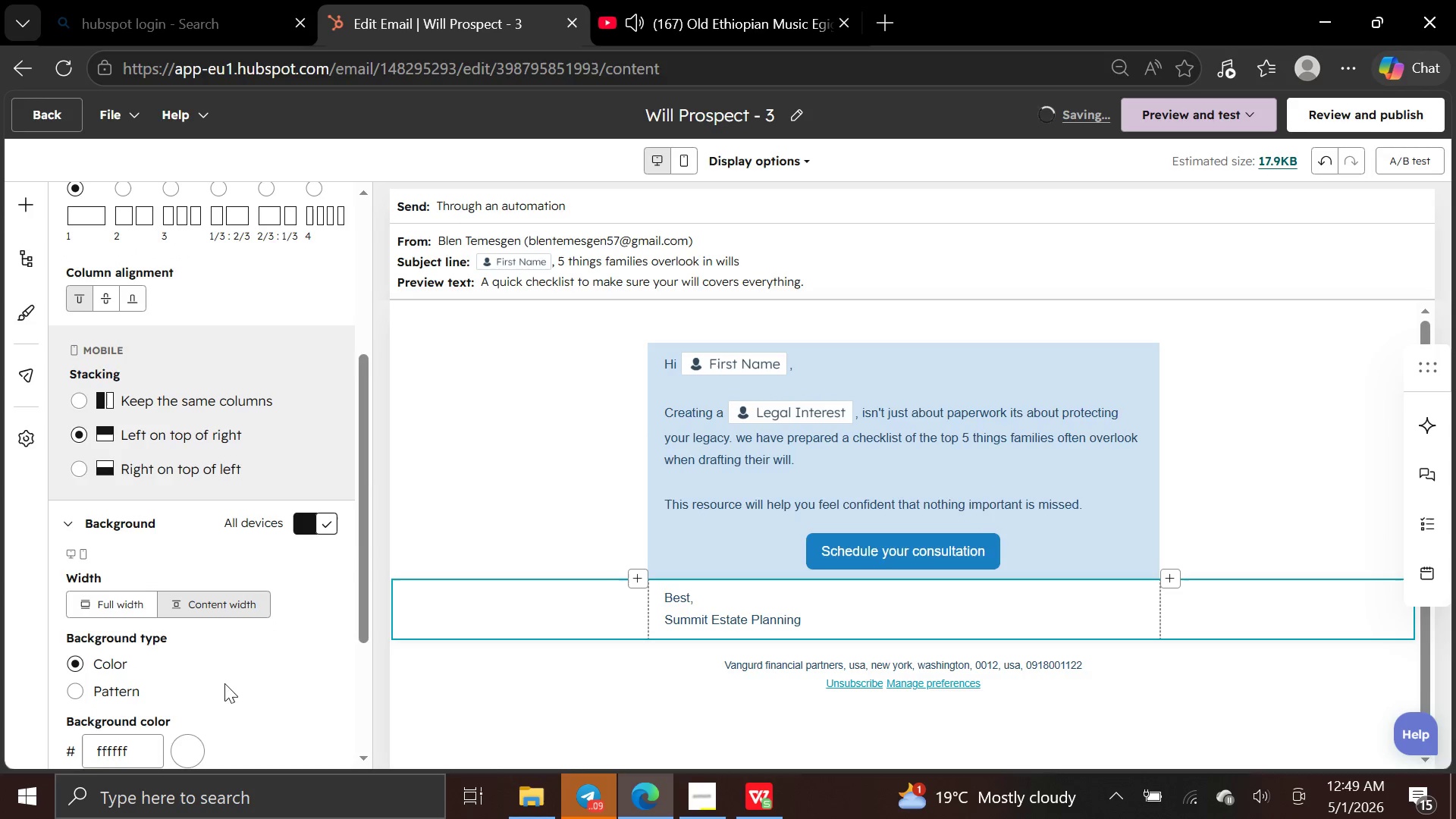 
left_click([183, 750])
 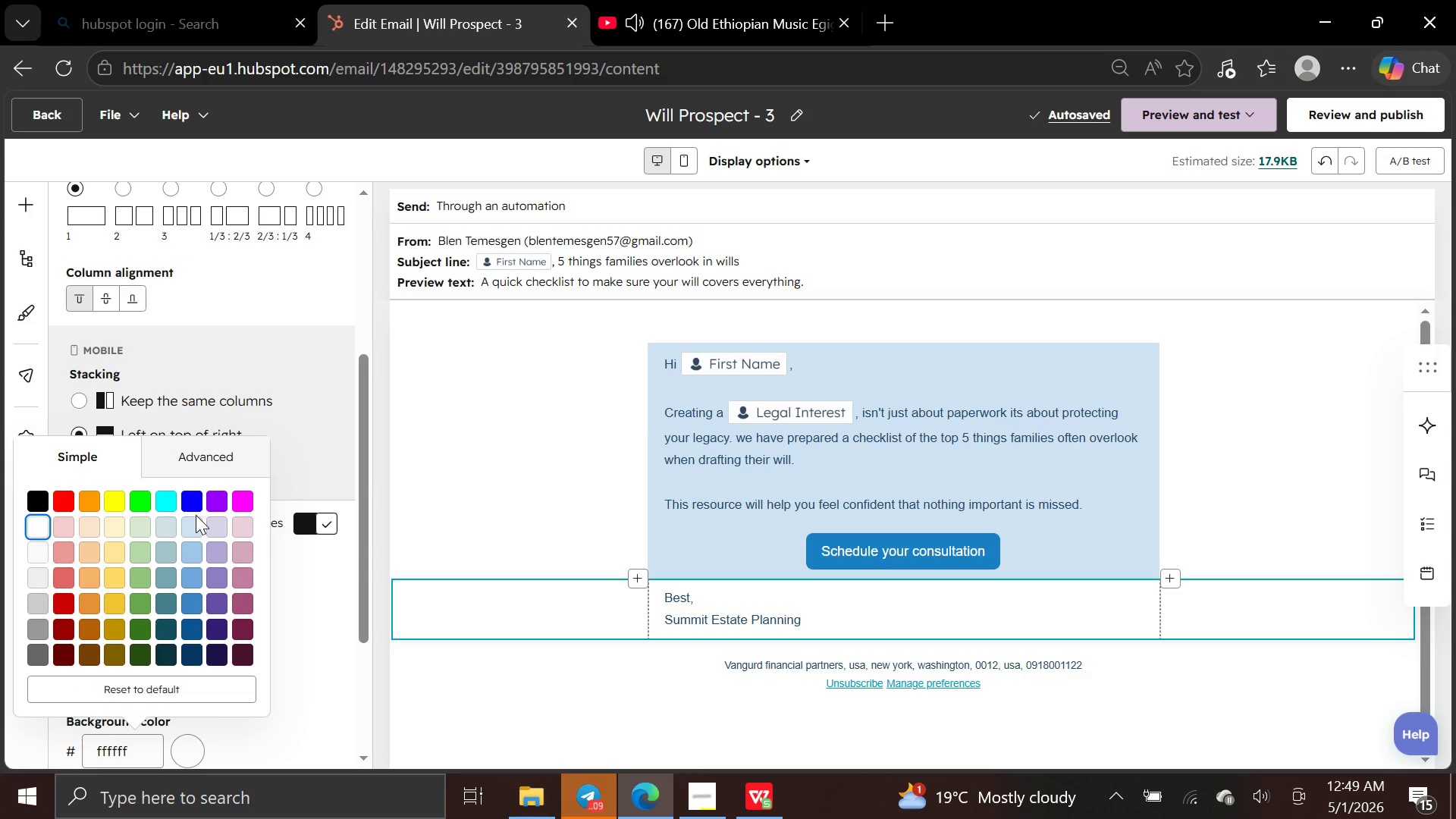 
left_click([193, 526])
 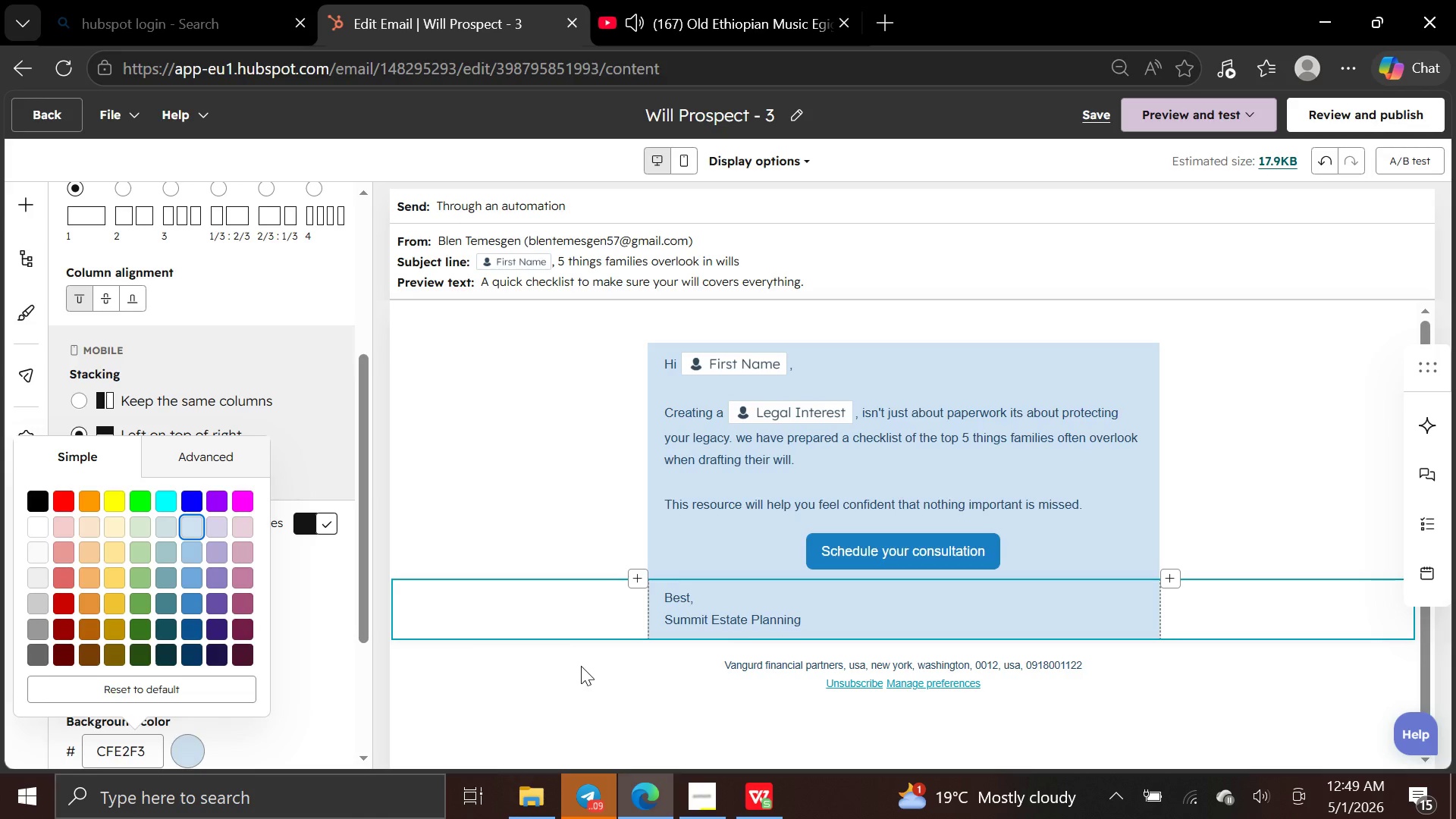 
left_click([582, 703])
 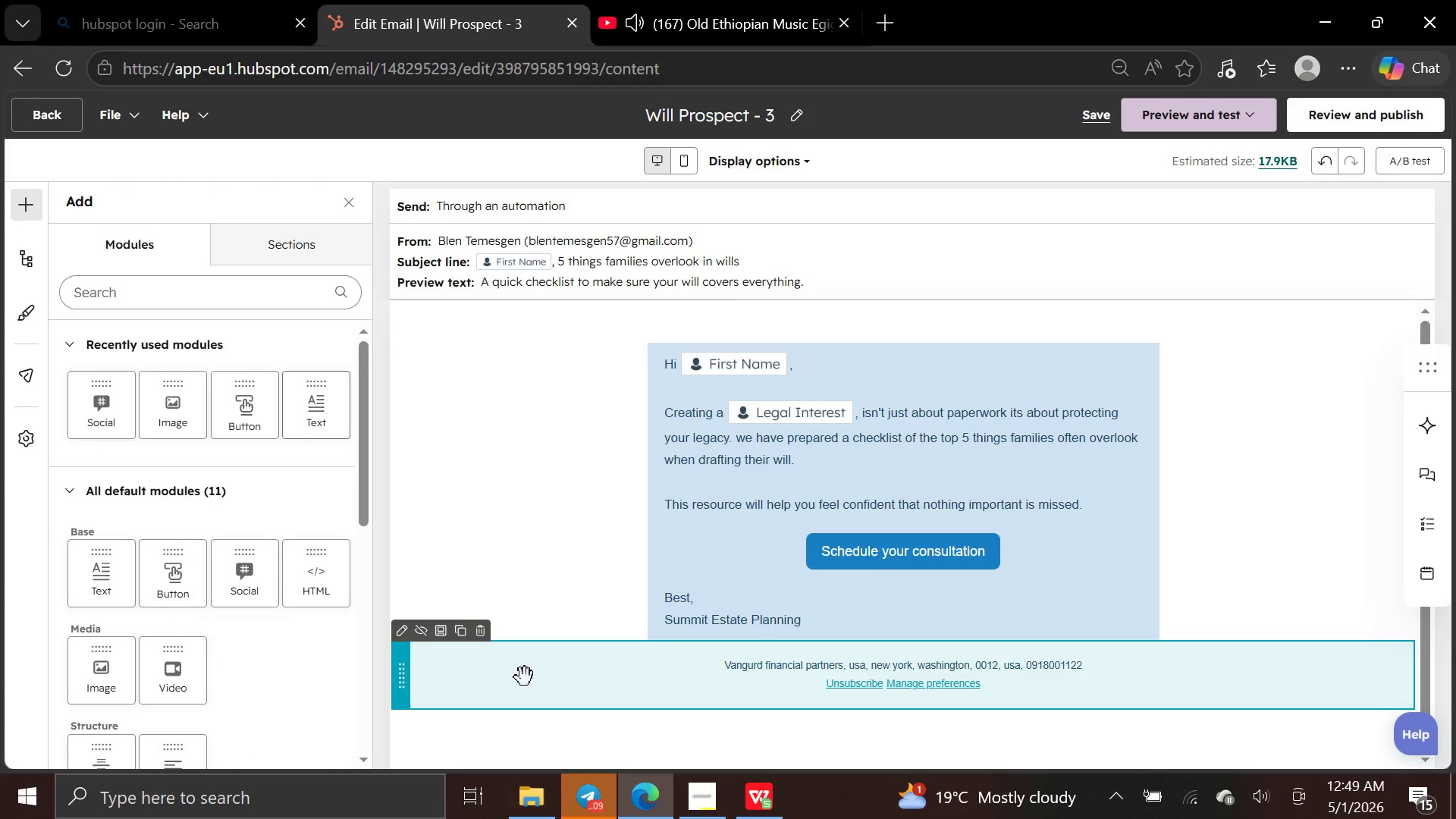 
left_click([522, 675])
 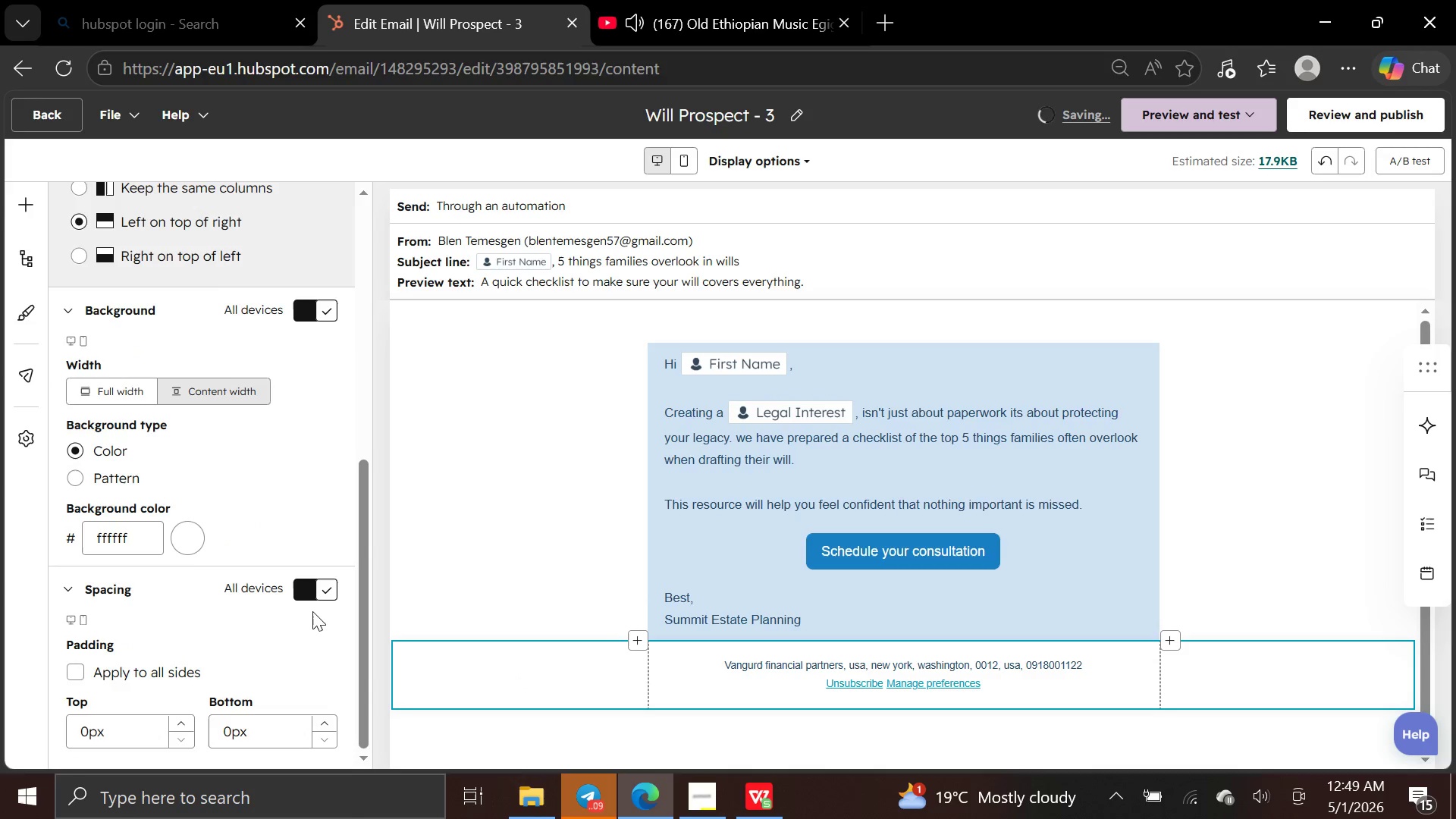 
left_click([194, 534])
 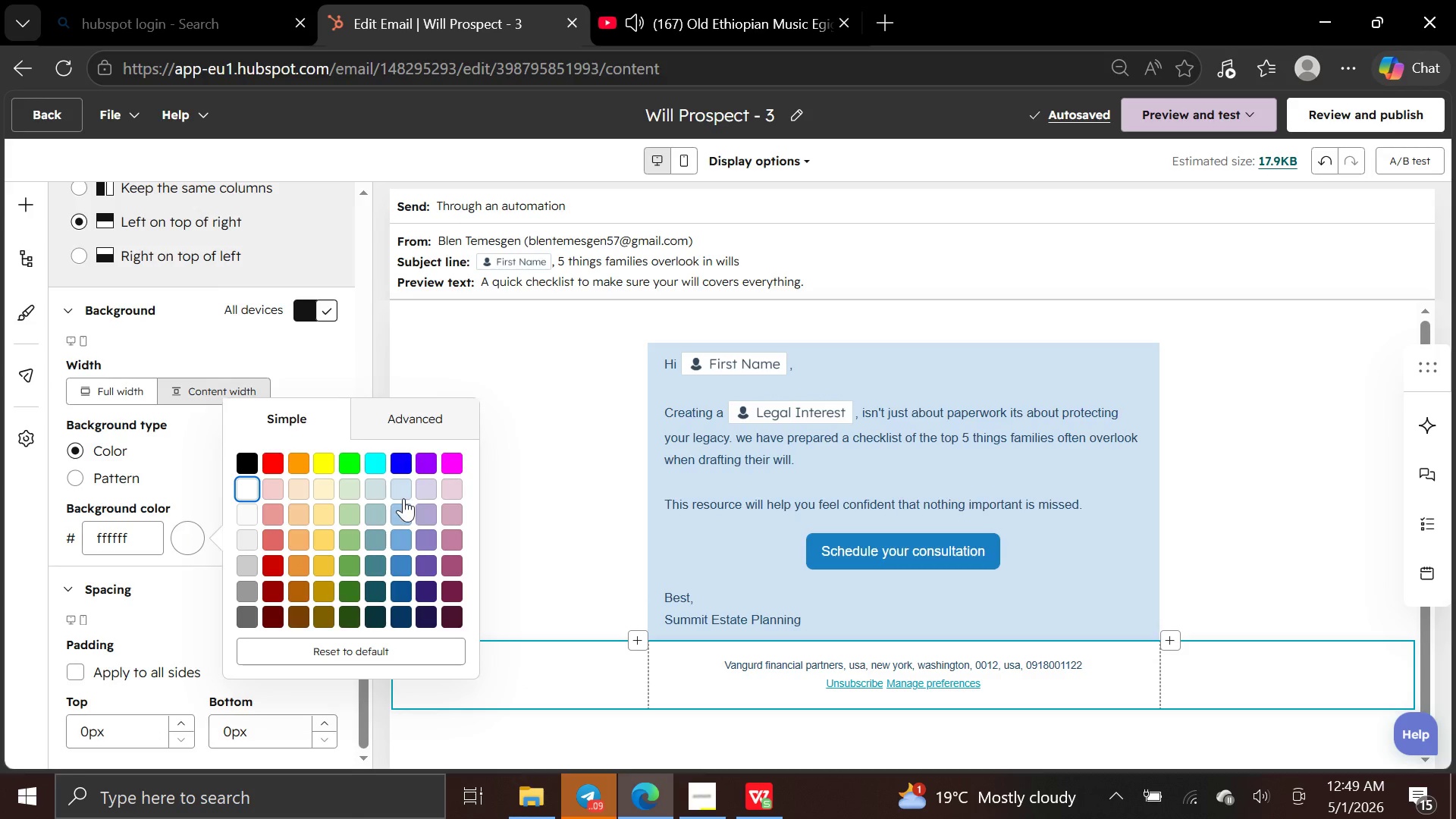 
left_click([402, 496])
 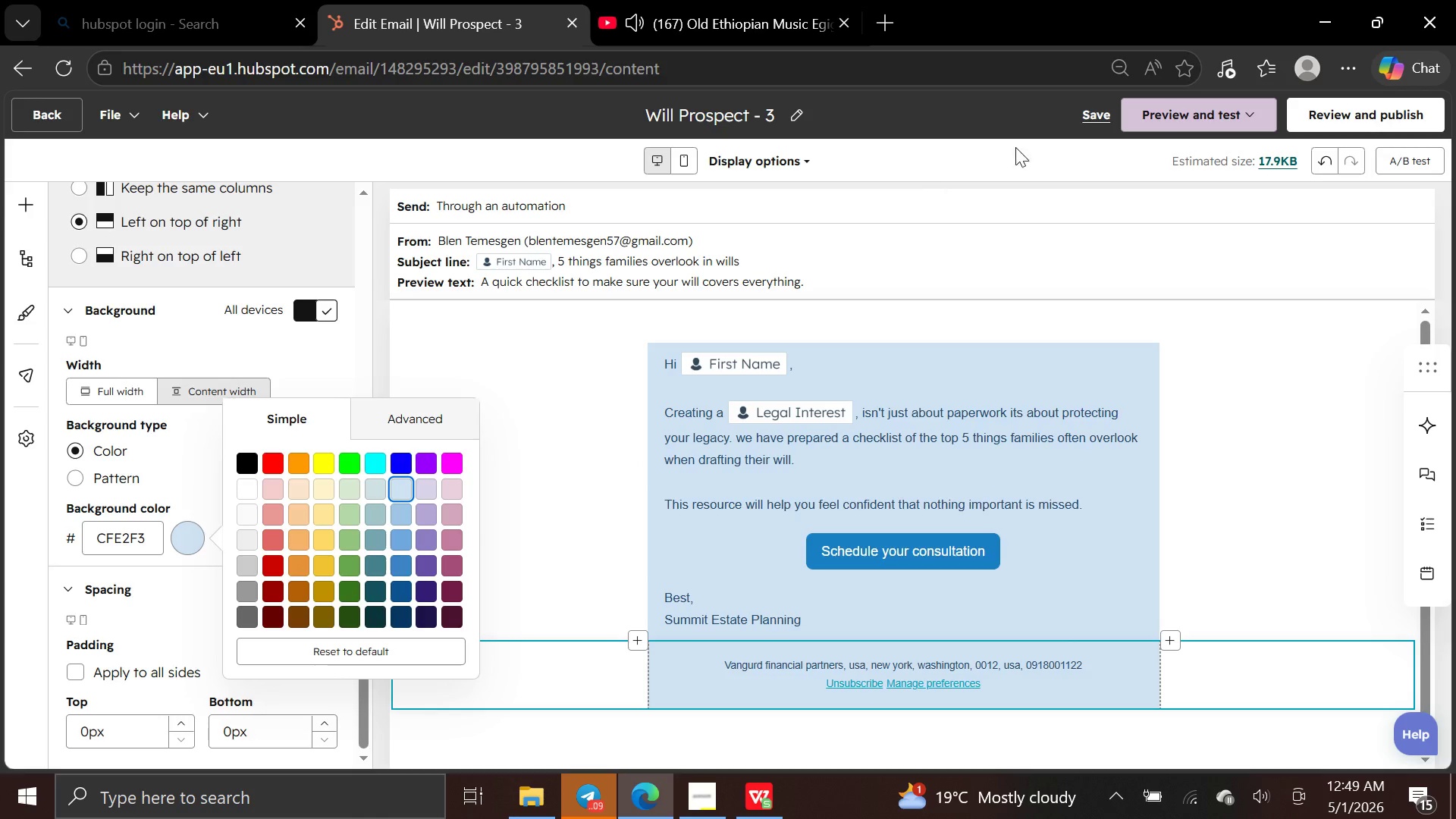 
left_click([1137, 122])
 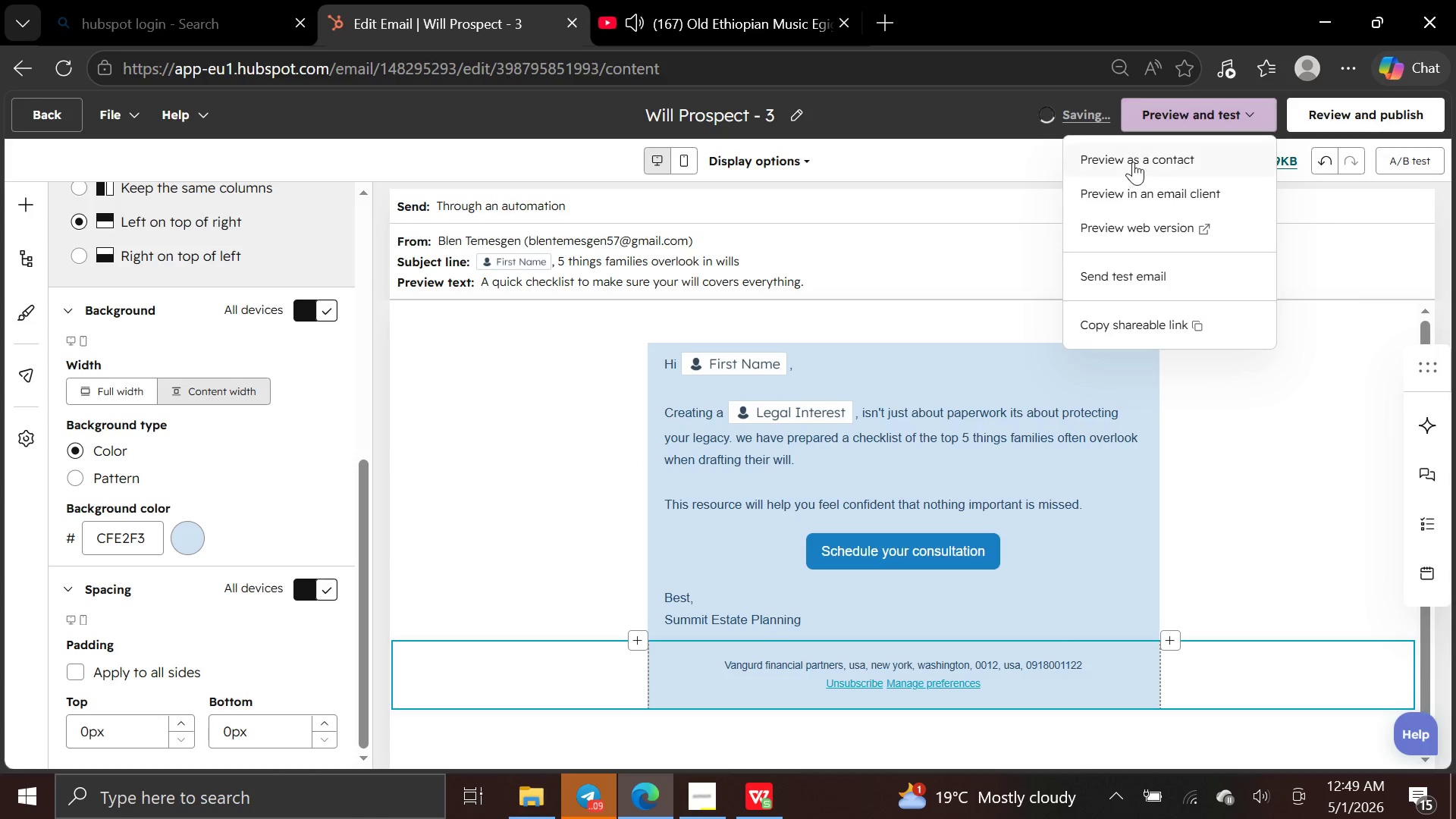 
left_click([1130, 163])
 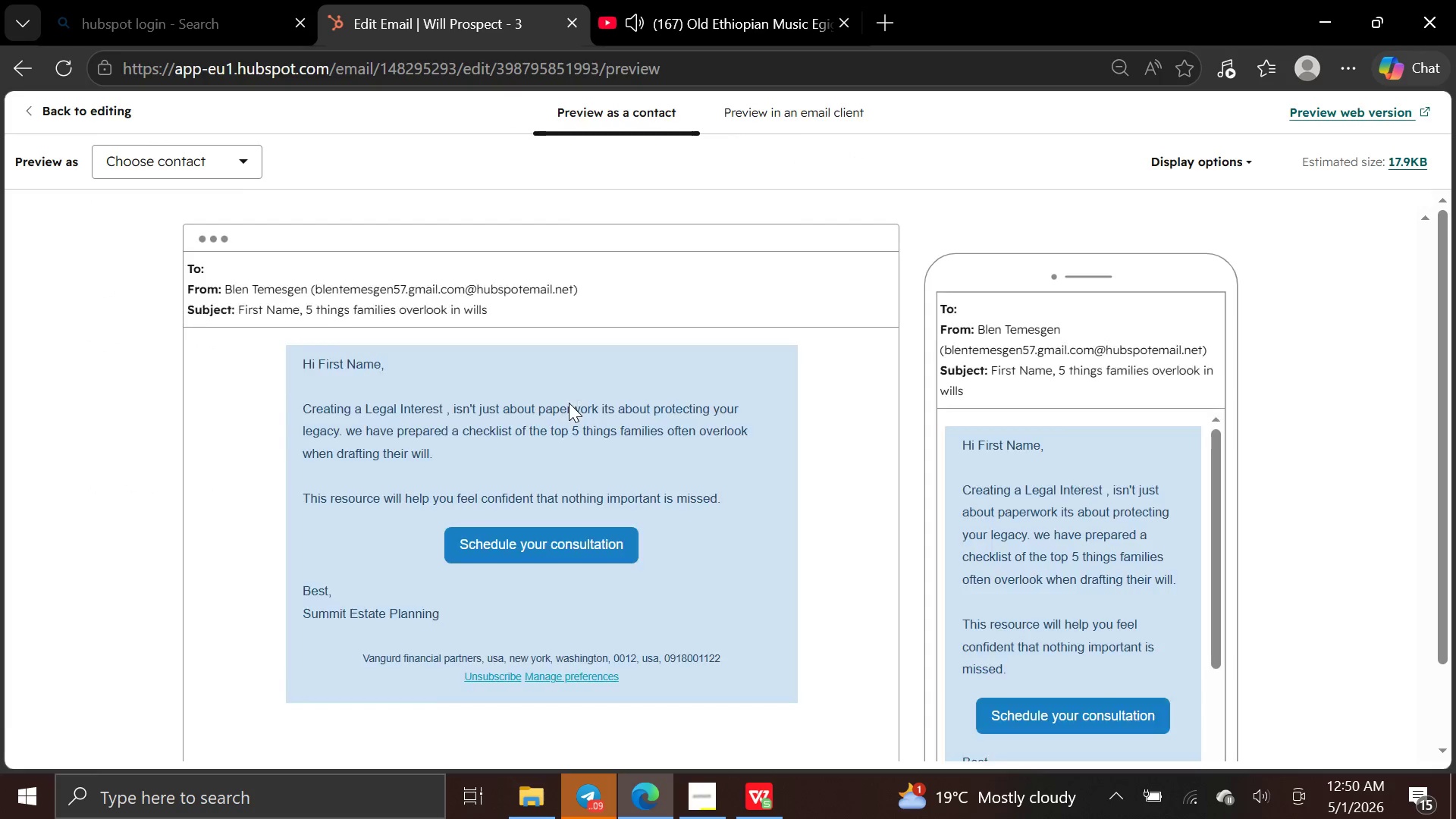 
wait(6.06)
 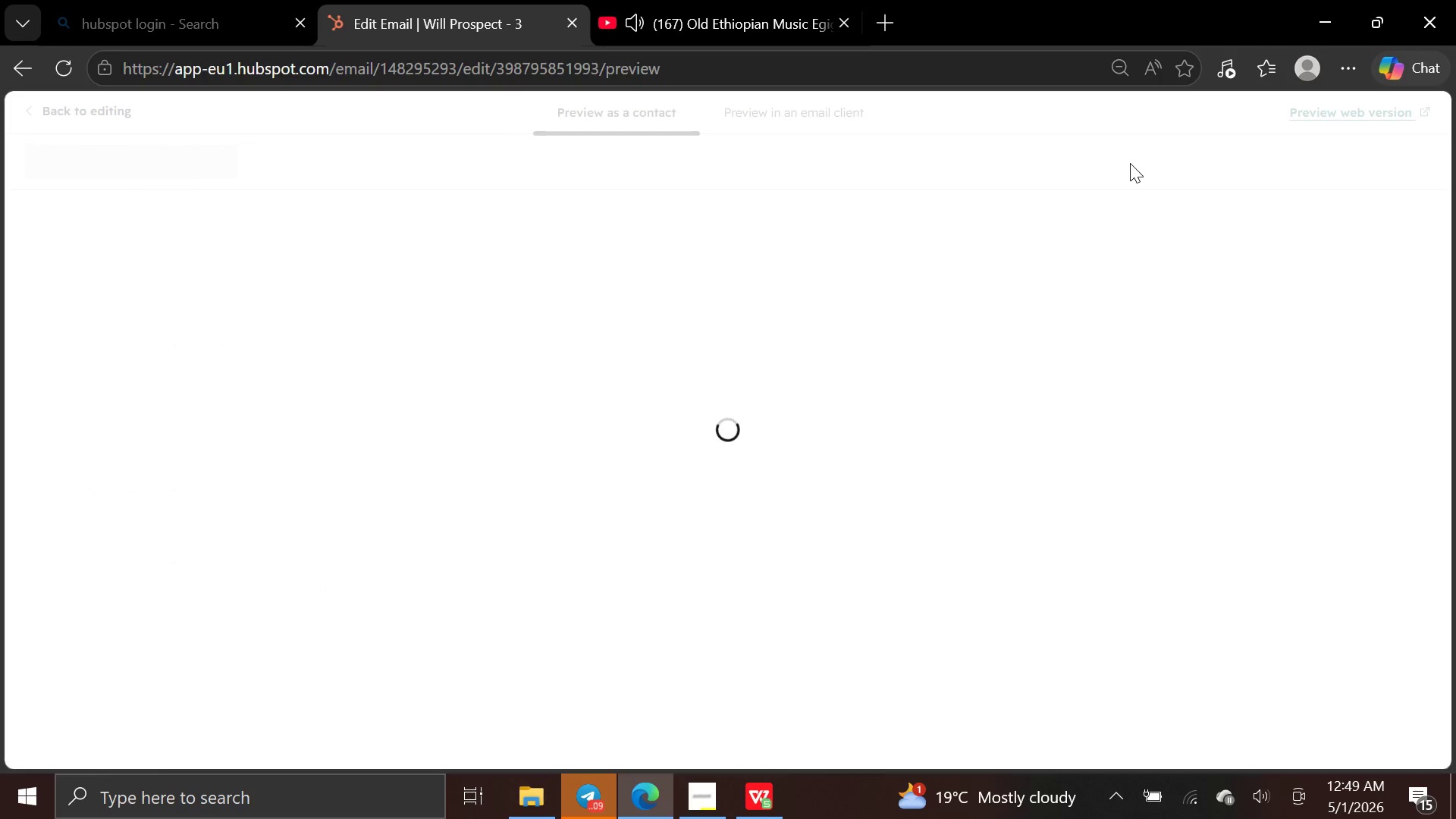 
left_click([246, 162])
 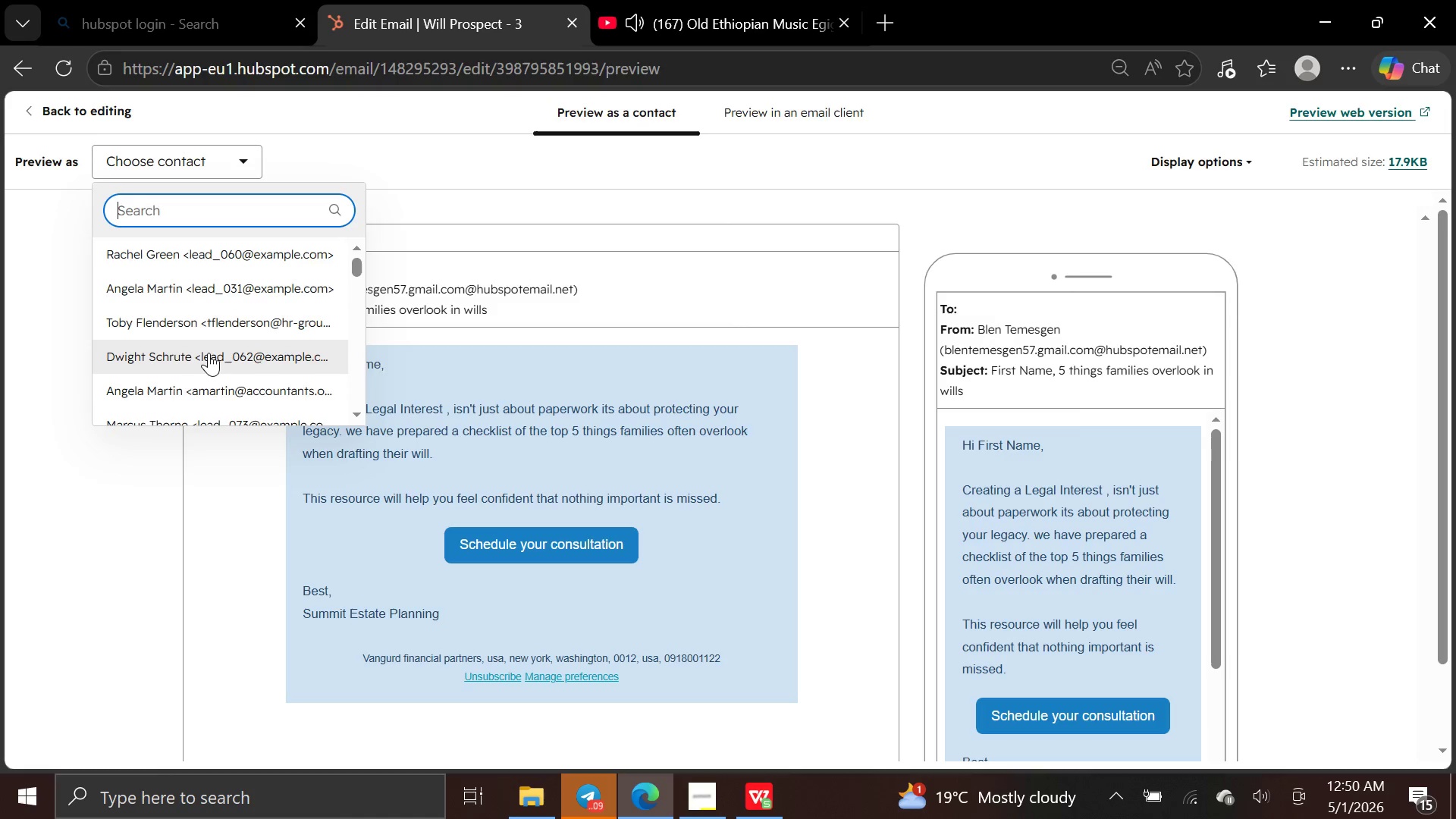 
left_click([215, 323])
 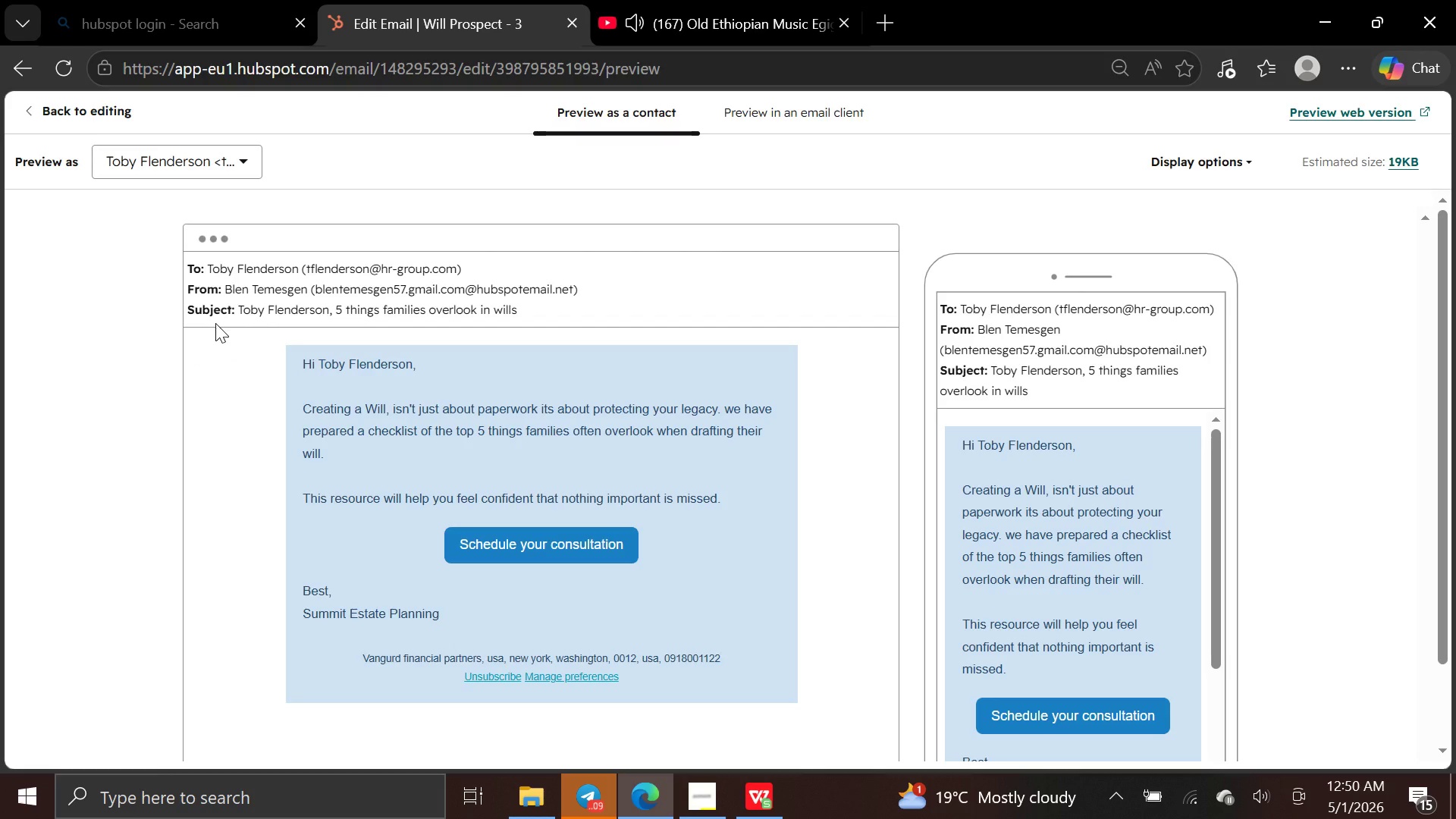 
wait(8.41)
 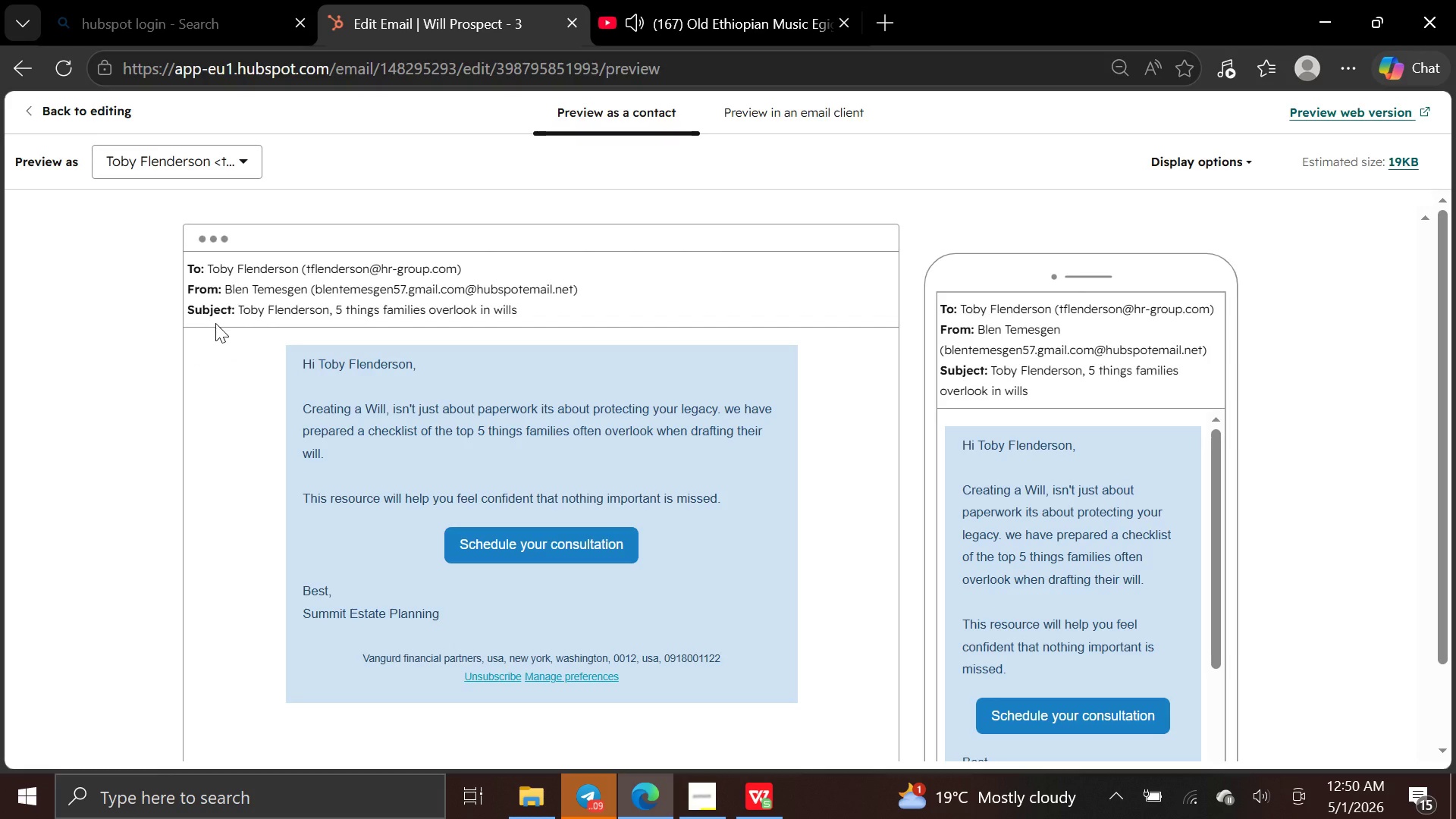 
left_click([96, 111])
 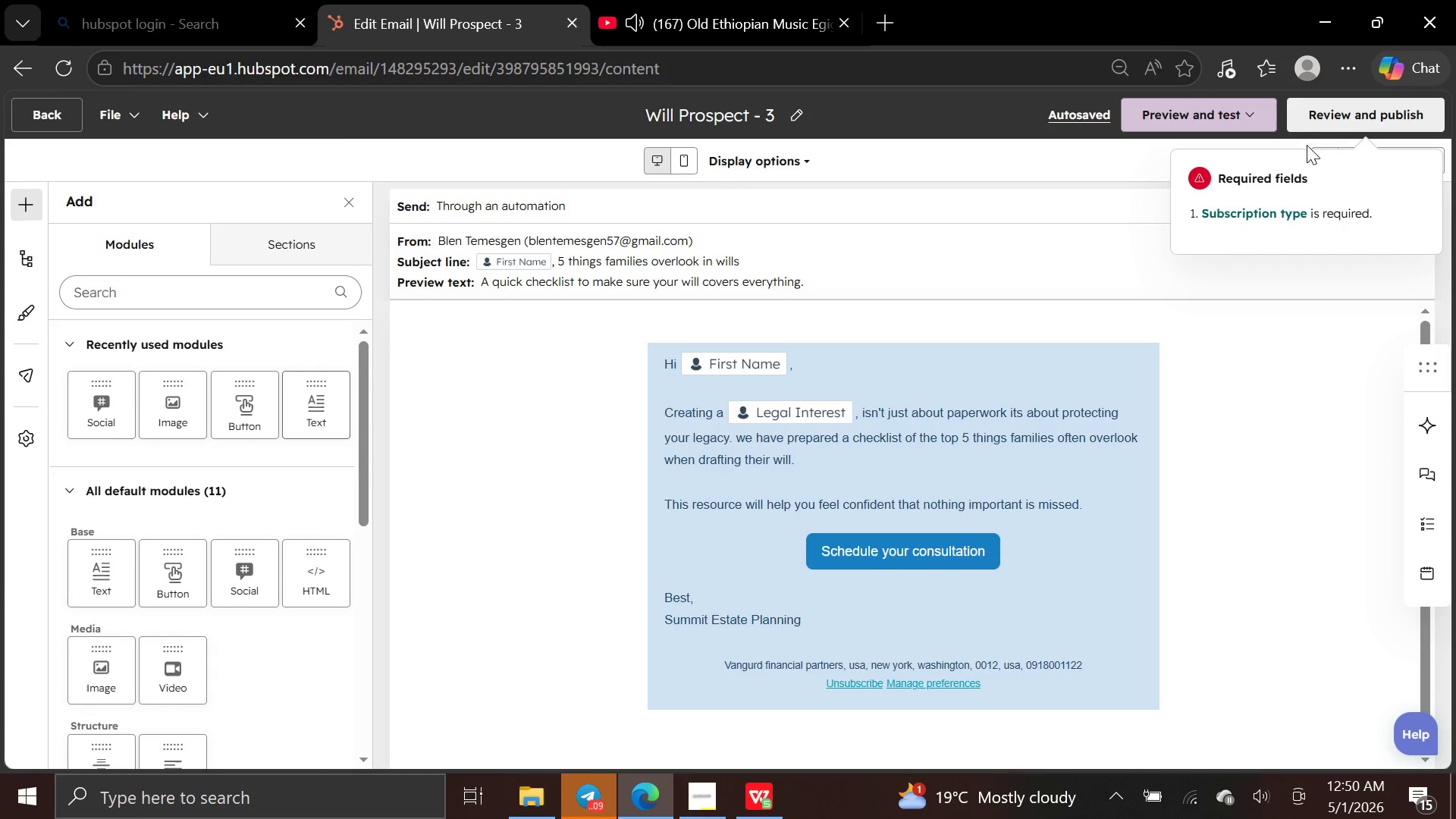 
left_click([1275, 210])
 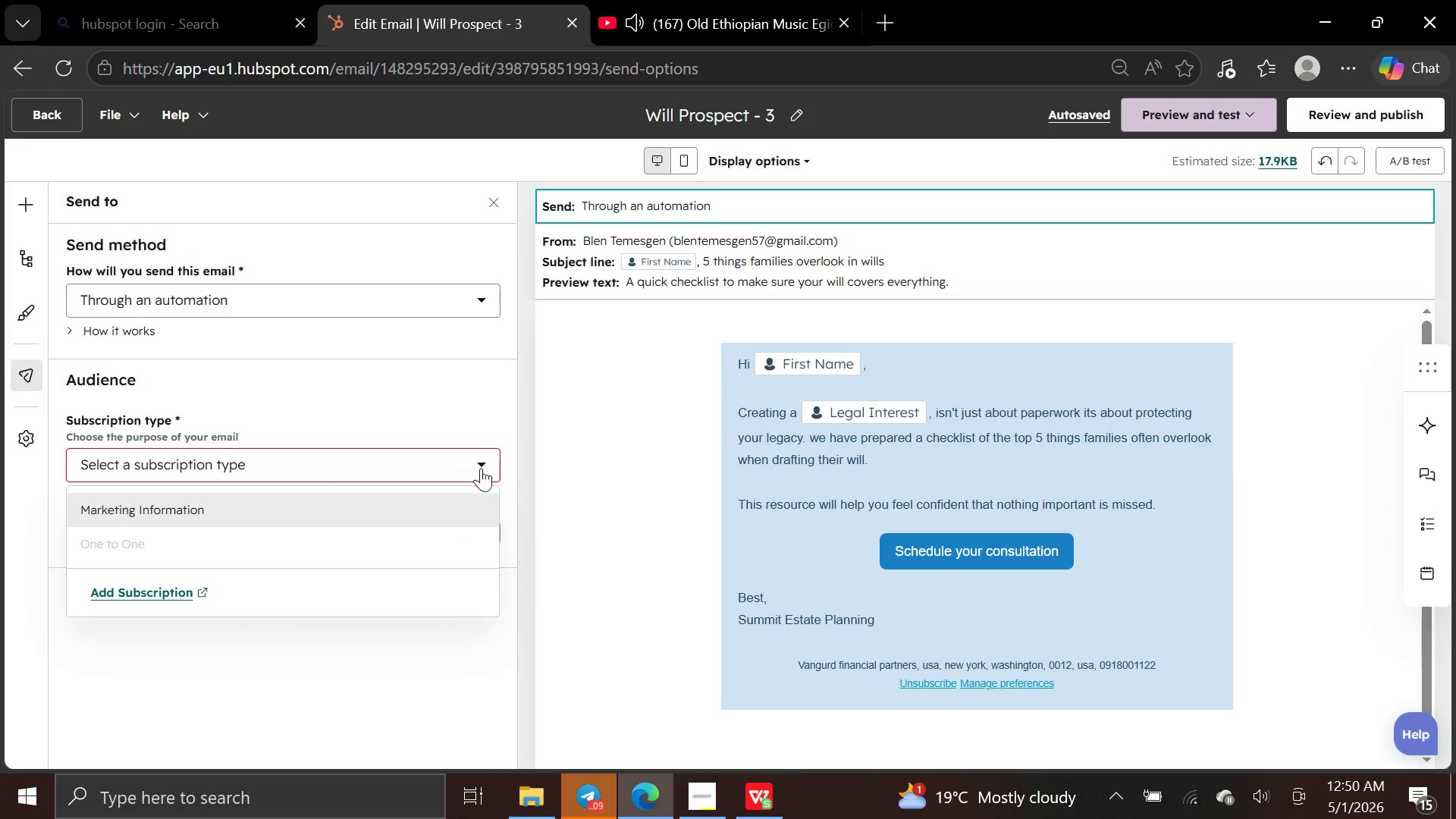 
left_click([466, 505])
 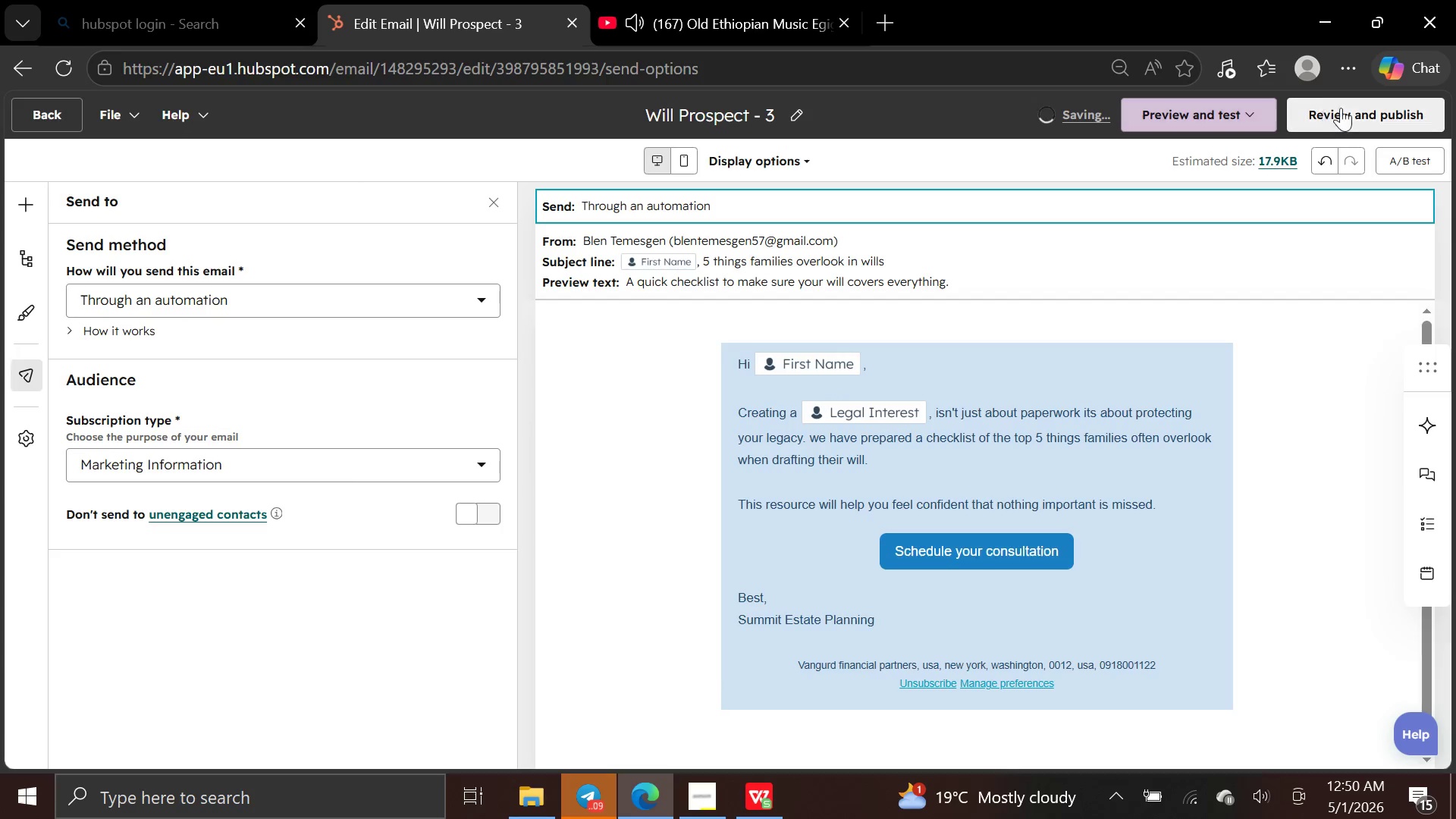 
left_click([1349, 106])
 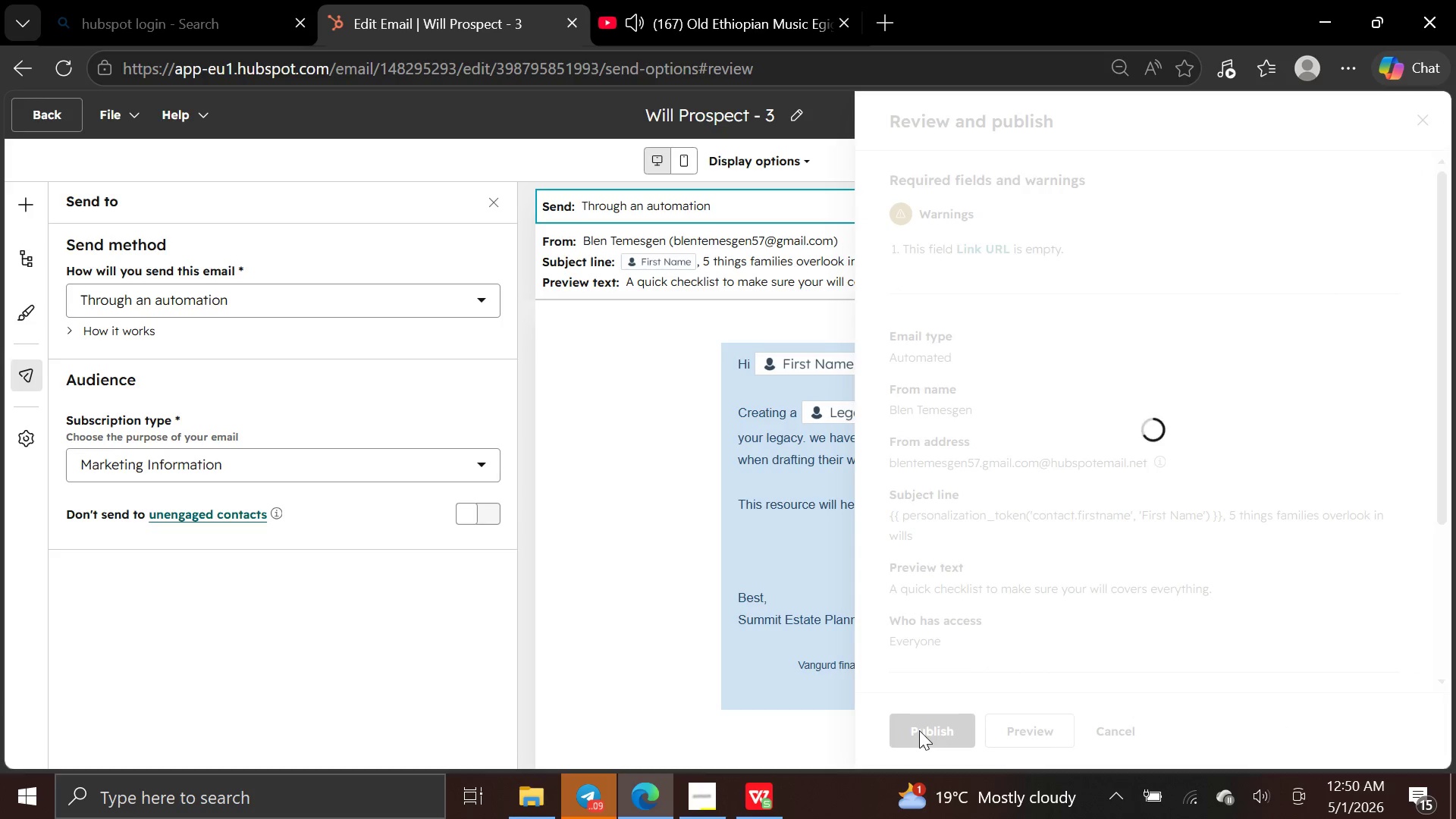 
wait(10.19)
 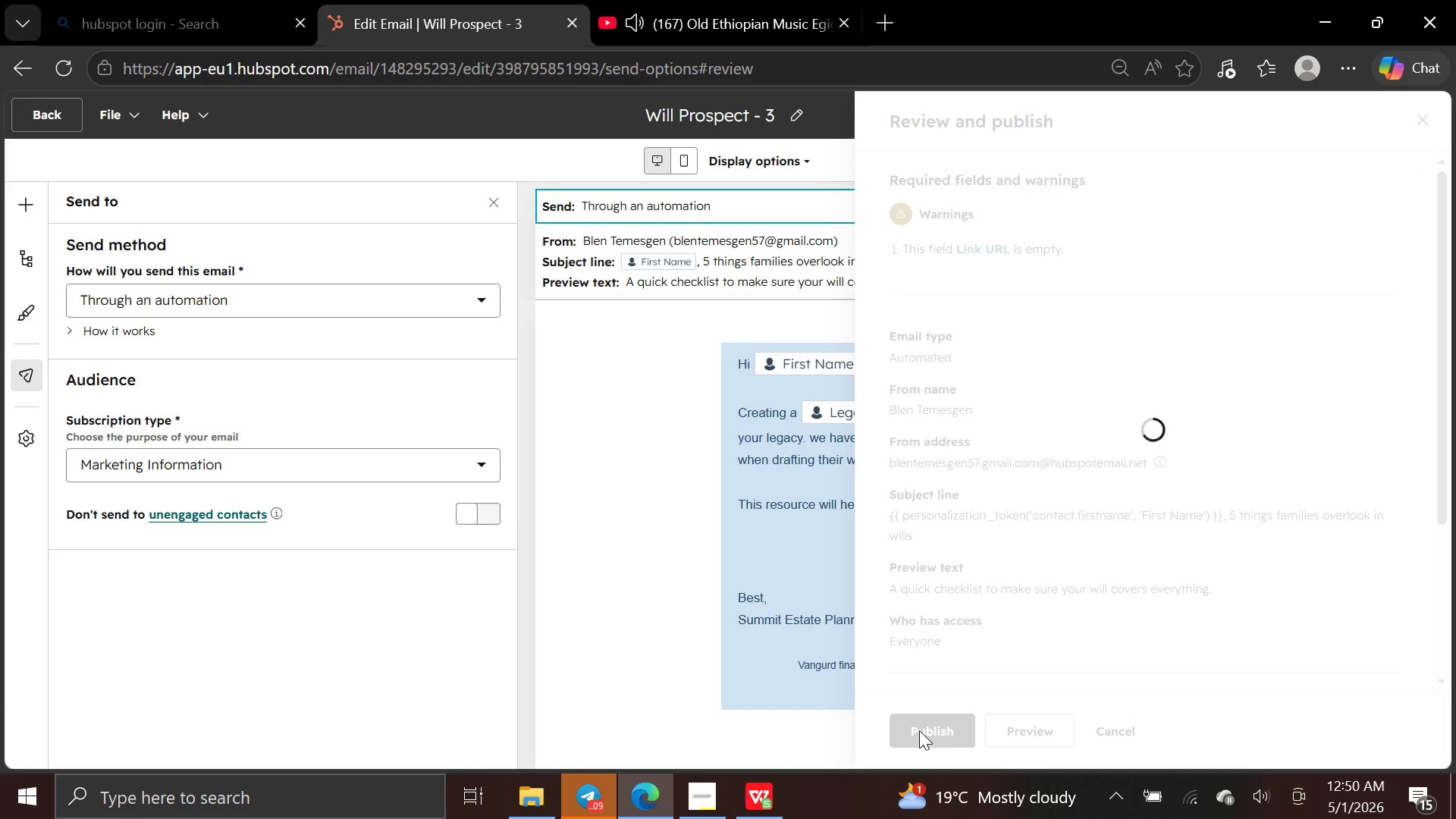 
left_click([617, 490])
 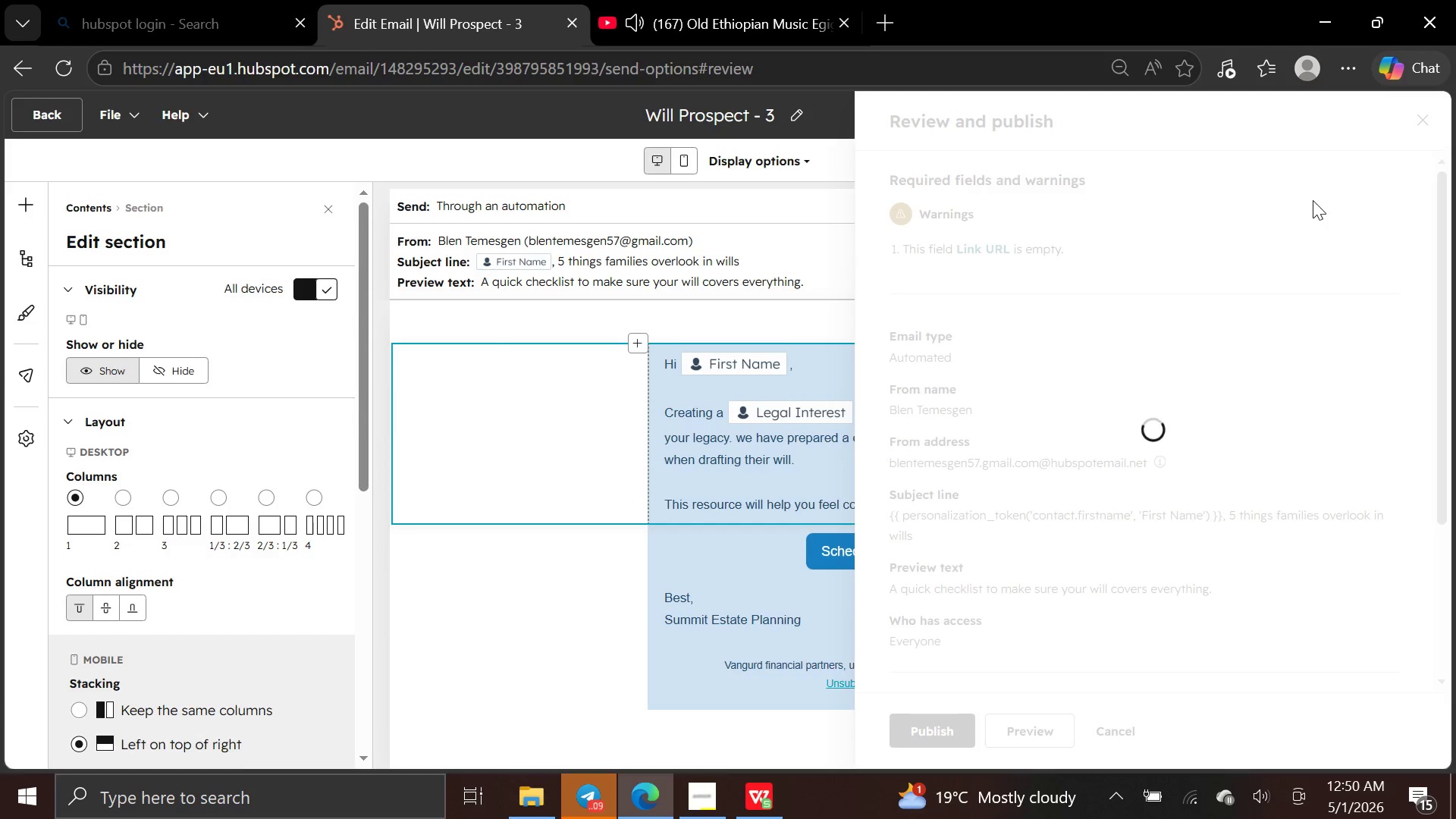 
mouse_move([1184, 754])
 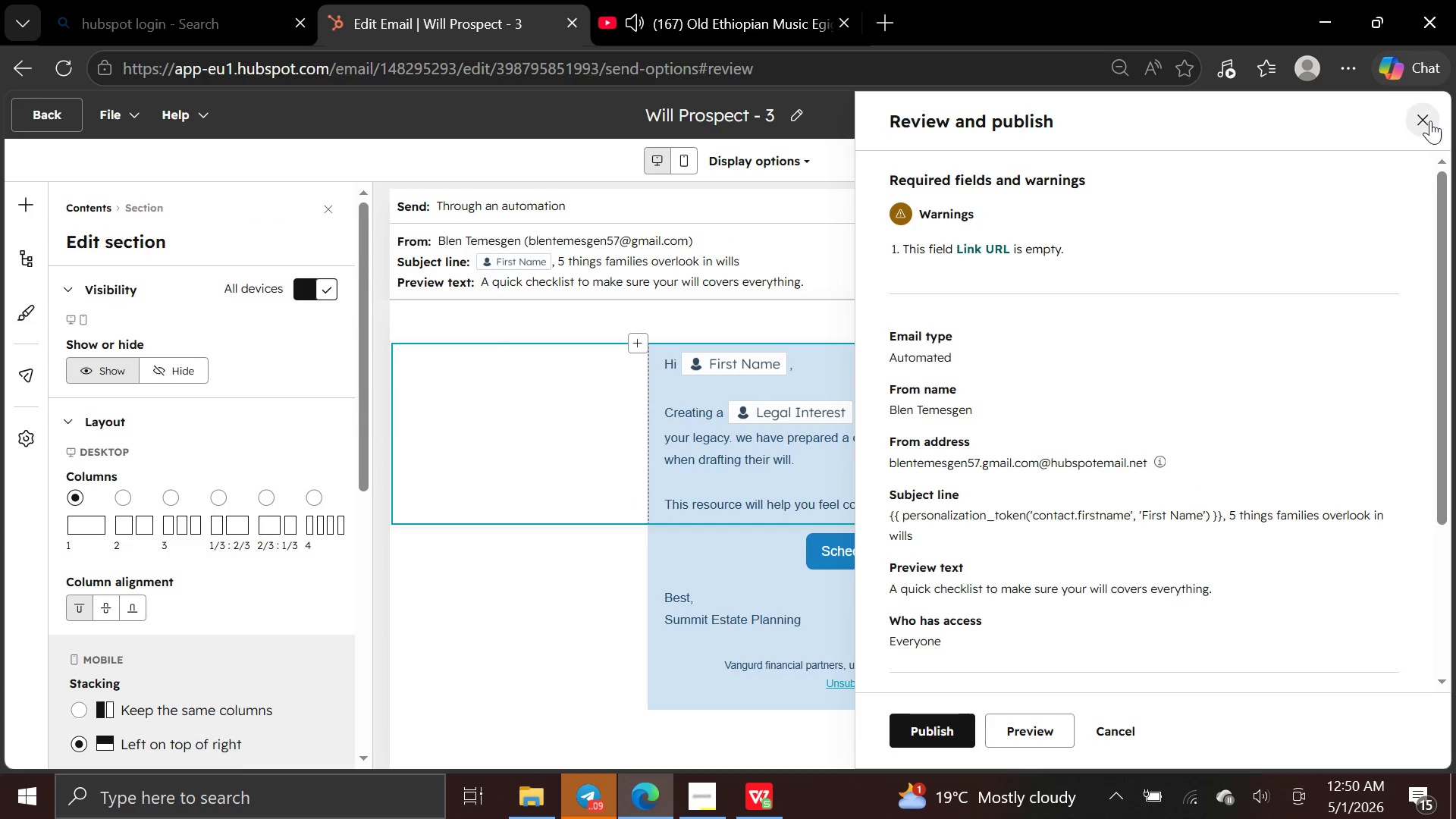 
left_click([1429, 121])
 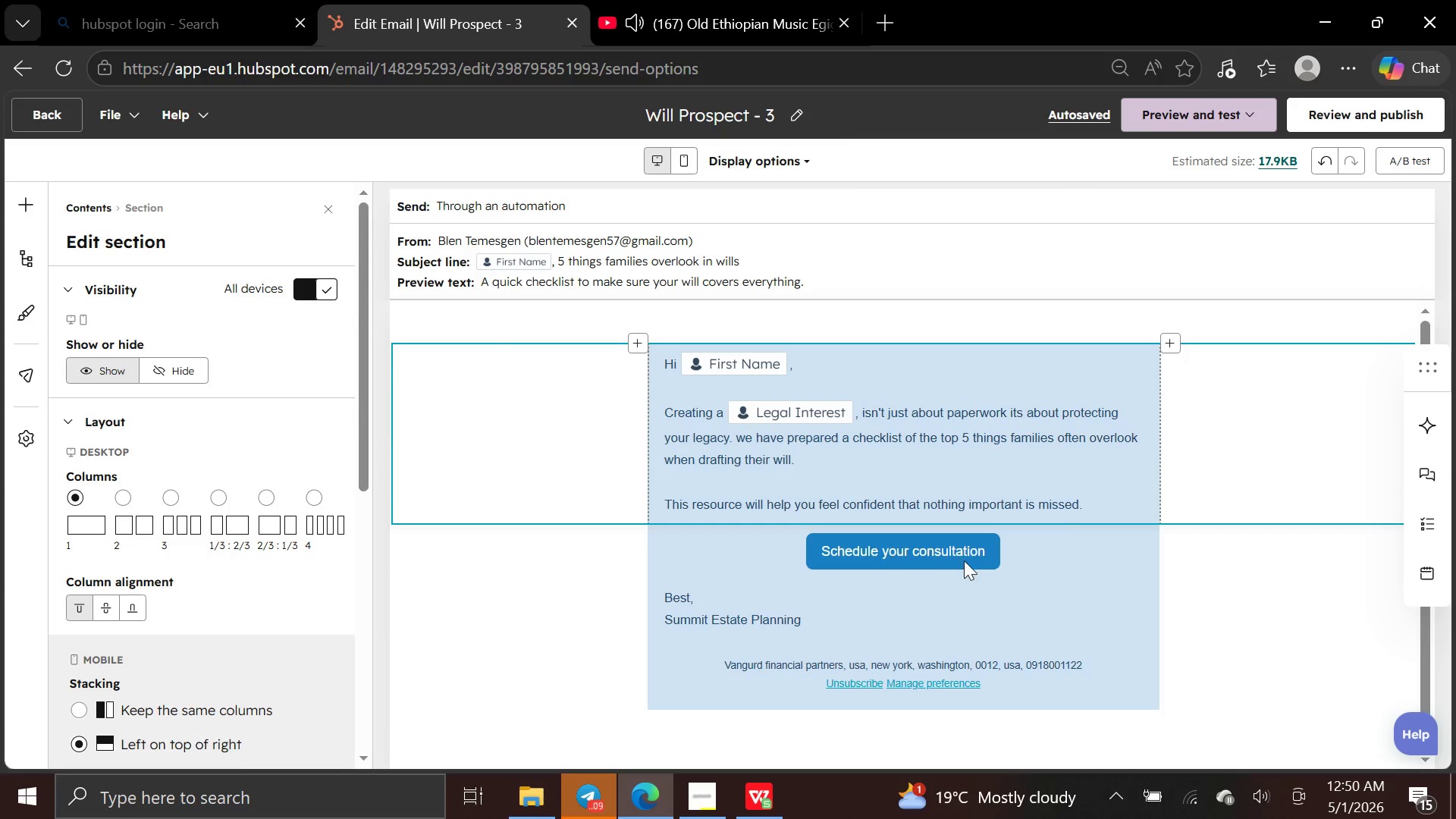 
left_click([958, 538])
 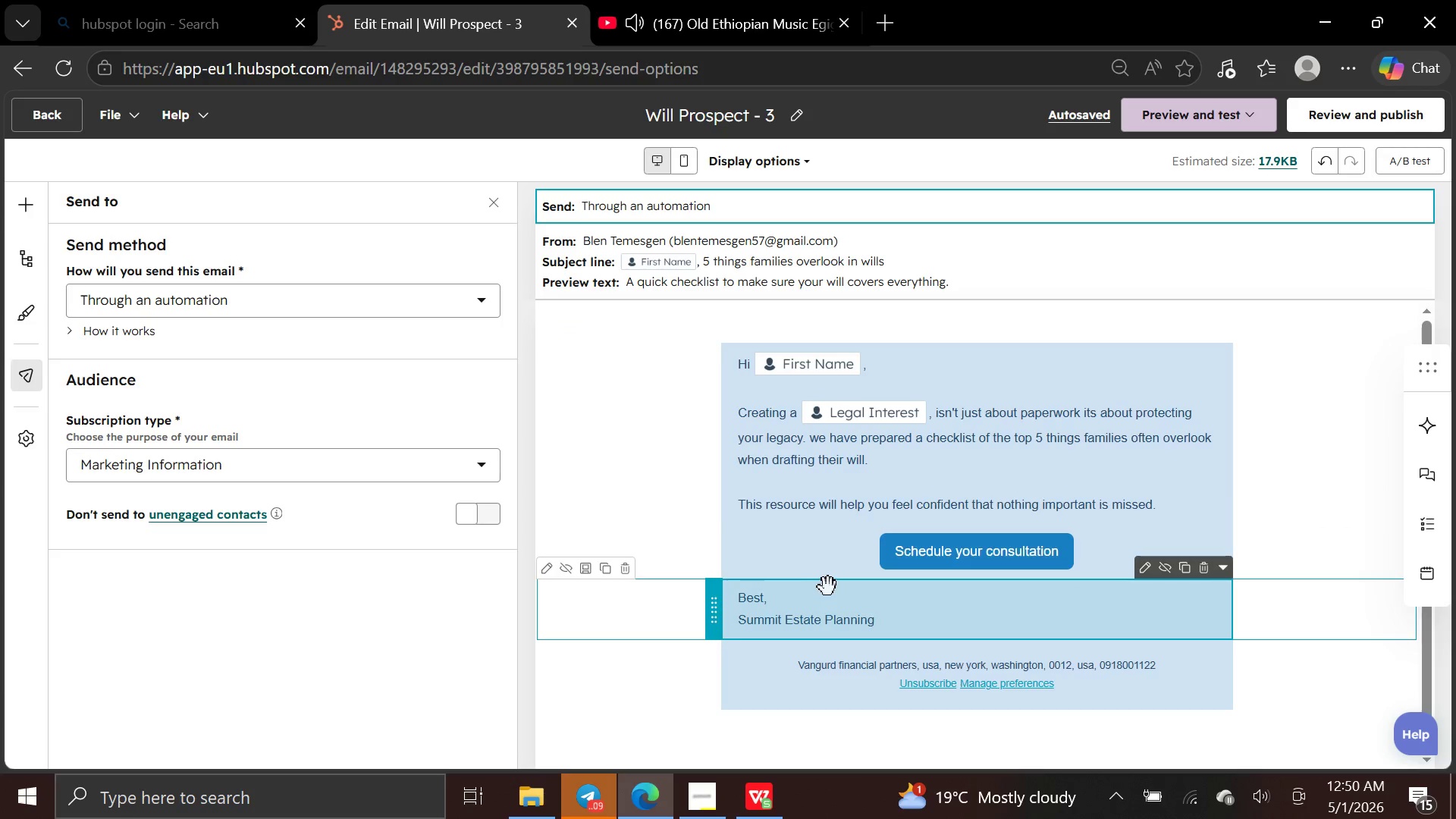 
double_click([906, 550])
 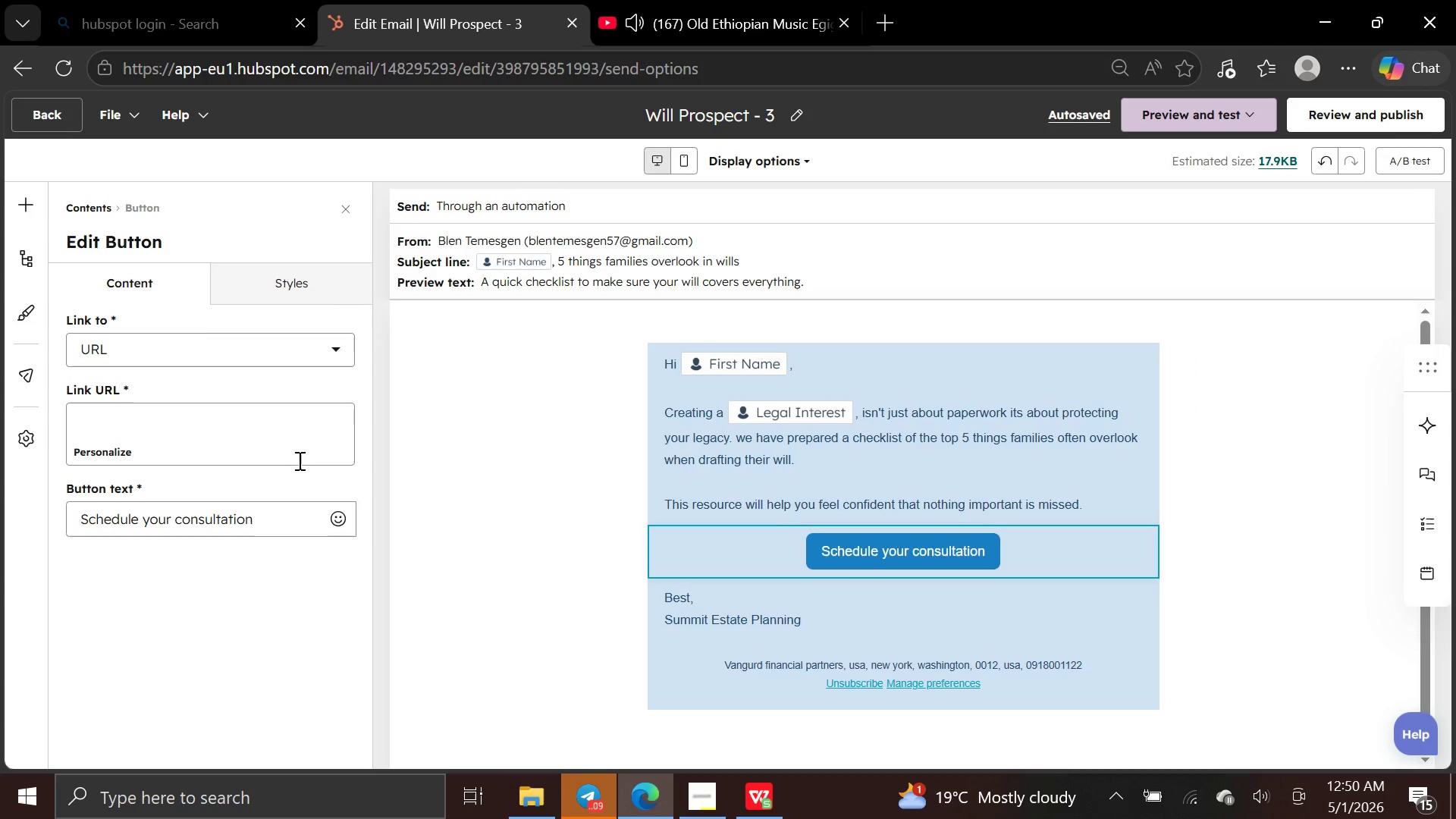 
left_click([297, 422])
 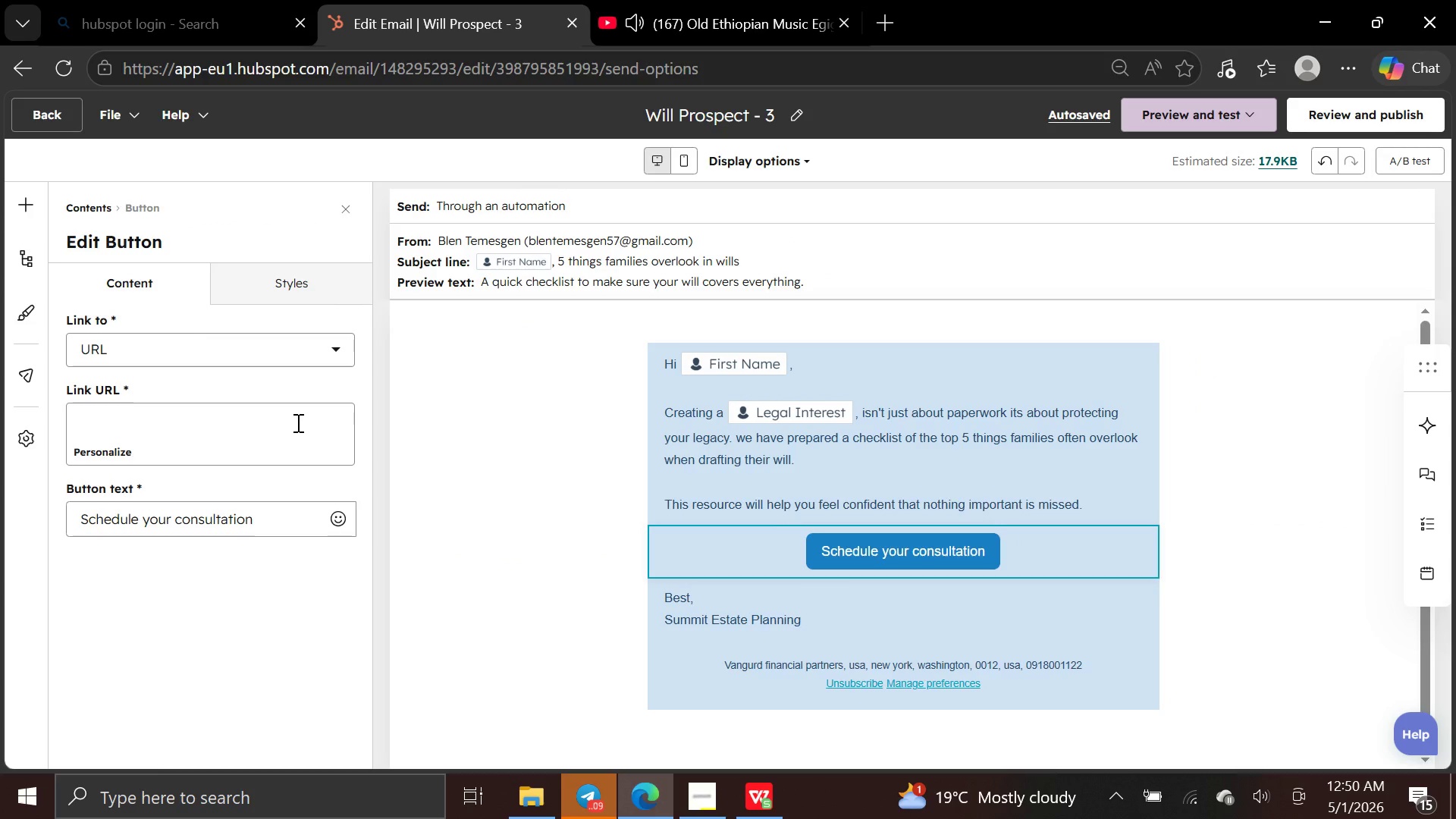 
type(WWW)
key(Backspace)
key(Backspace)
key(Backspace)
type(www.consultationn.com)
 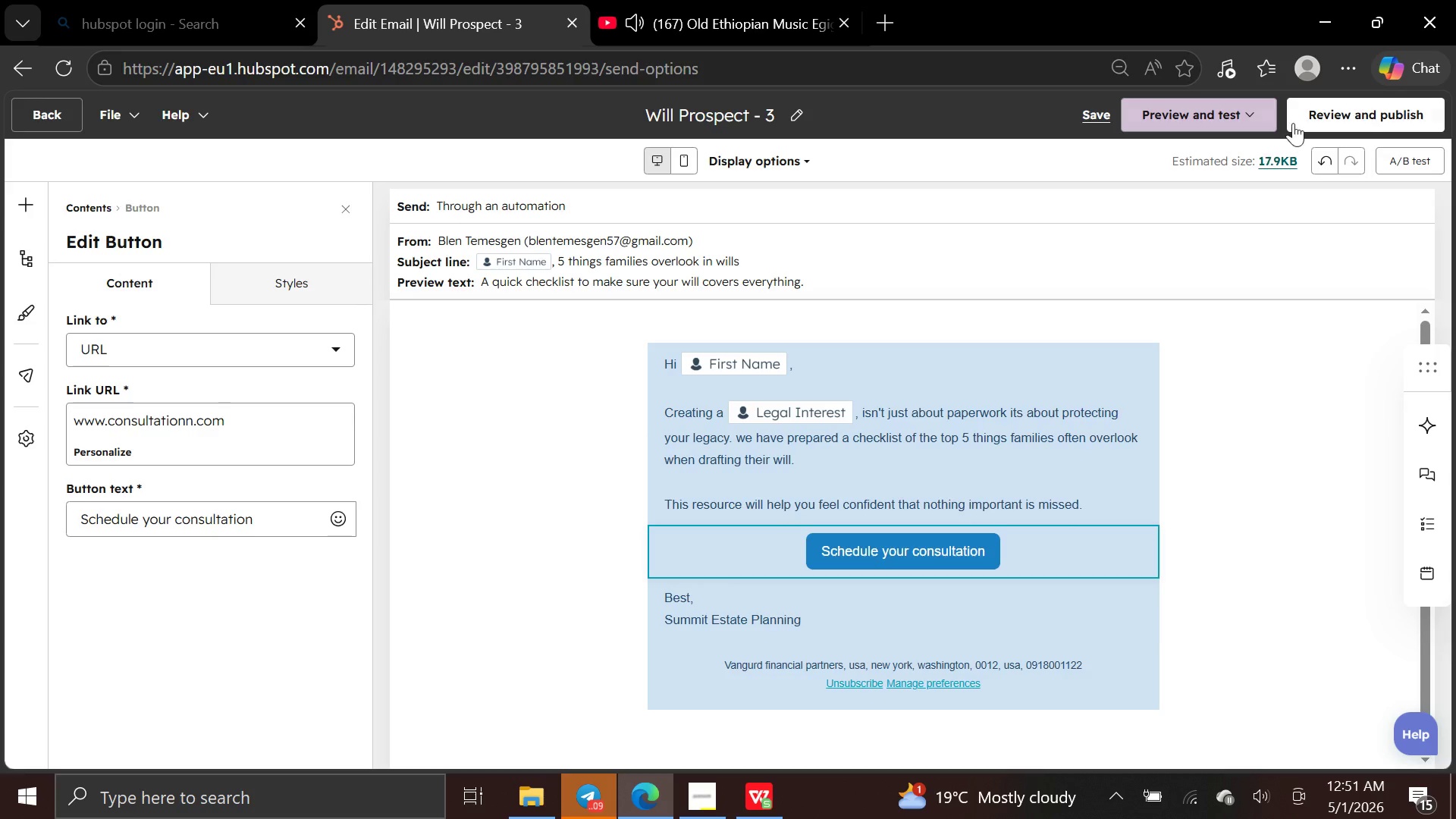 
left_click([1300, 121])
 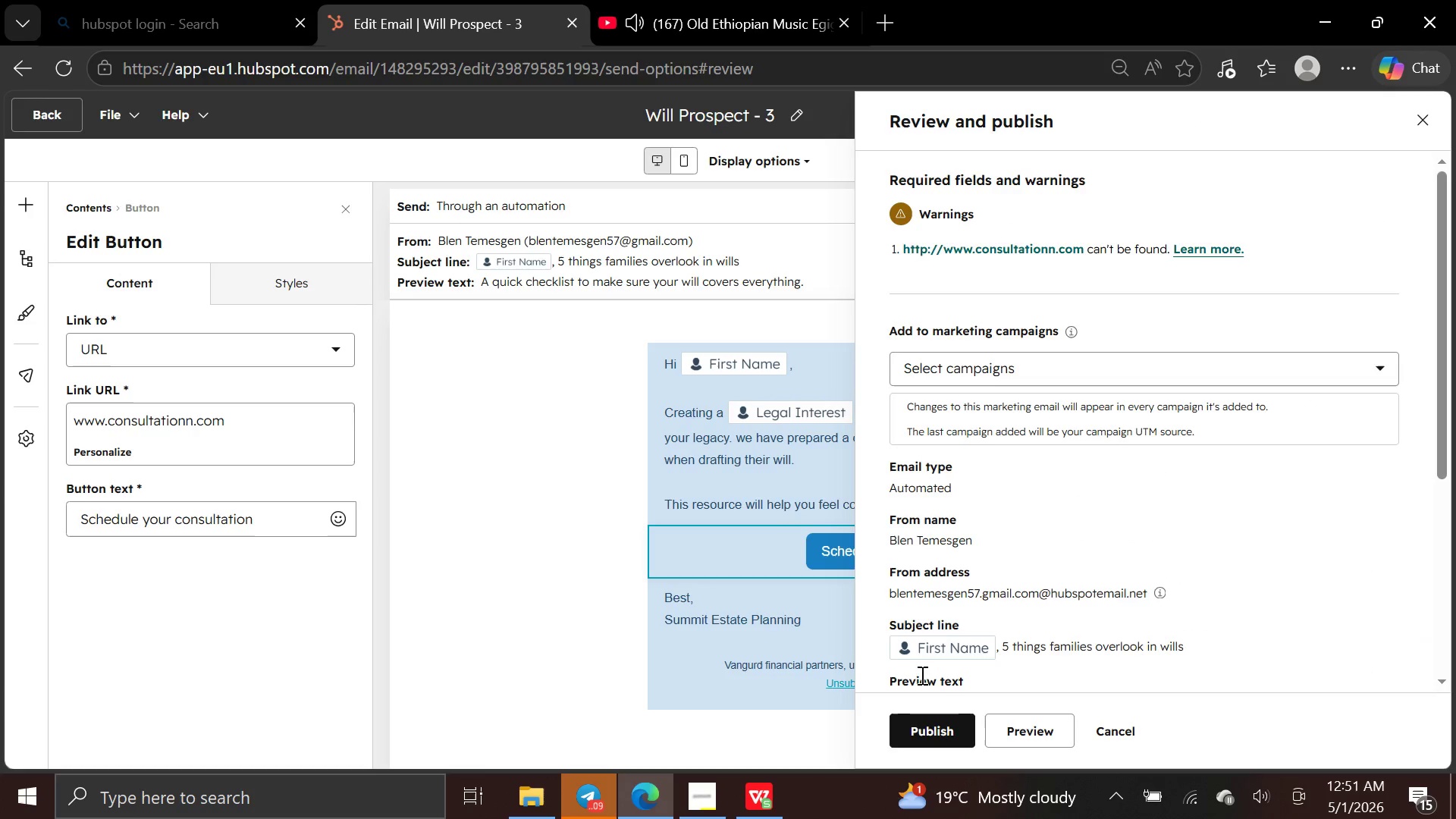 
left_click([906, 733])
 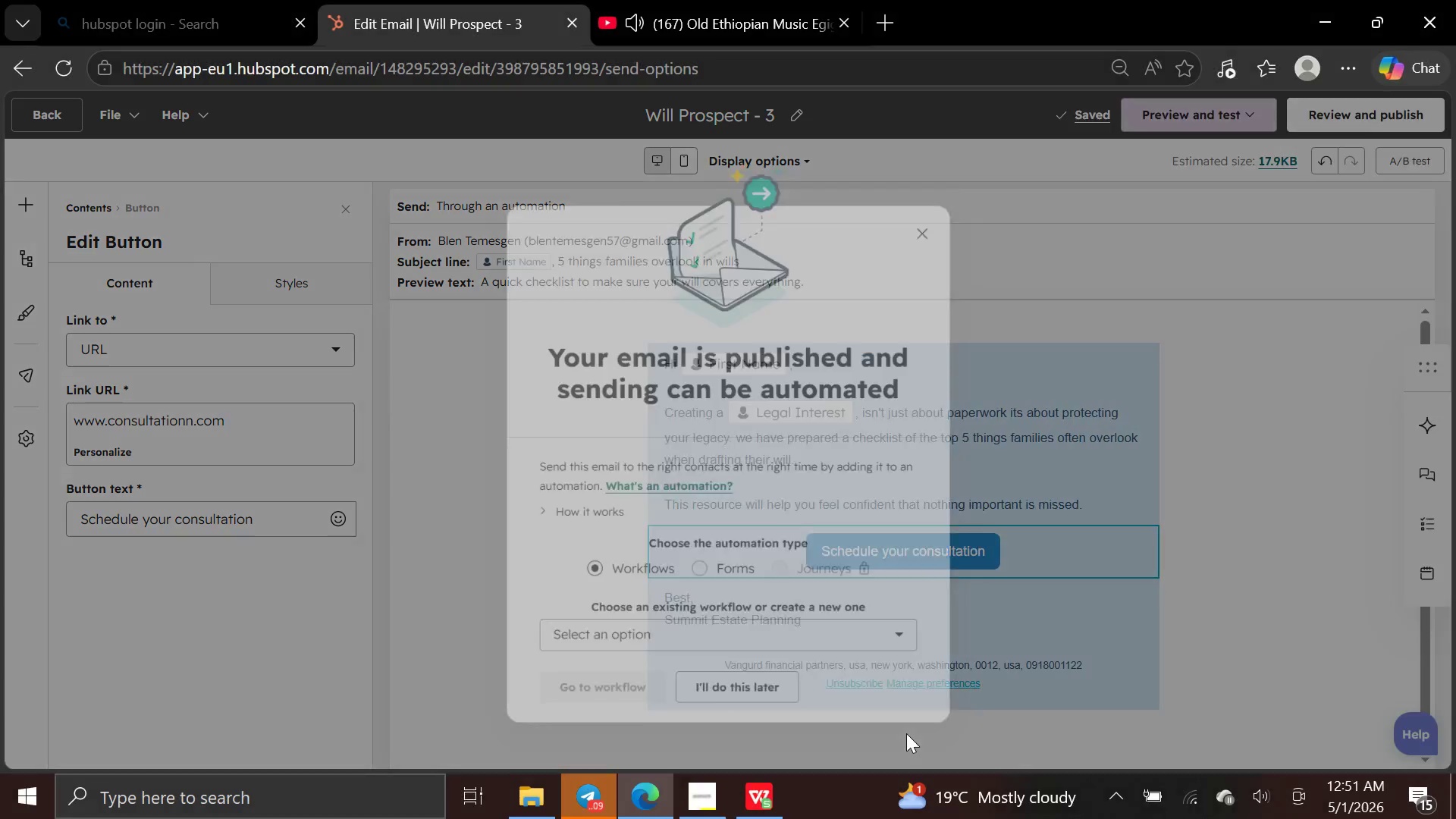 
wait(6.41)
 